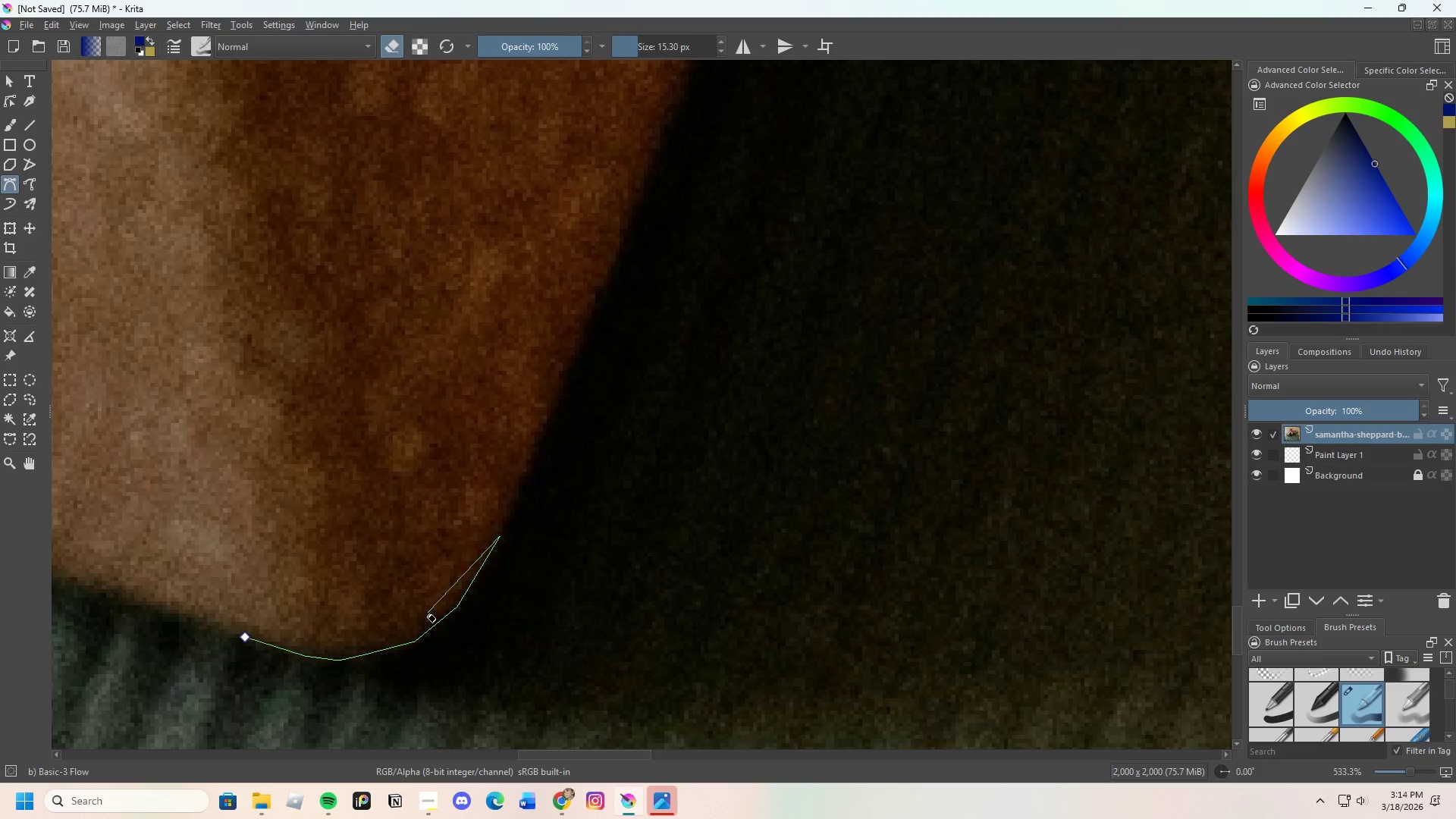 
scroll: coordinate [478, 539], scroll_direction: down, amount: 2.0
 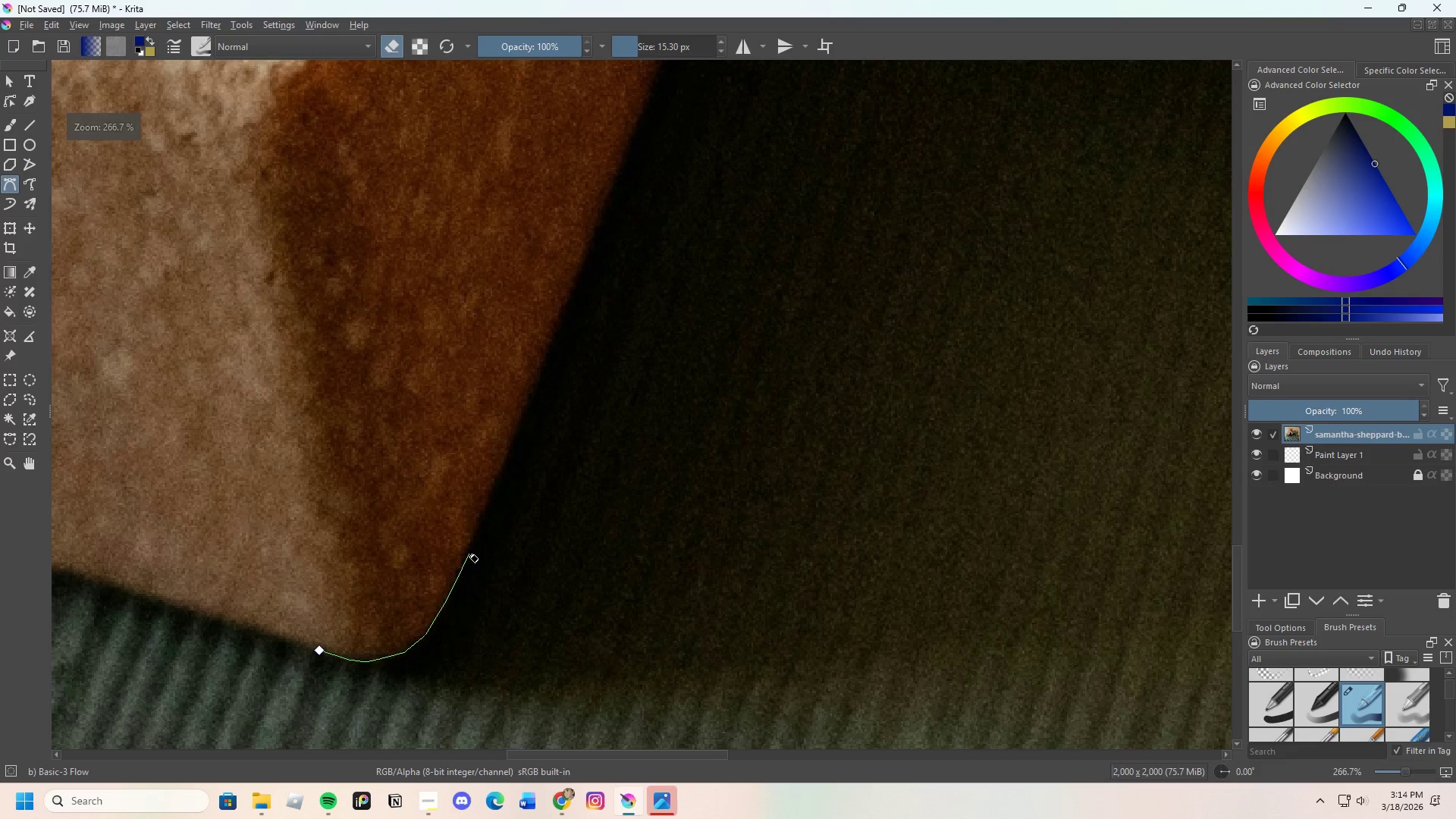 
scroll: coordinate [469, 554], scroll_direction: up, amount: 1.0
 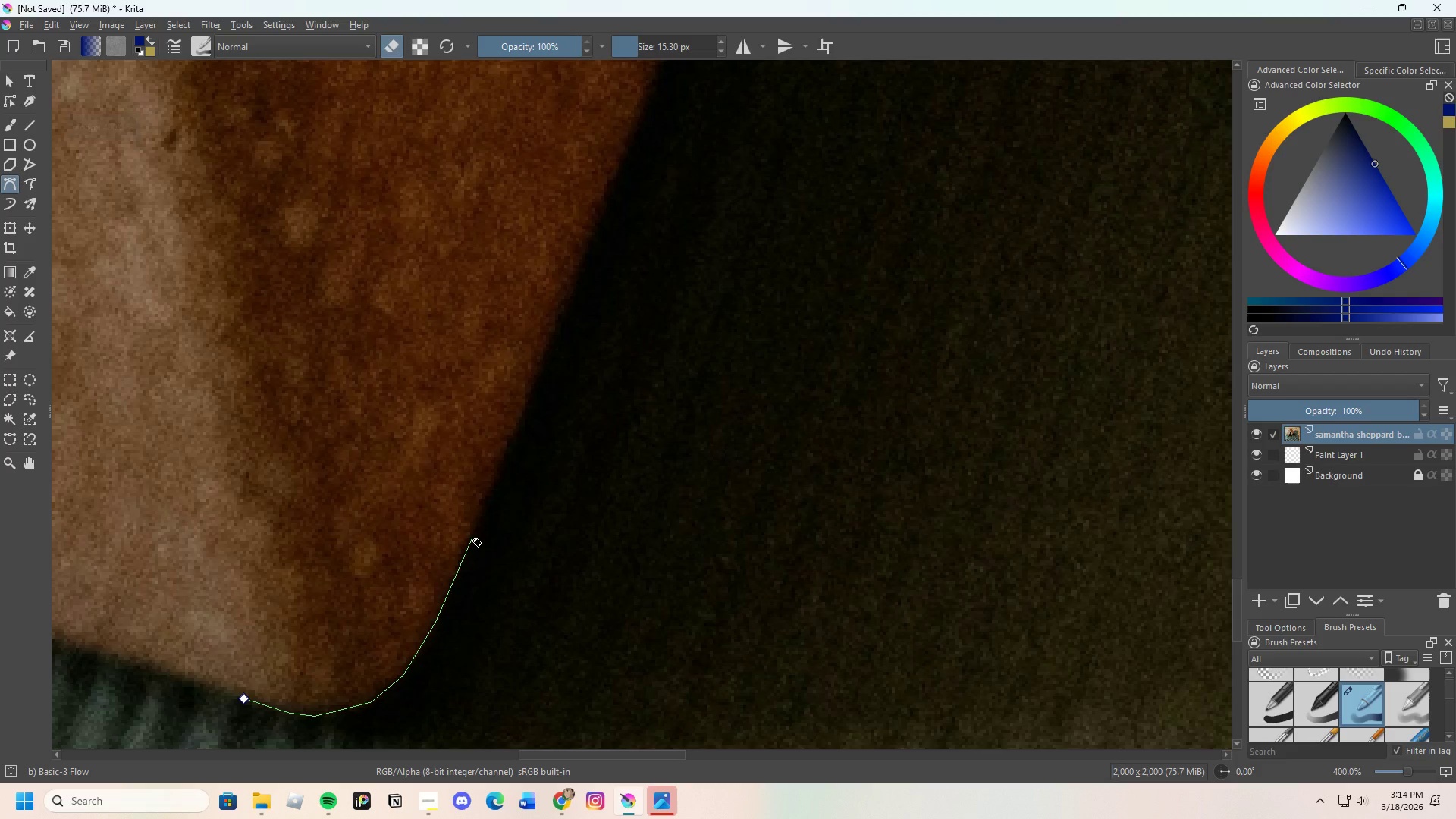 
left_click([472, 538])
 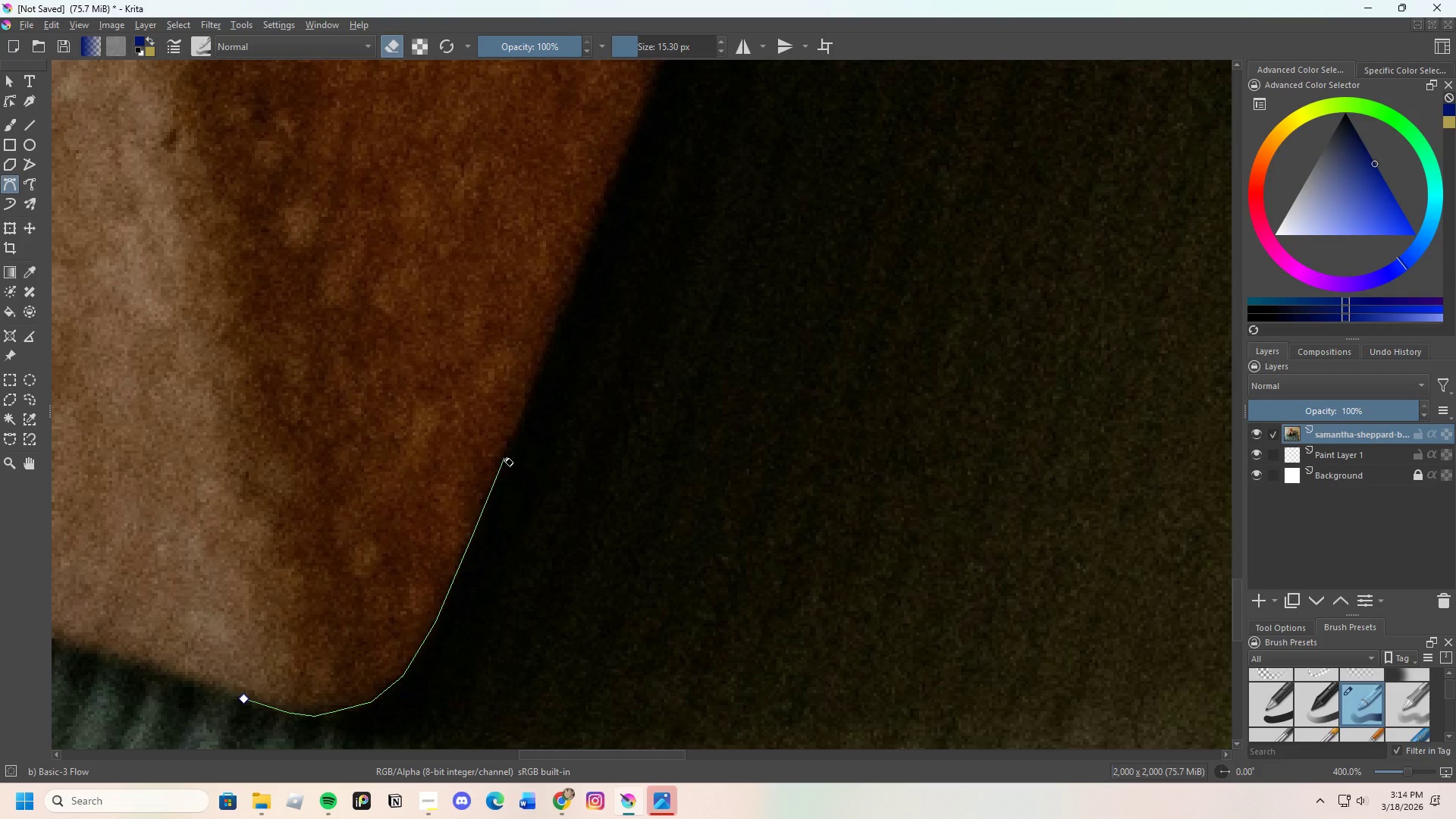 
left_click([504, 457])
 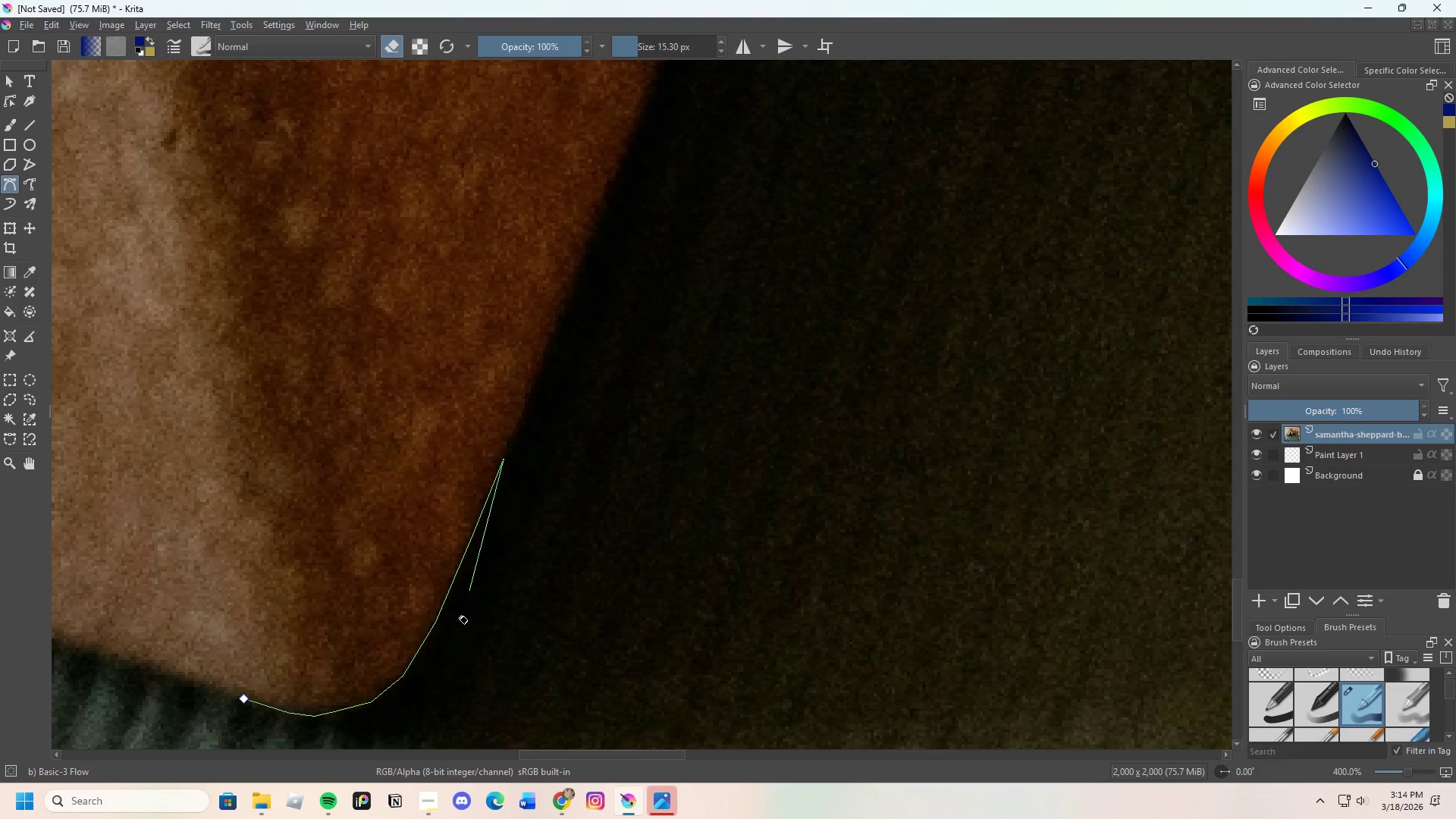 
scroll: coordinate [497, 521], scroll_direction: none, amount: 0.0
 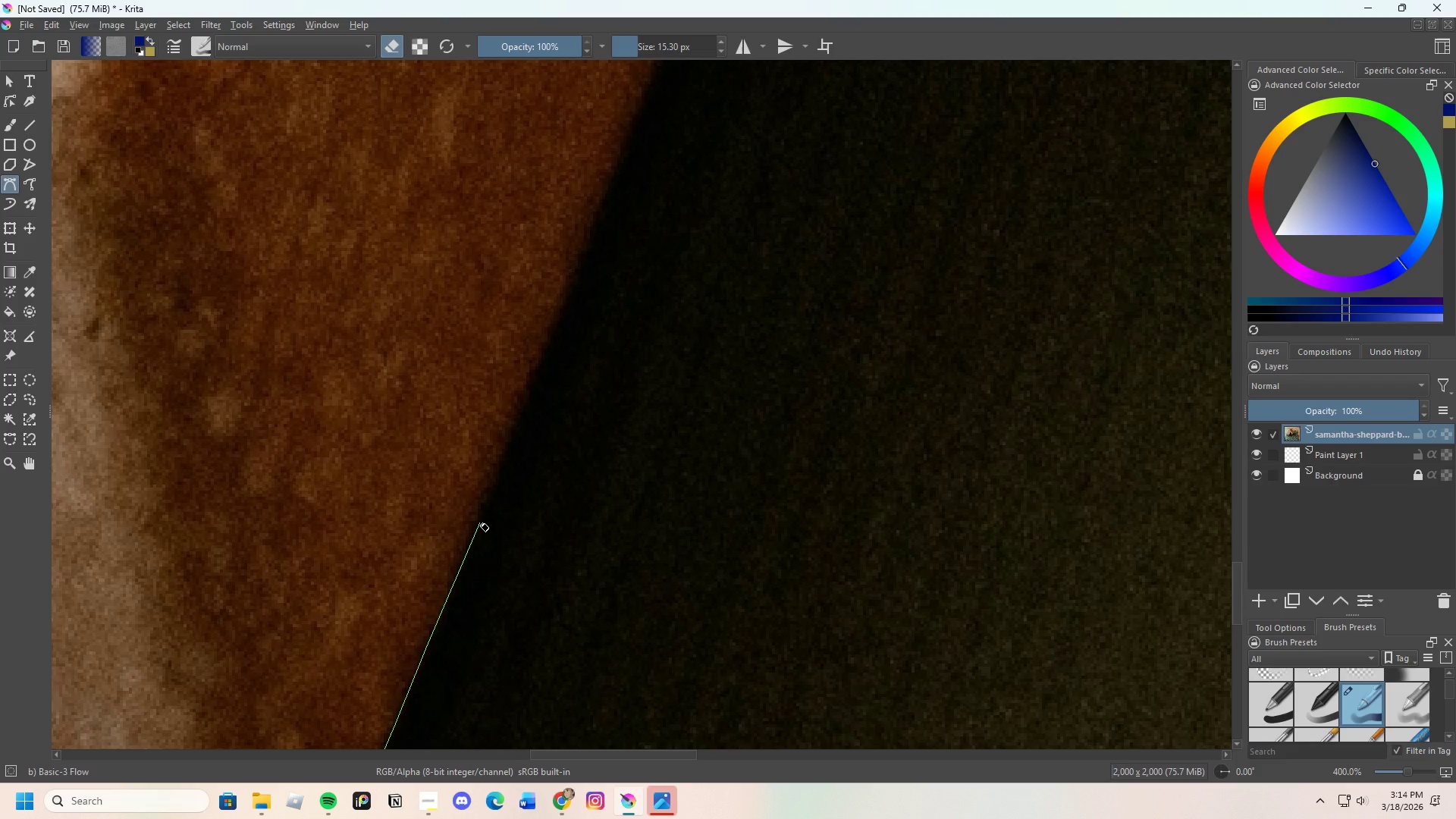 
left_click([480, 522])
 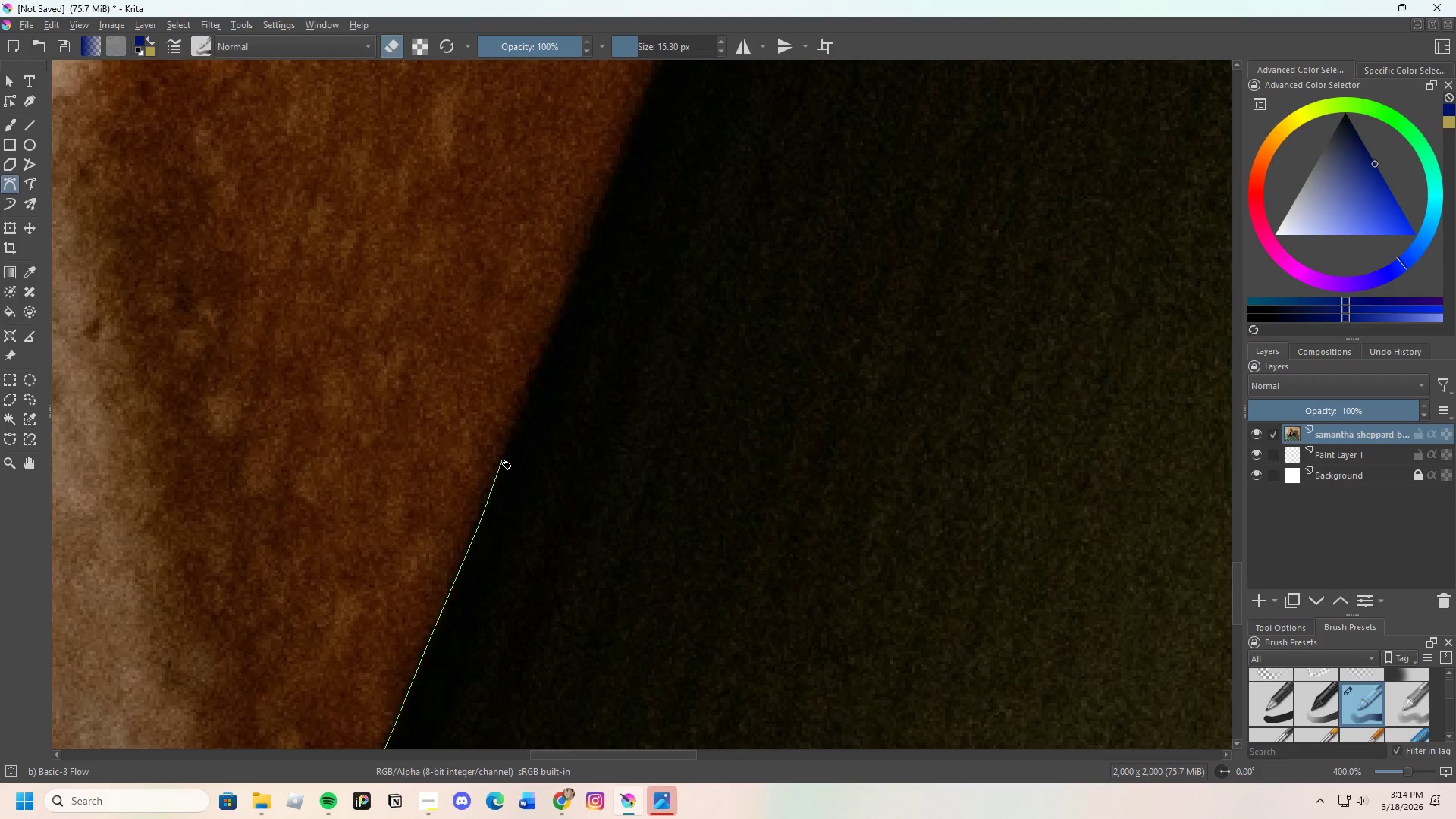 
left_click([502, 460])
 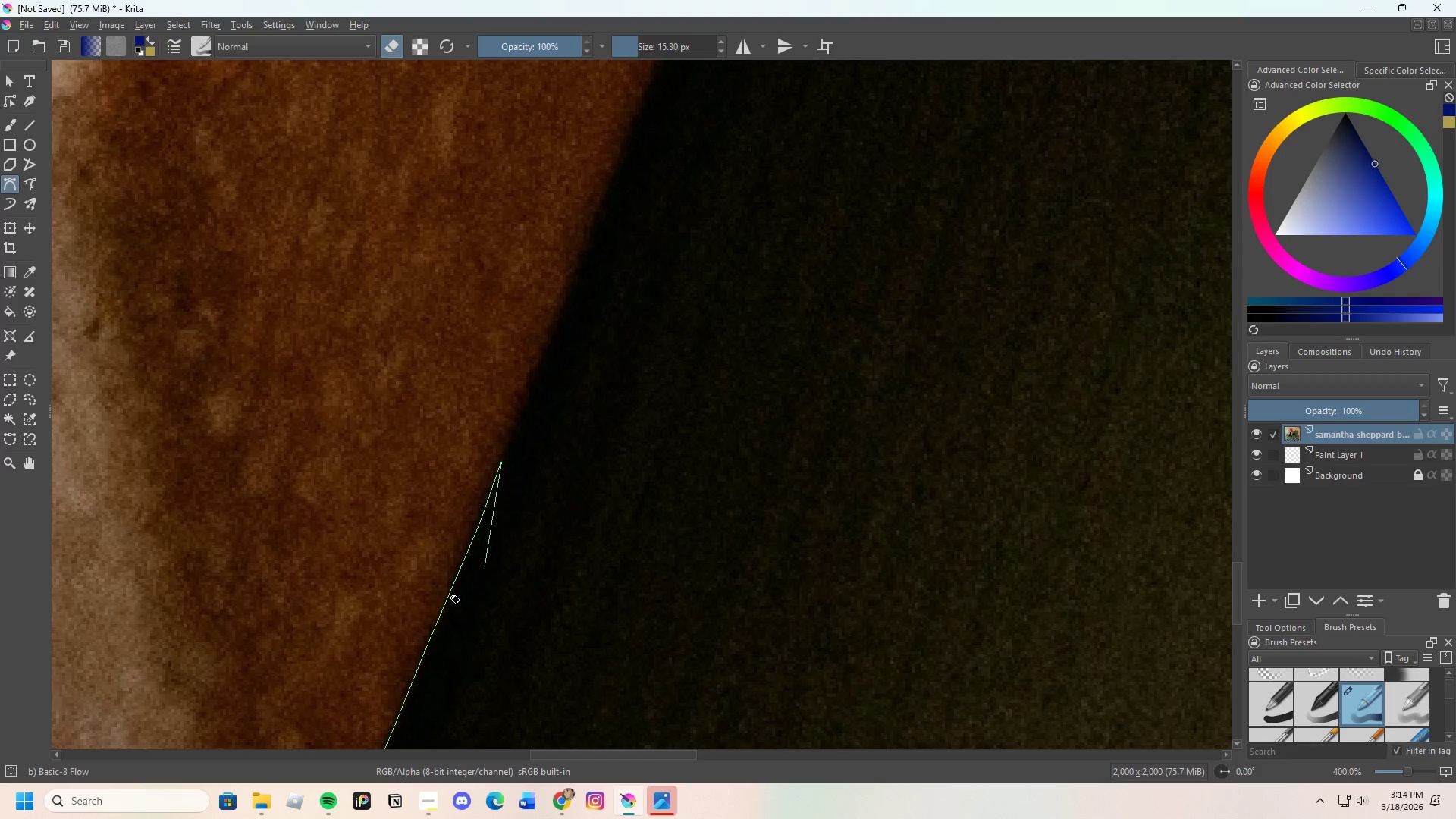 
scroll: coordinate [488, 522], scroll_direction: none, amount: 0.0
 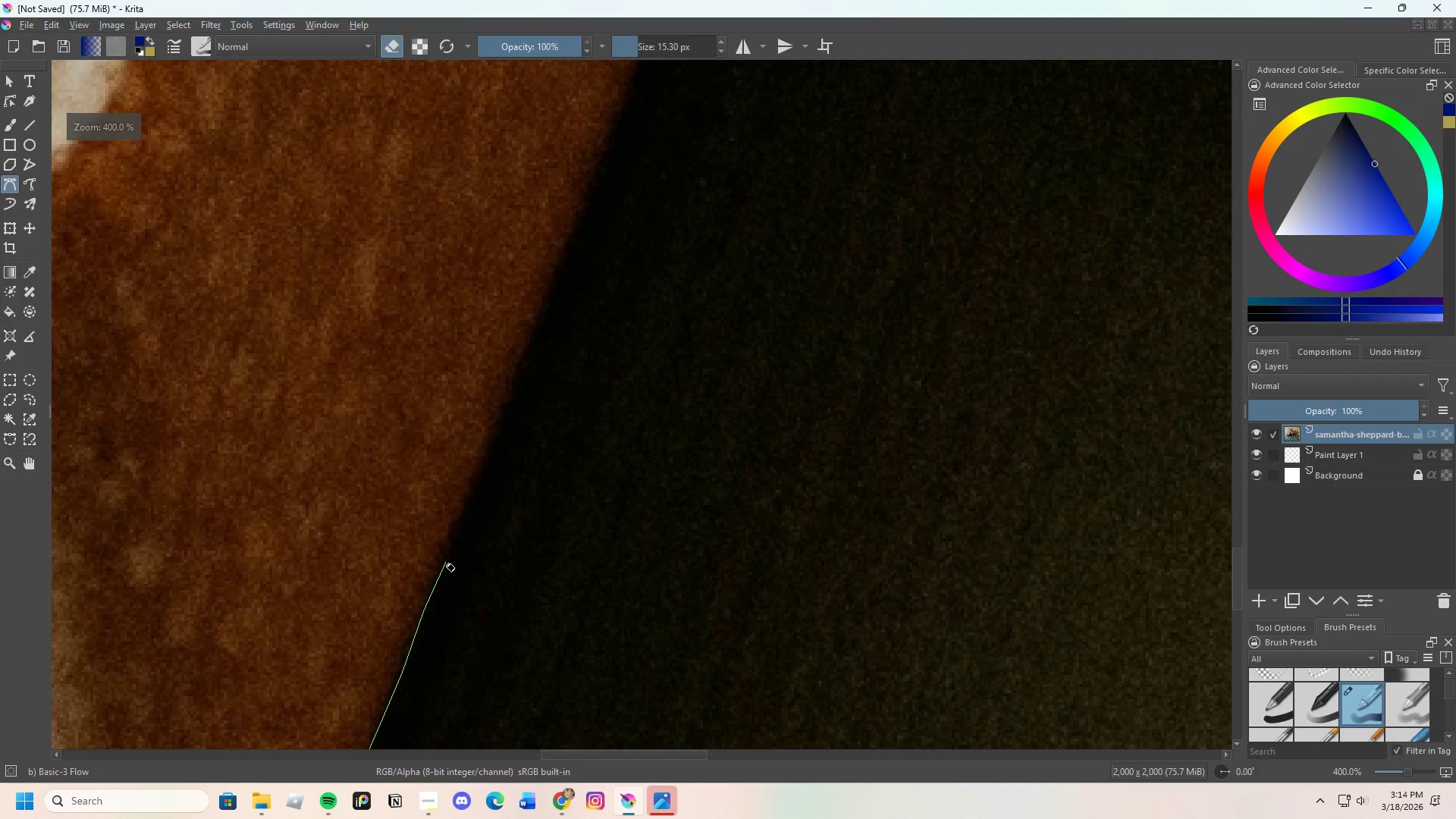 
scroll: coordinate [446, 563], scroll_direction: up, amount: 1.0
 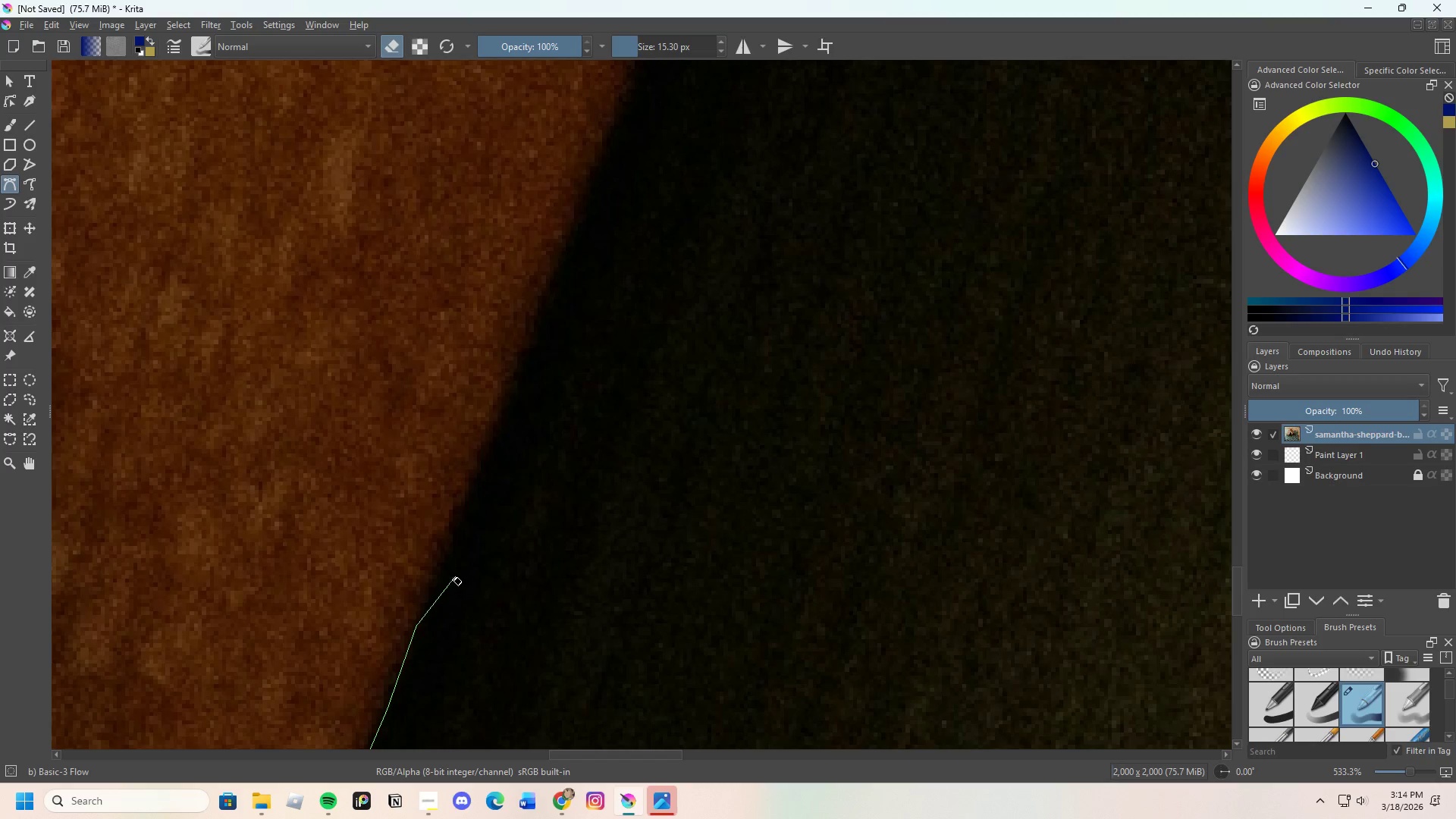 
left_click([445, 555])
 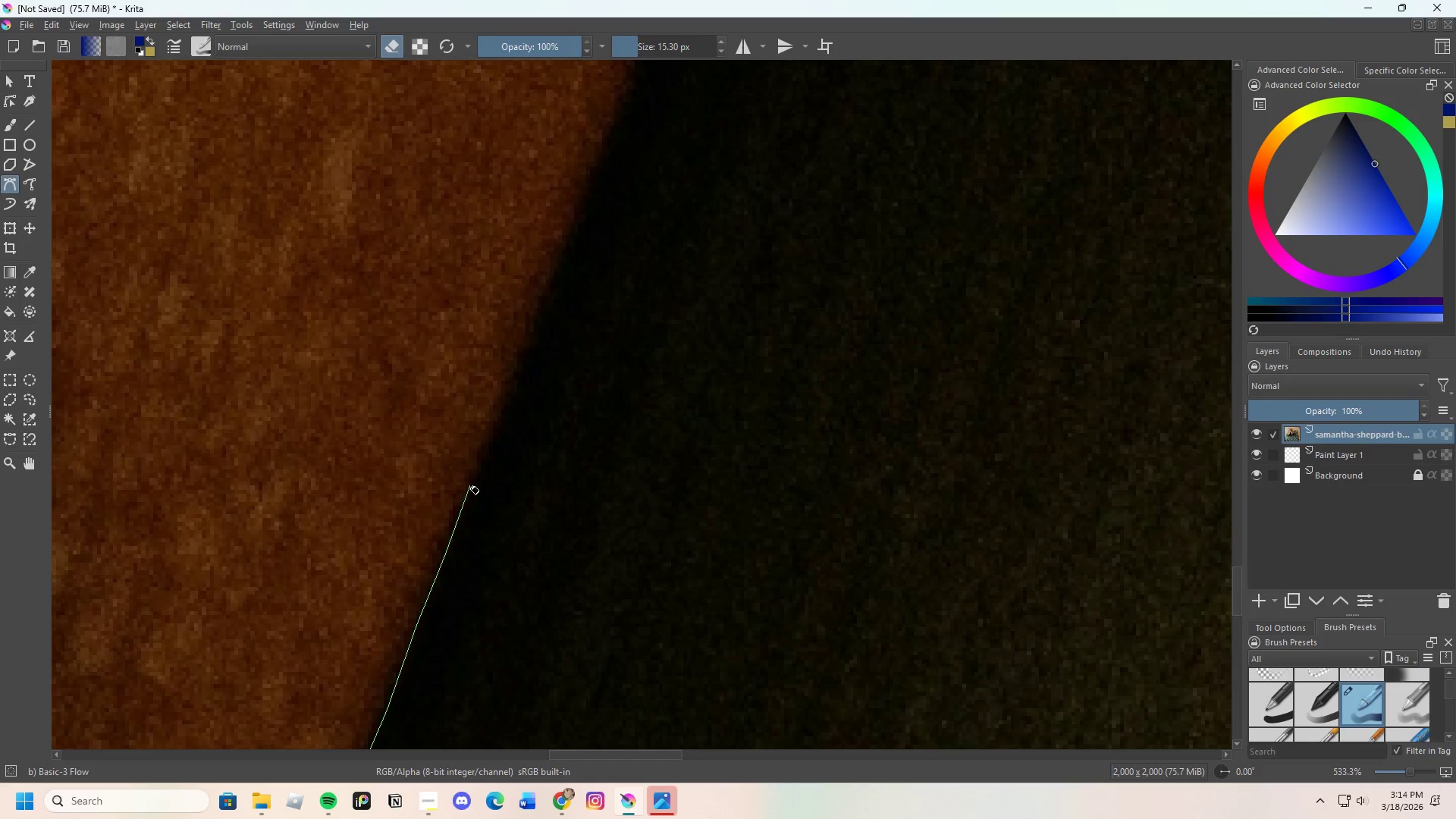 
left_click([473, 480])
 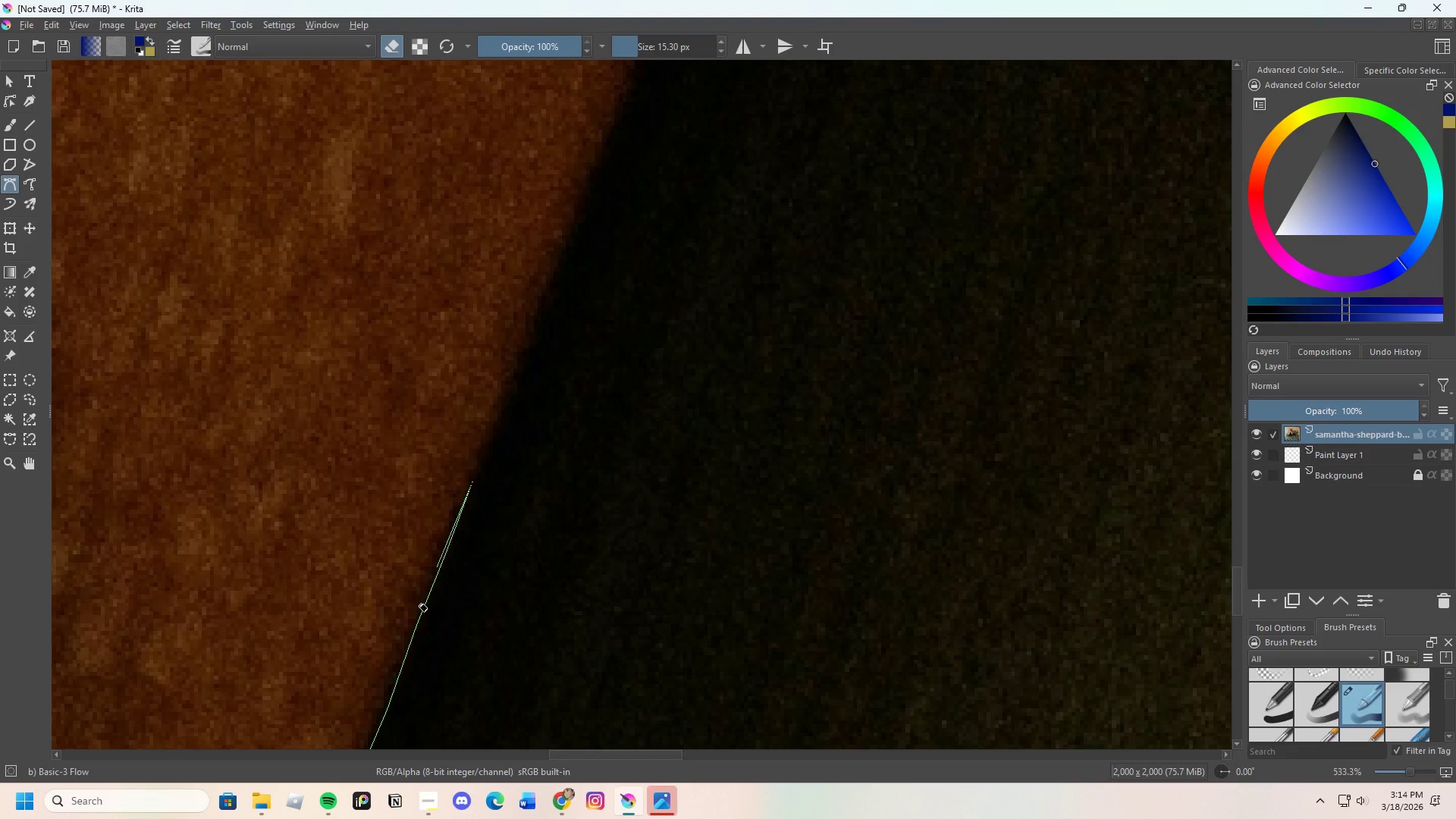 
scroll: coordinate [415, 606], scroll_direction: down, amount: 3.0
 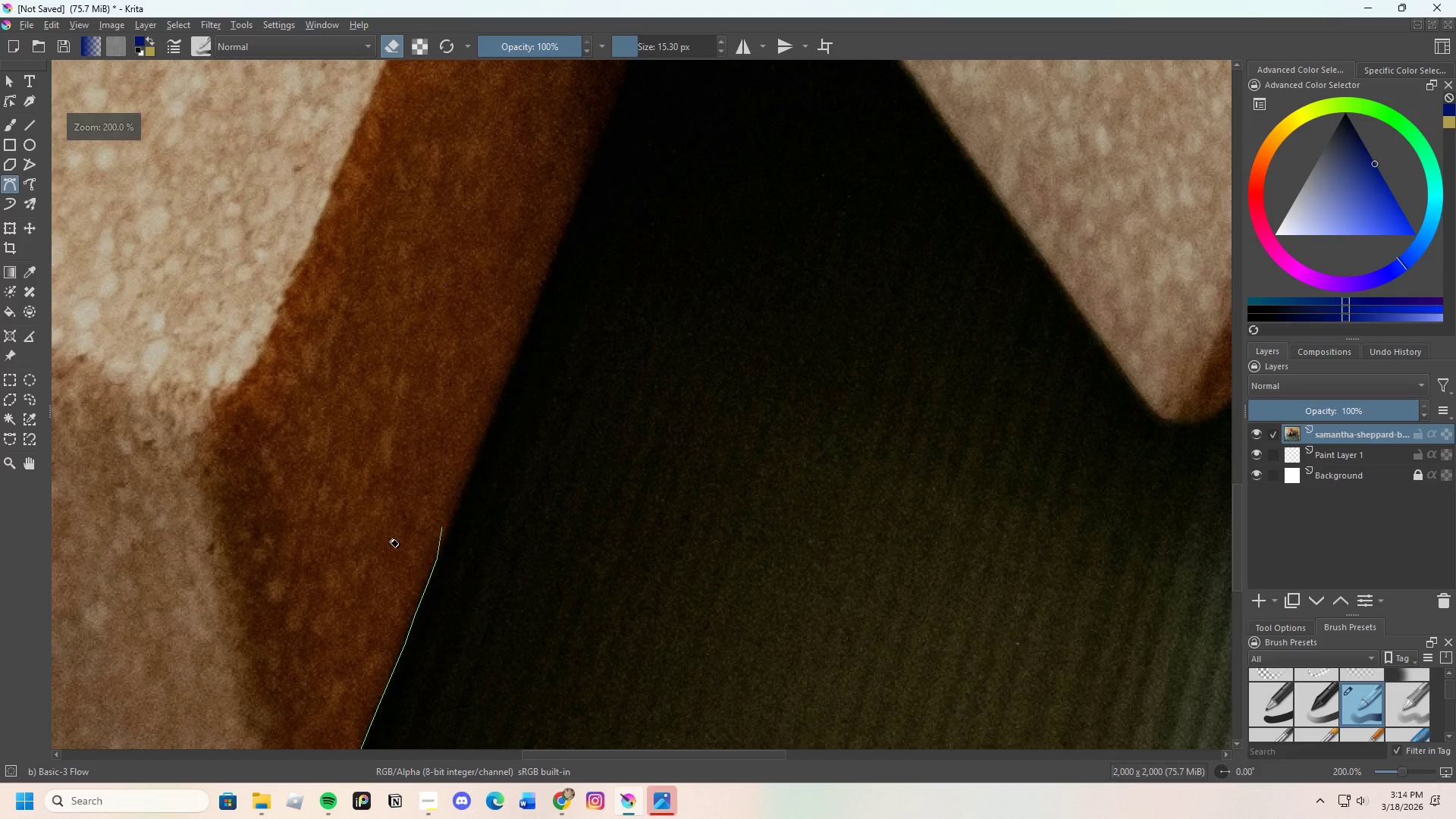 
scroll: coordinate [430, 525], scroll_direction: up, amount: 2.0
 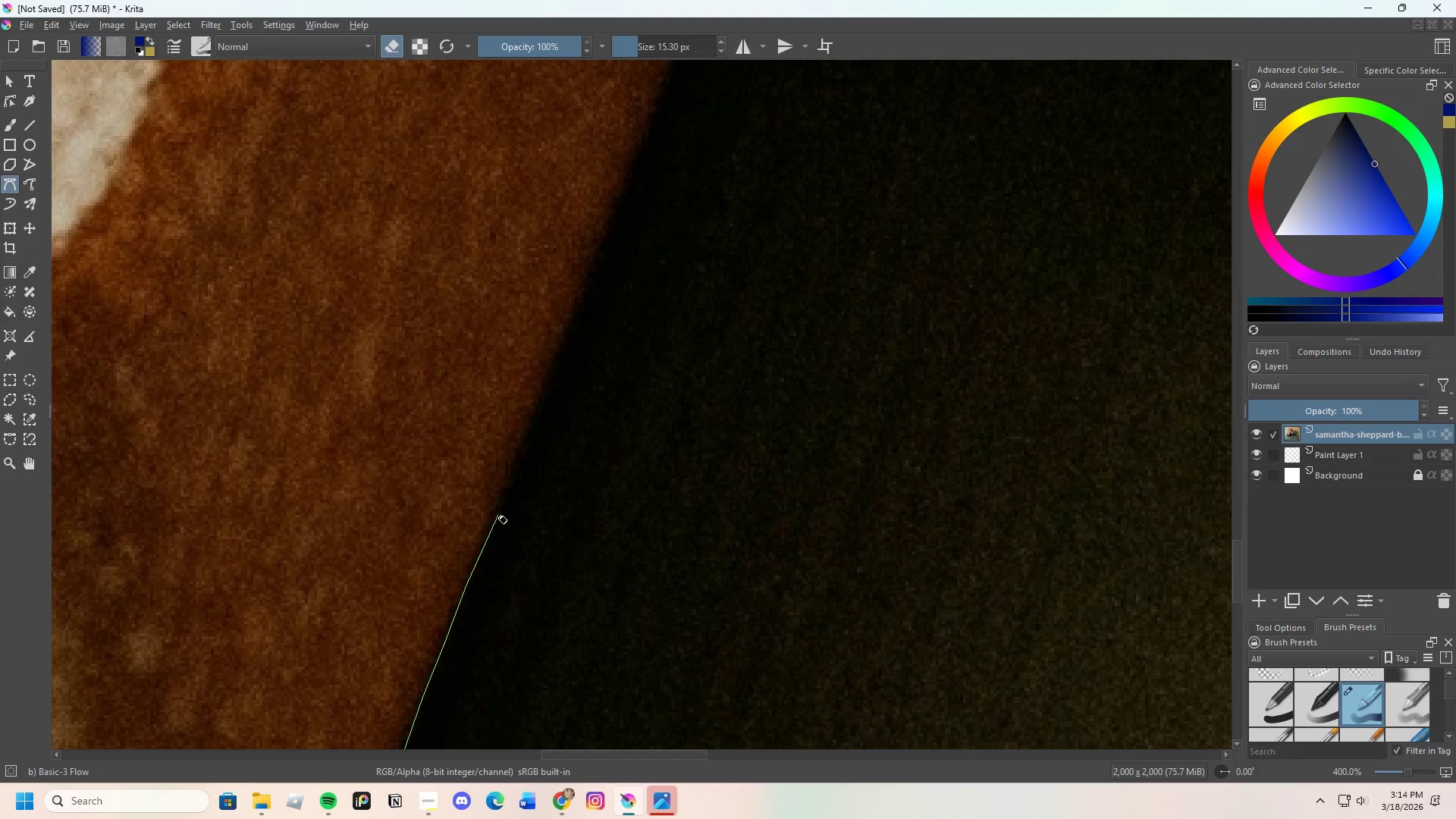 
left_click([497, 514])
 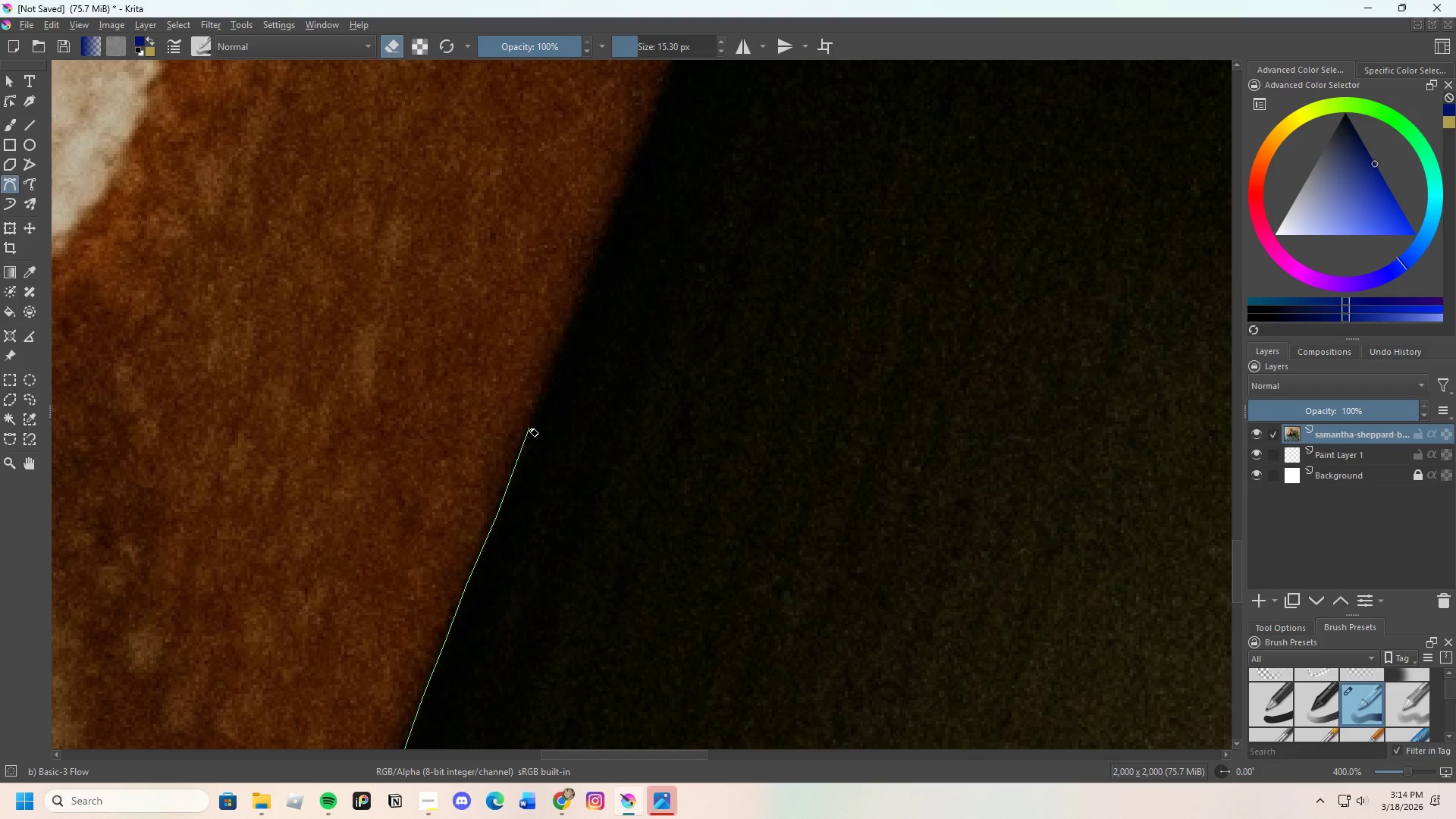 
scroll: coordinate [517, 447], scroll_direction: none, amount: 0.0
 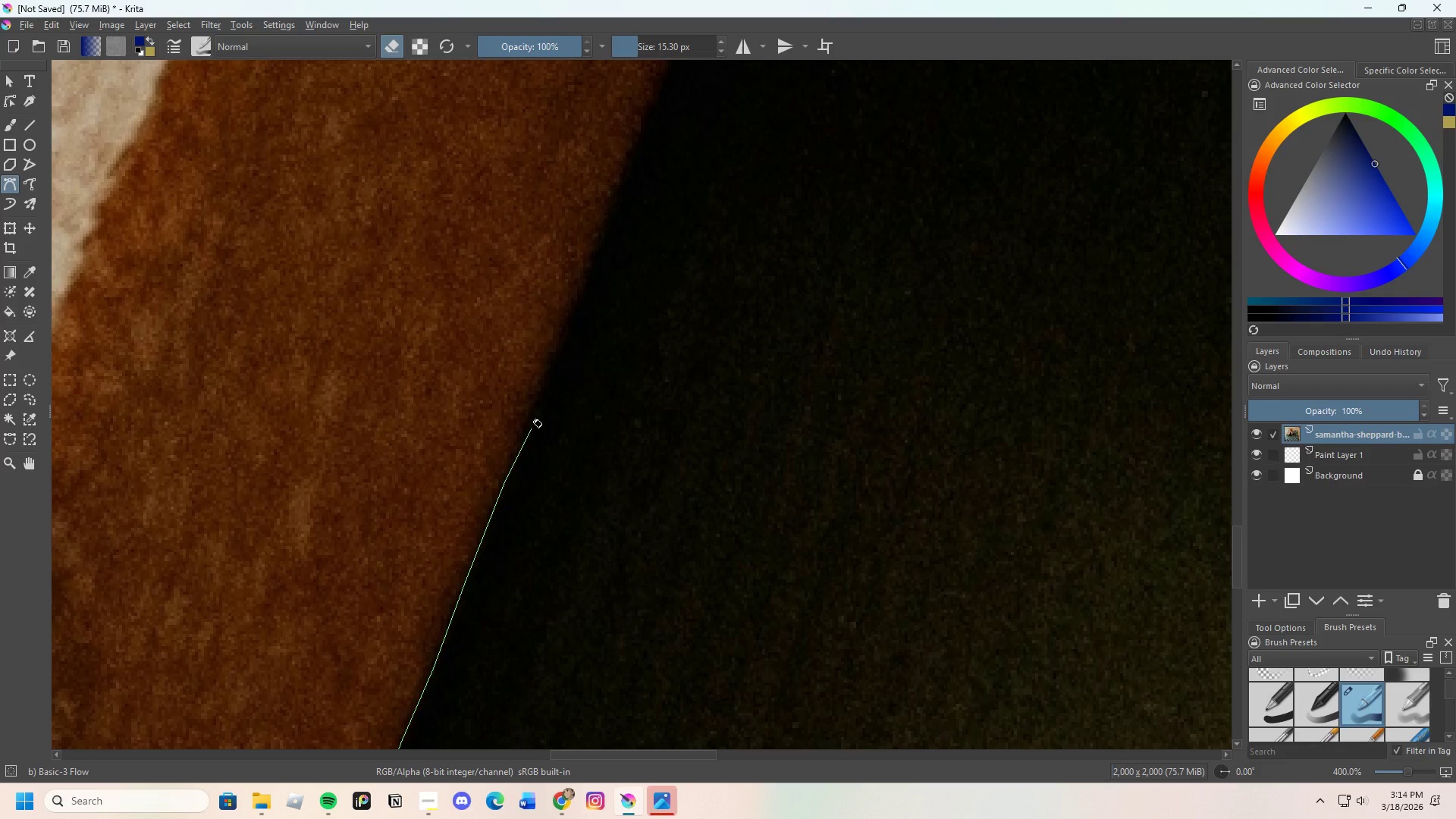 
left_click([534, 406])
 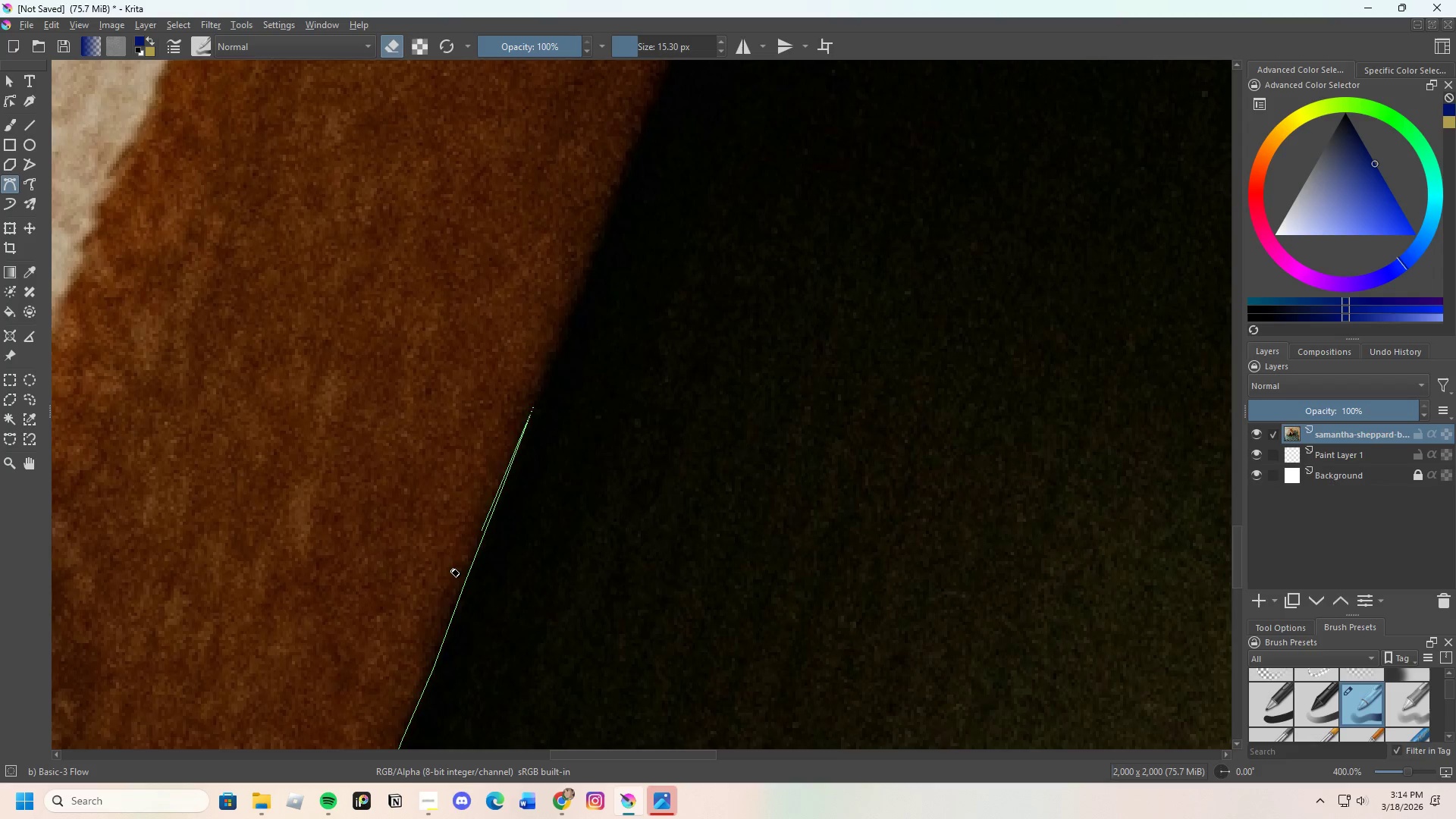 
scroll: coordinate [510, 498], scroll_direction: none, amount: 0.0
 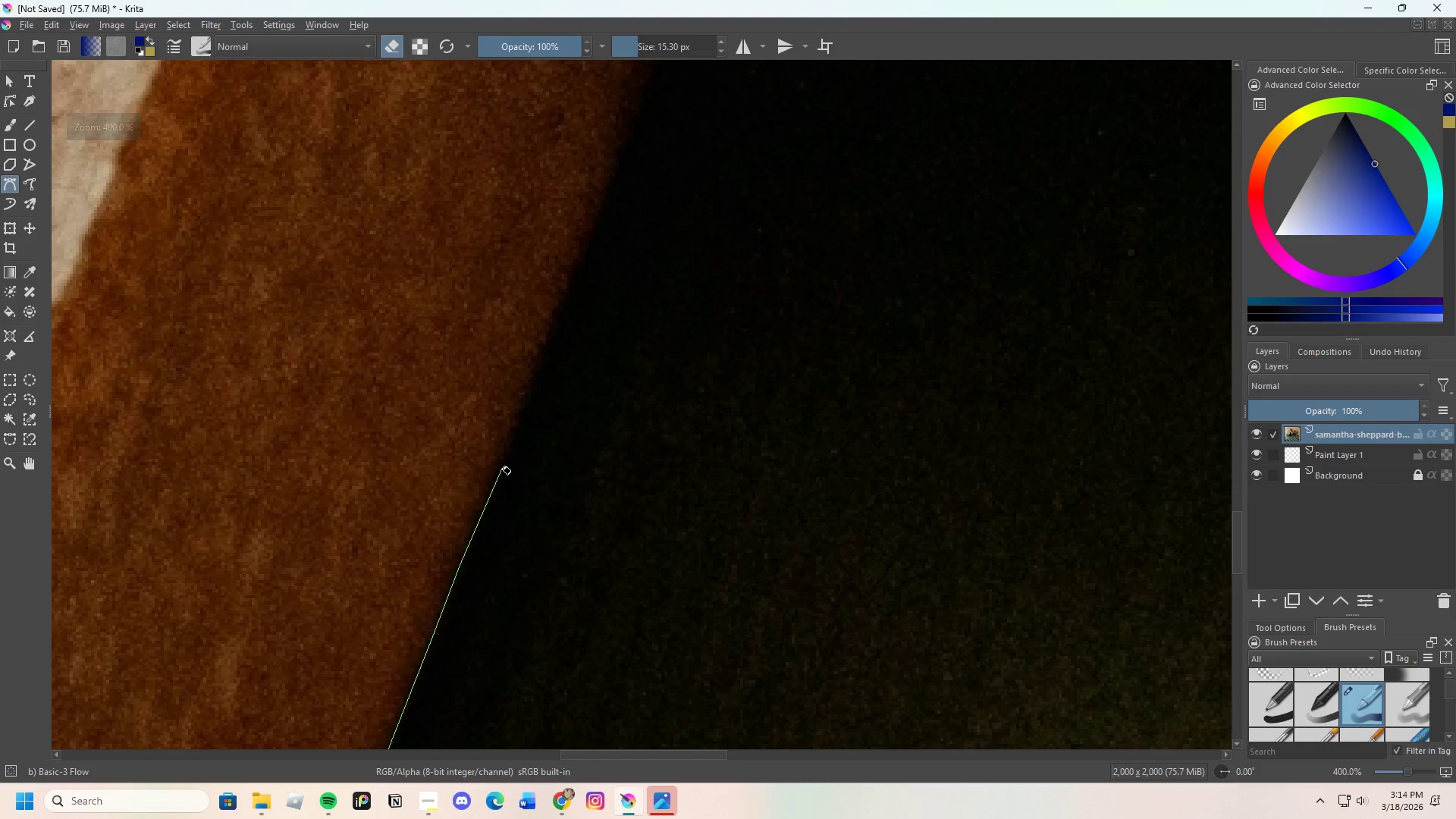 
left_click([502, 461])
 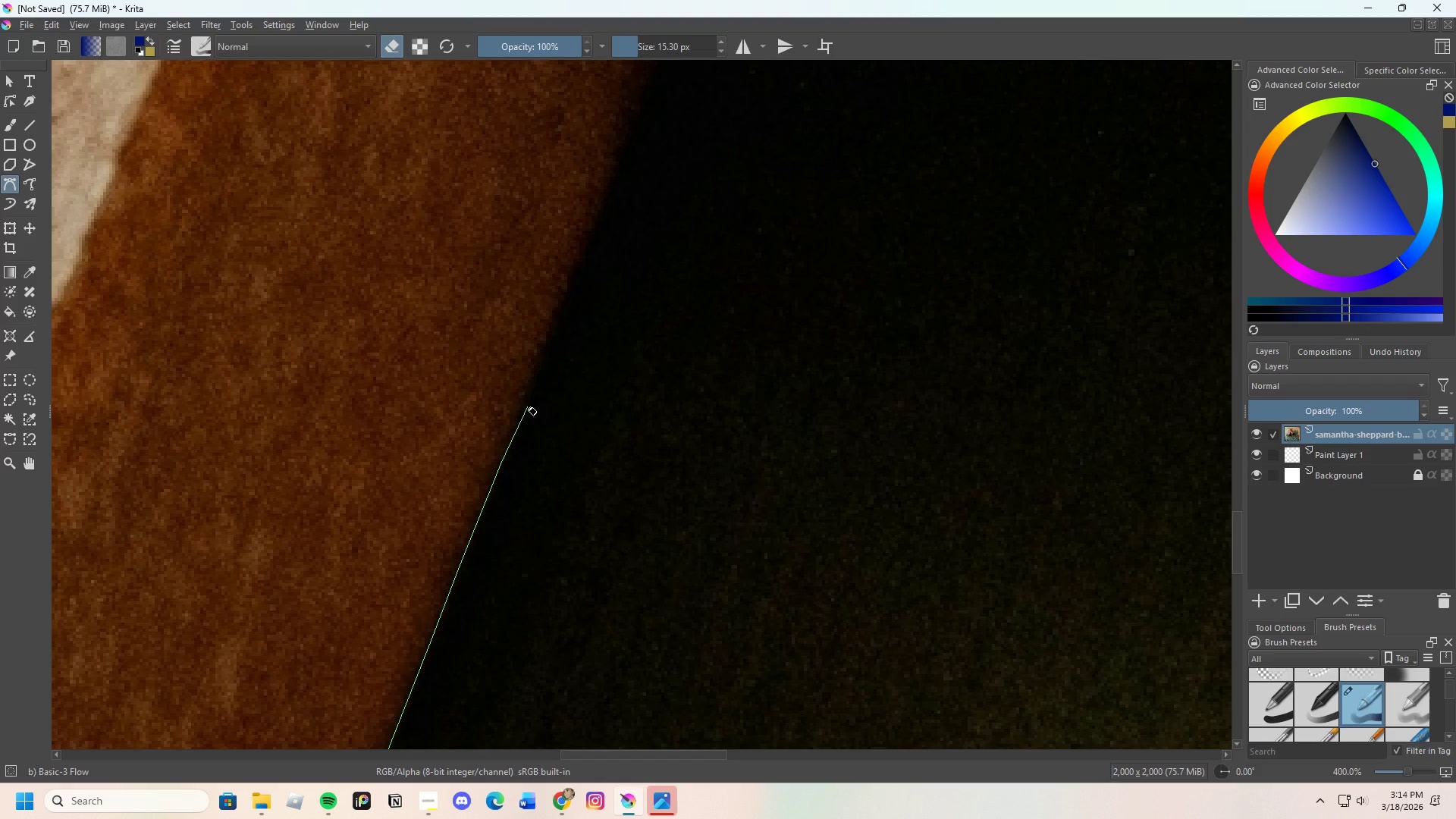 
left_click([529, 395])
 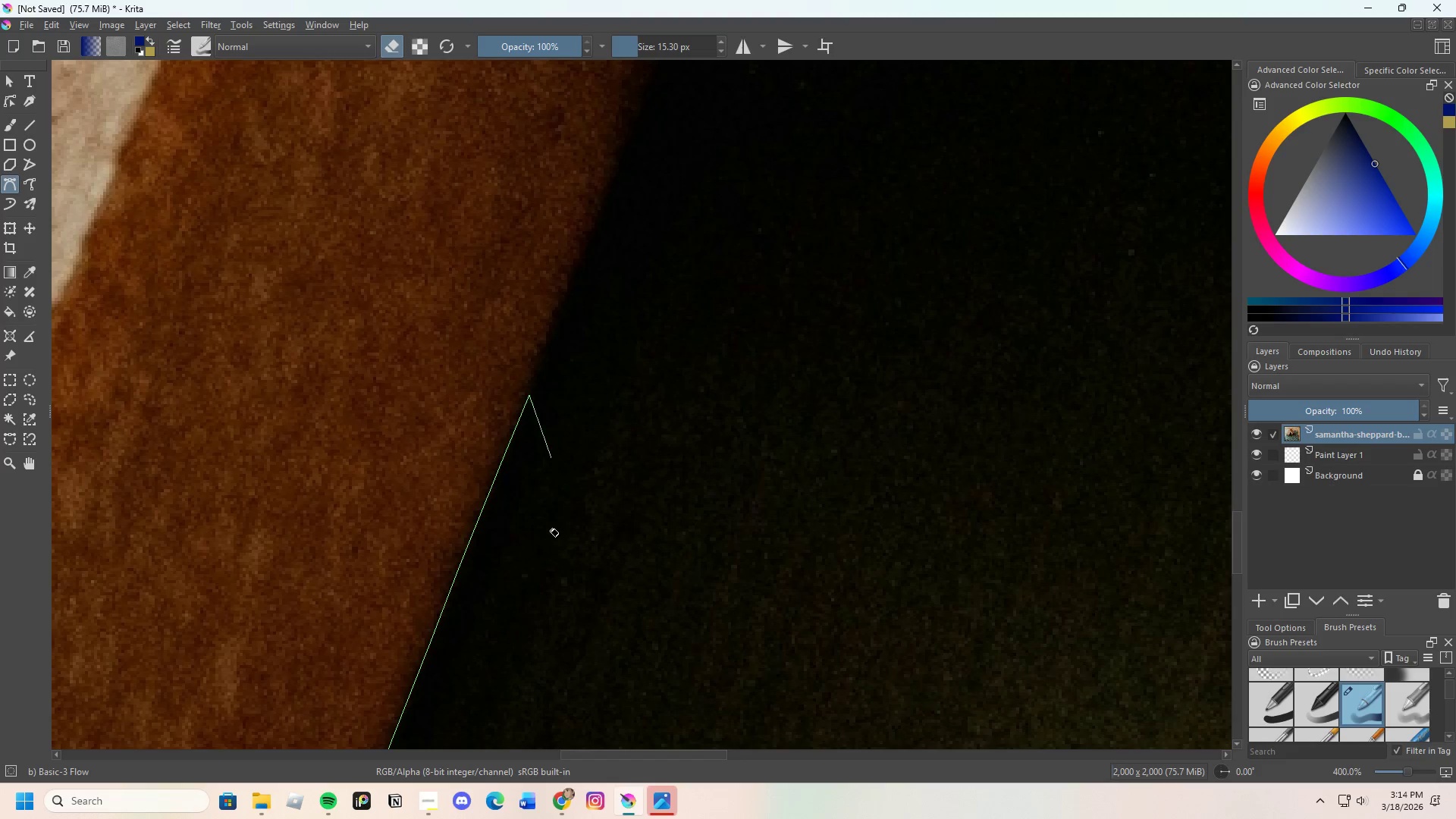 
scroll: coordinate [538, 495], scroll_direction: none, amount: 0.0
 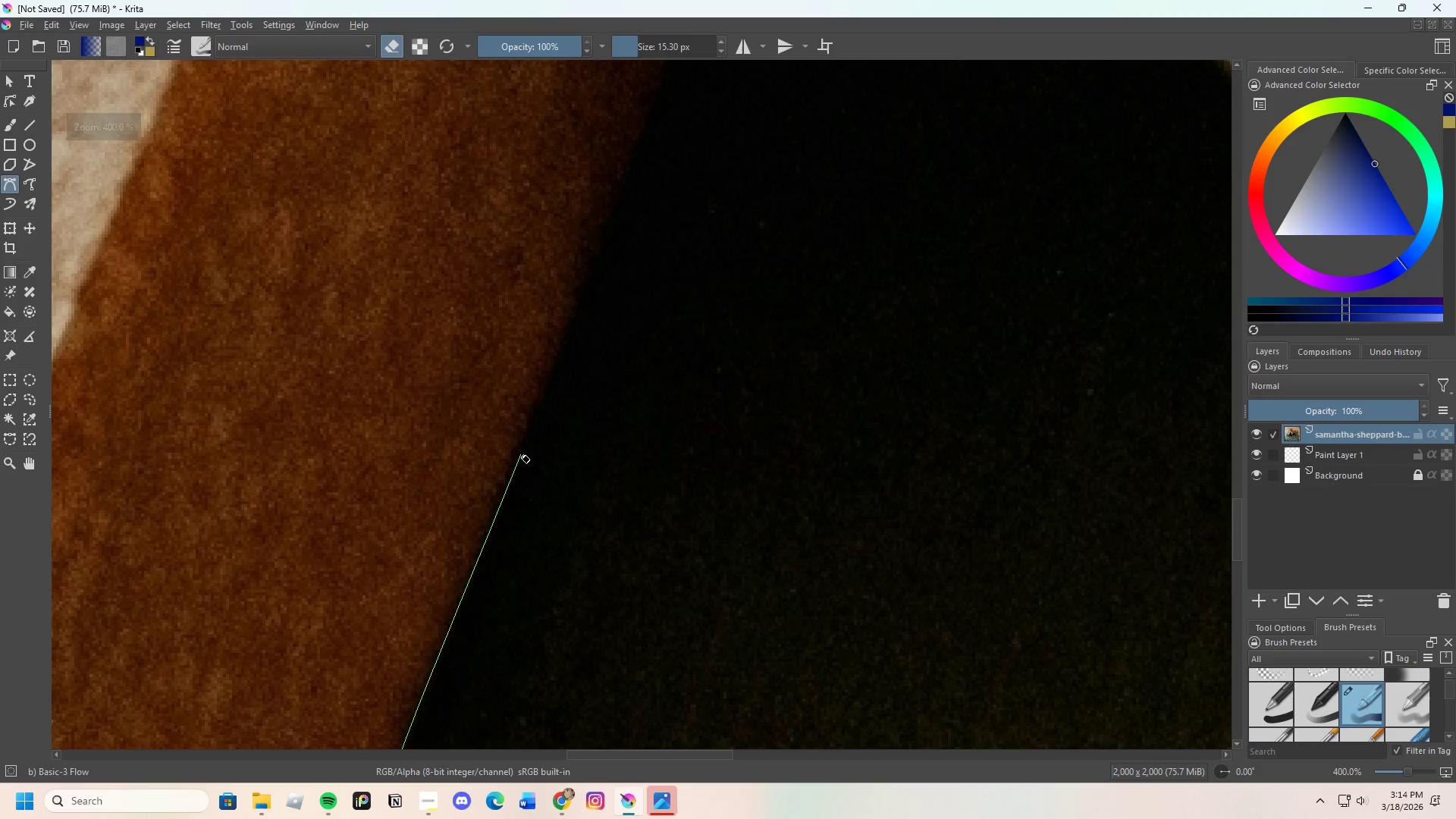 
left_click([521, 453])
 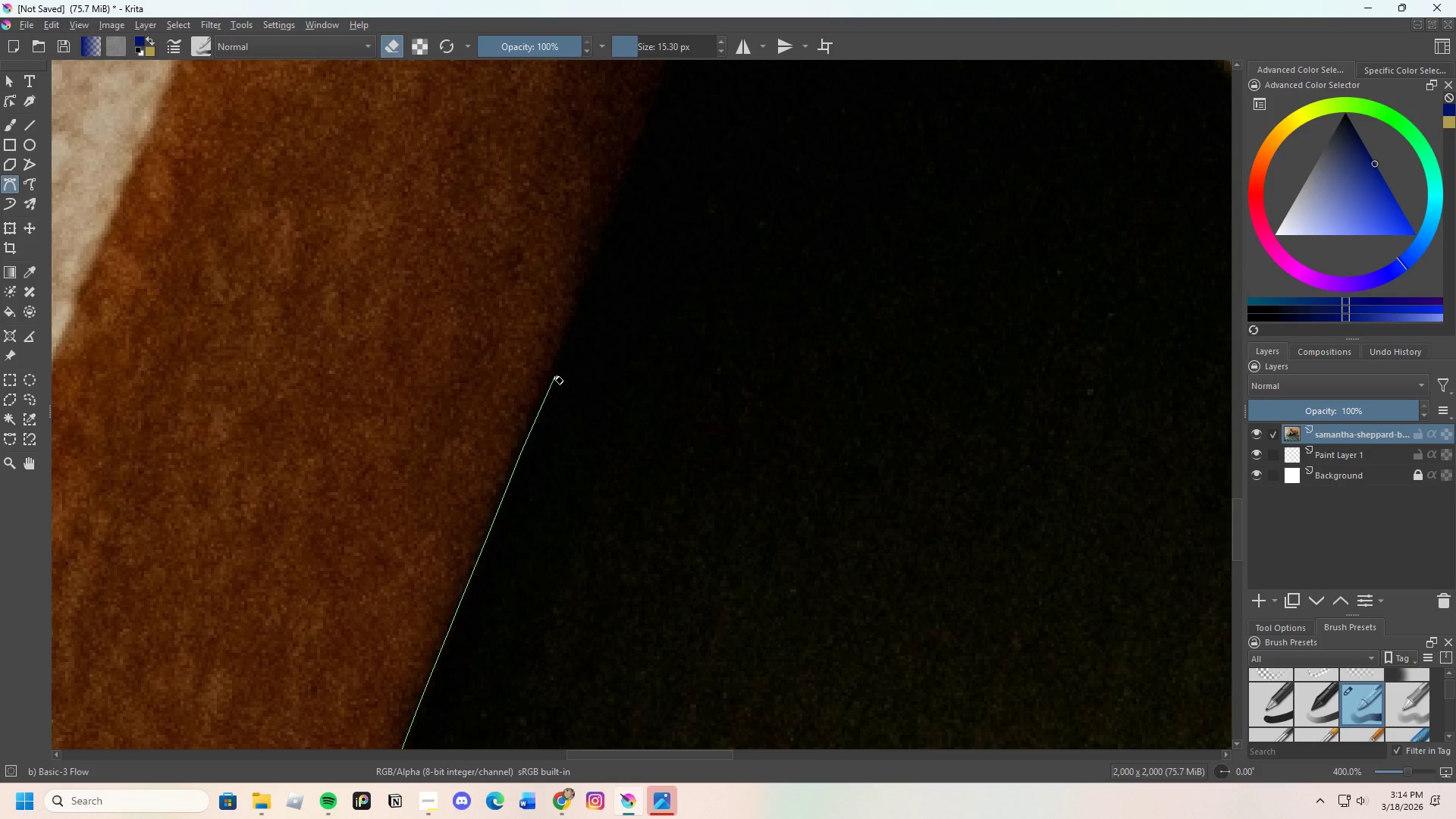 
left_click([554, 375])
 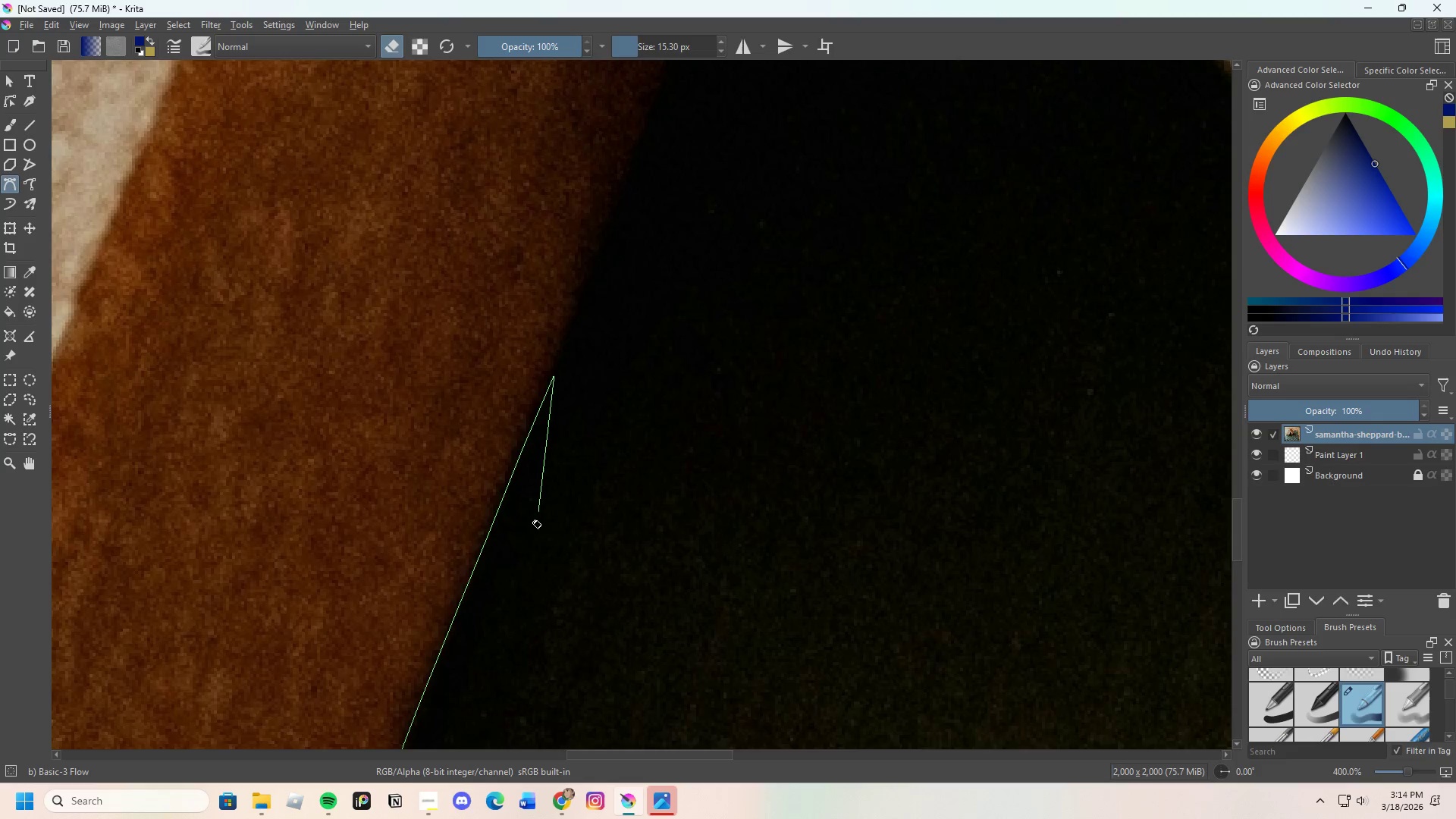 
scroll: coordinate [547, 455], scroll_direction: none, amount: 0.0
 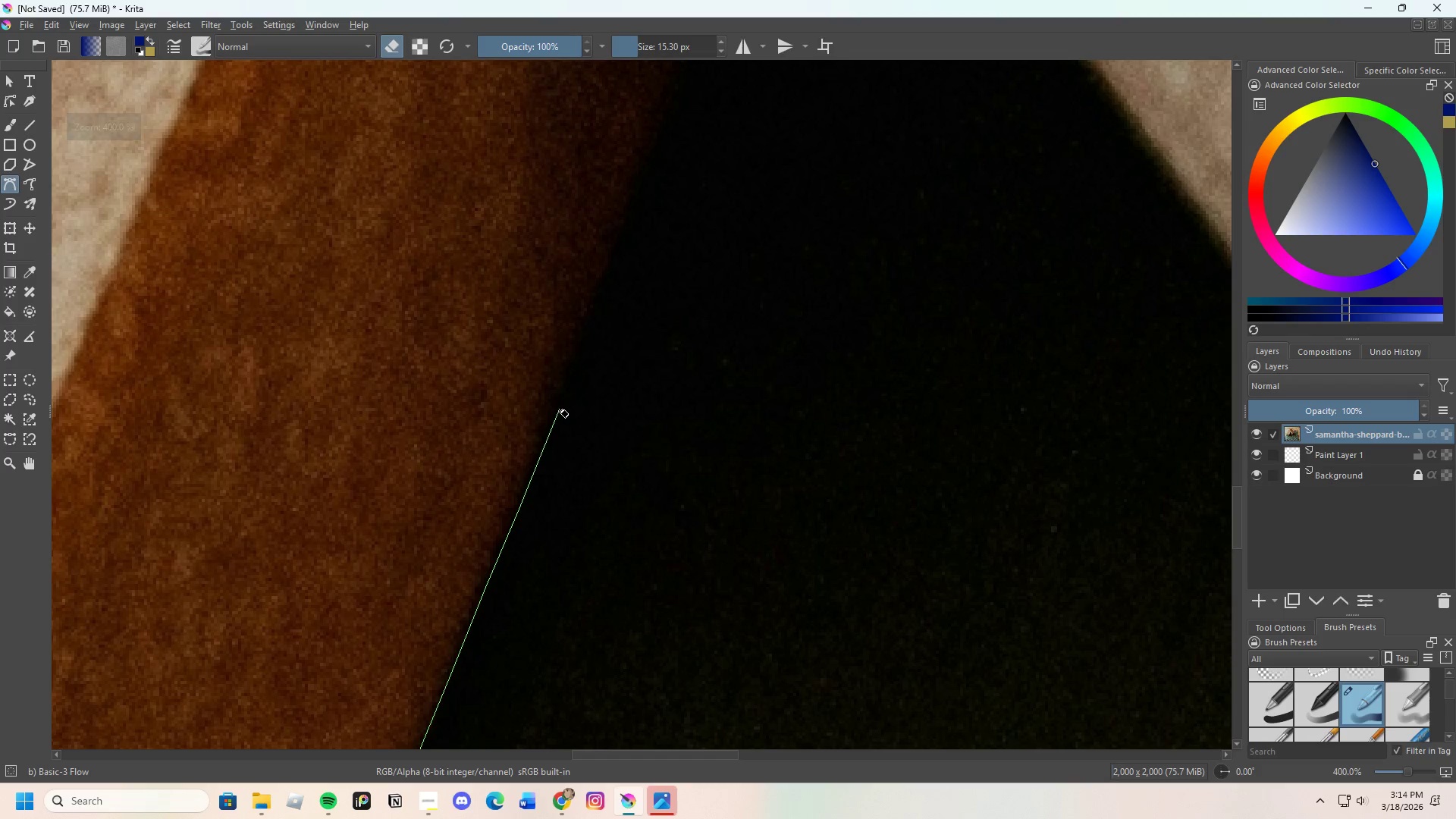 
left_click([558, 409])
 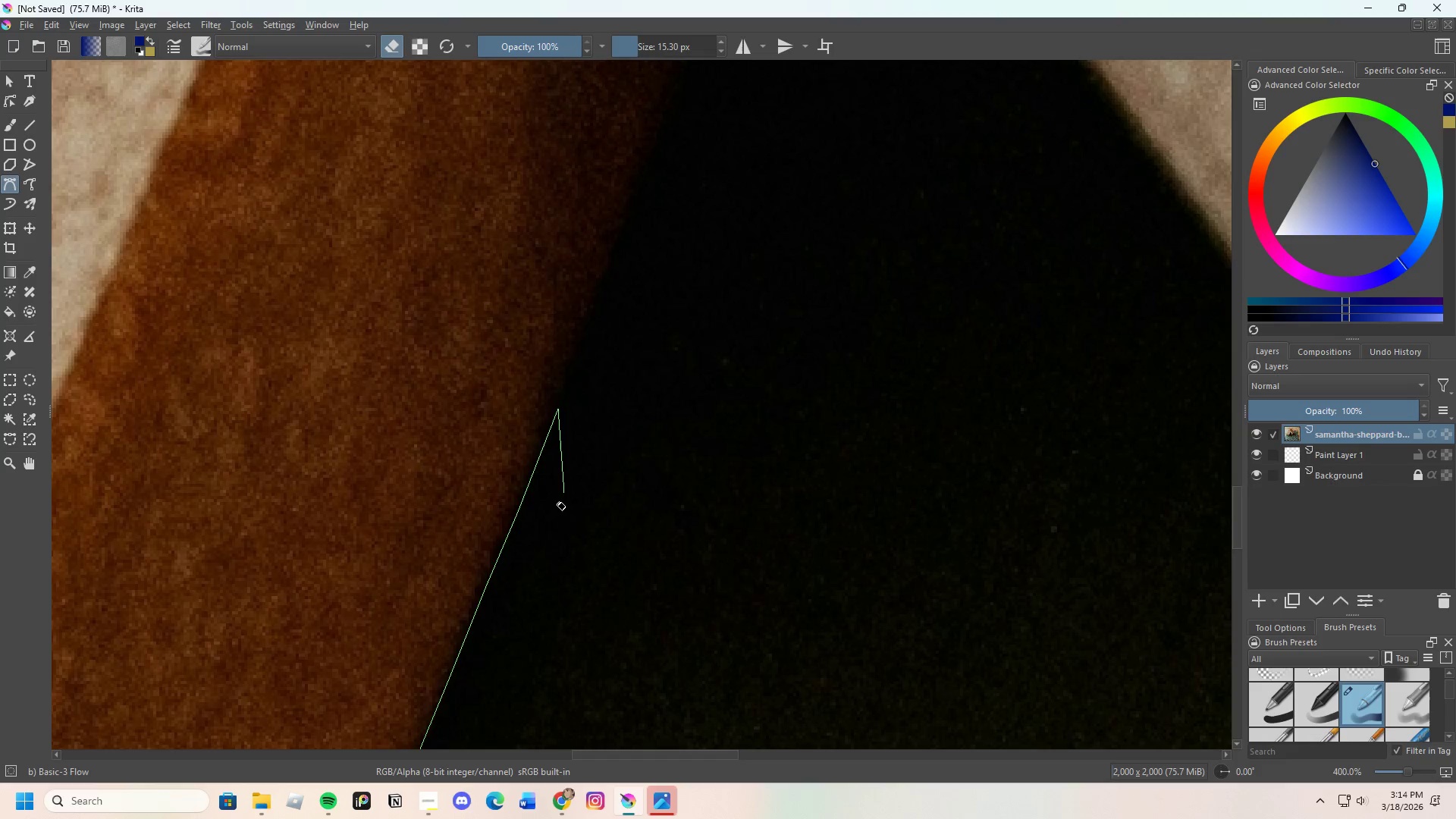 
scroll: coordinate [572, 449], scroll_direction: none, amount: 0.0
 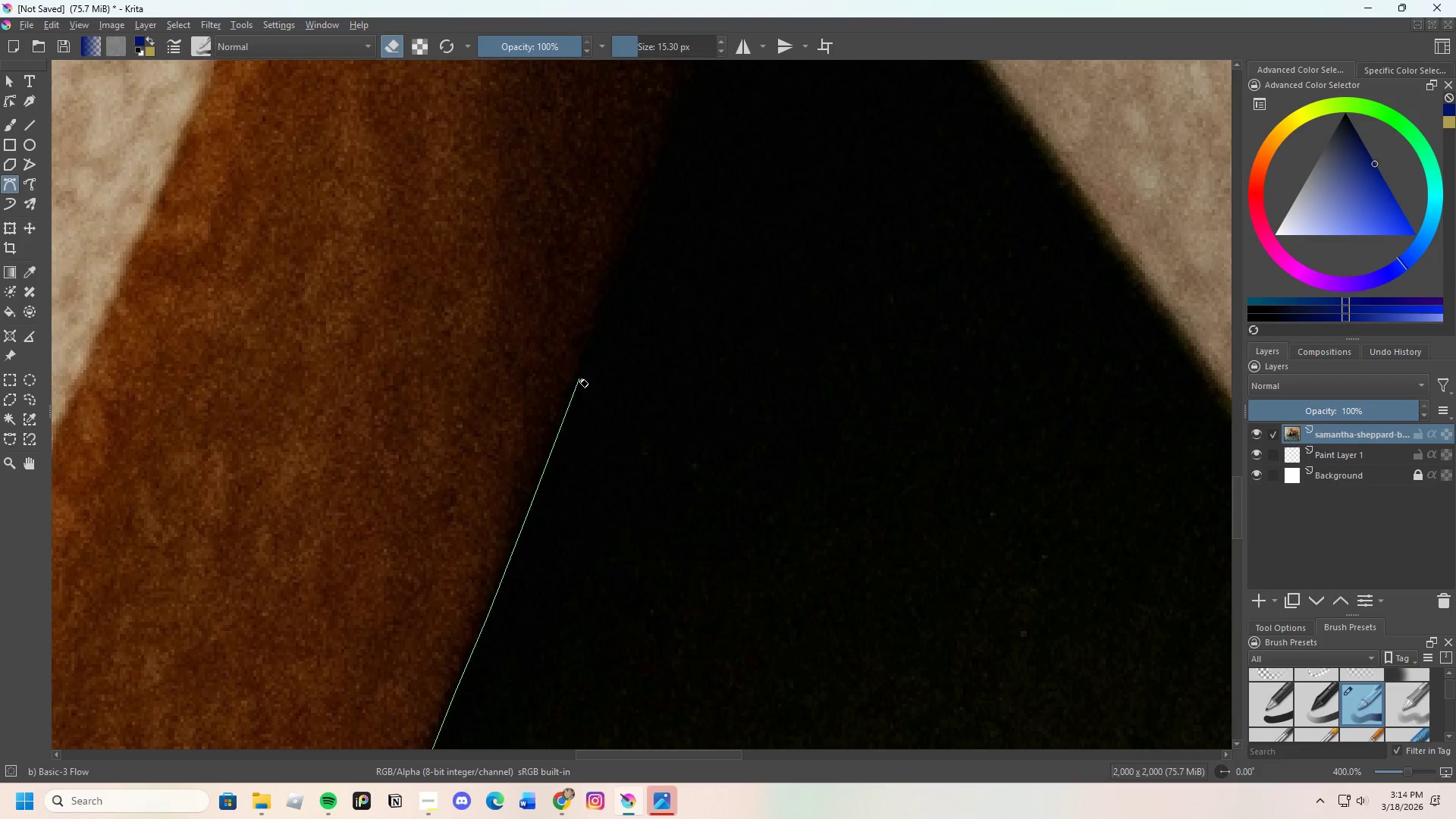 
left_click([578, 373])
 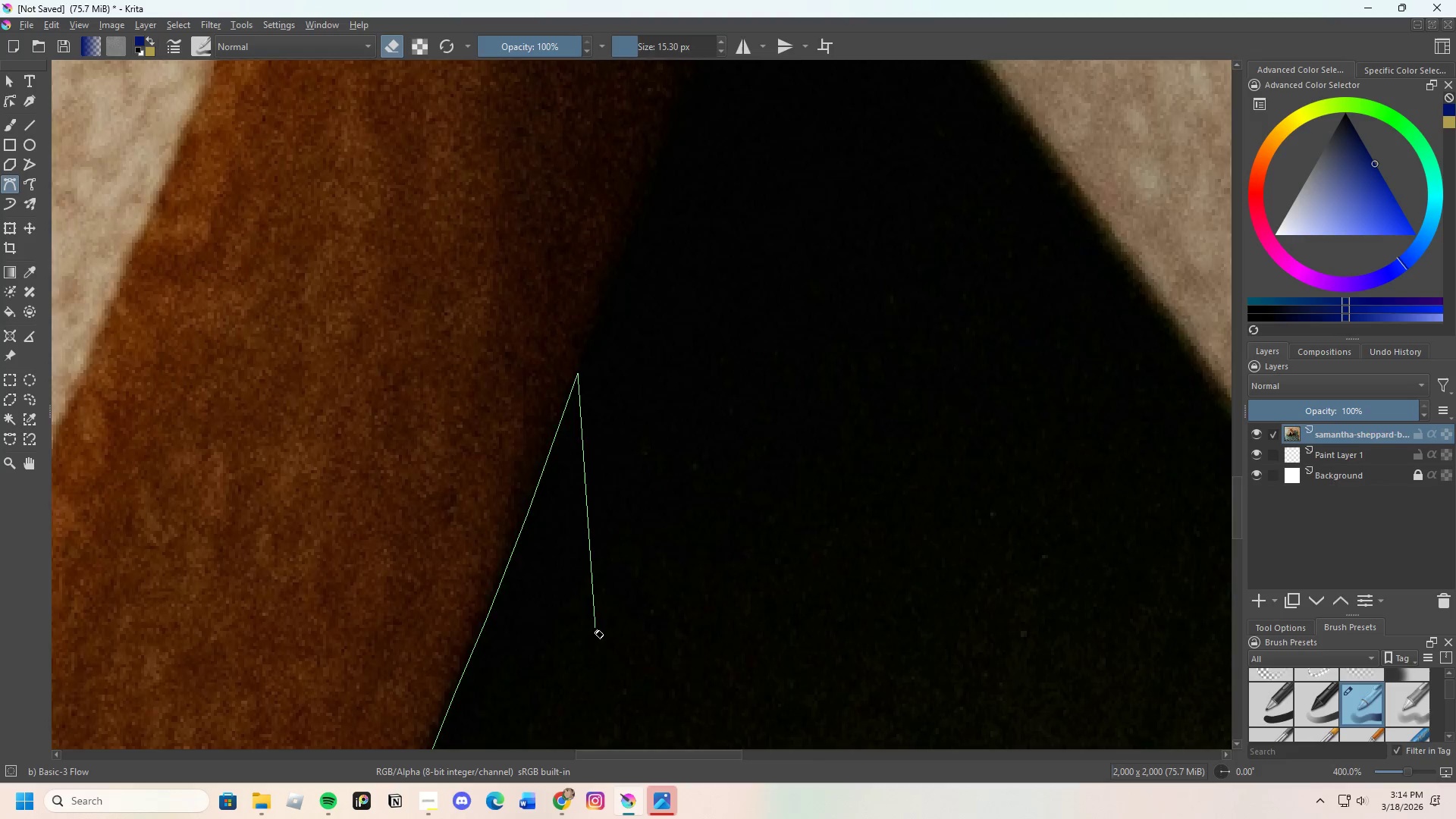 
scroll: coordinate [598, 555], scroll_direction: none, amount: 0.0
 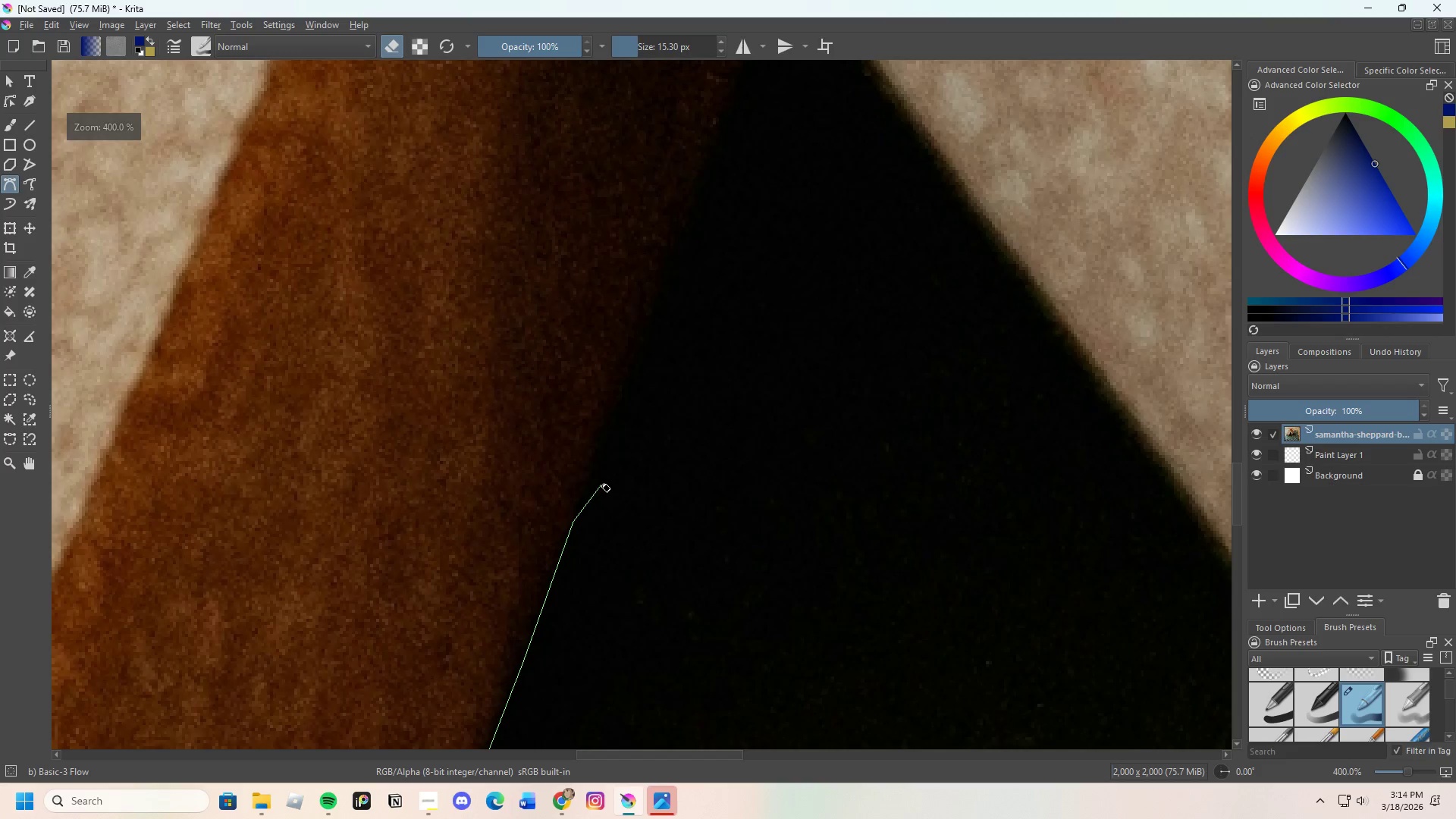 
scroll: coordinate [592, 498], scroll_direction: down, amount: 1.0
 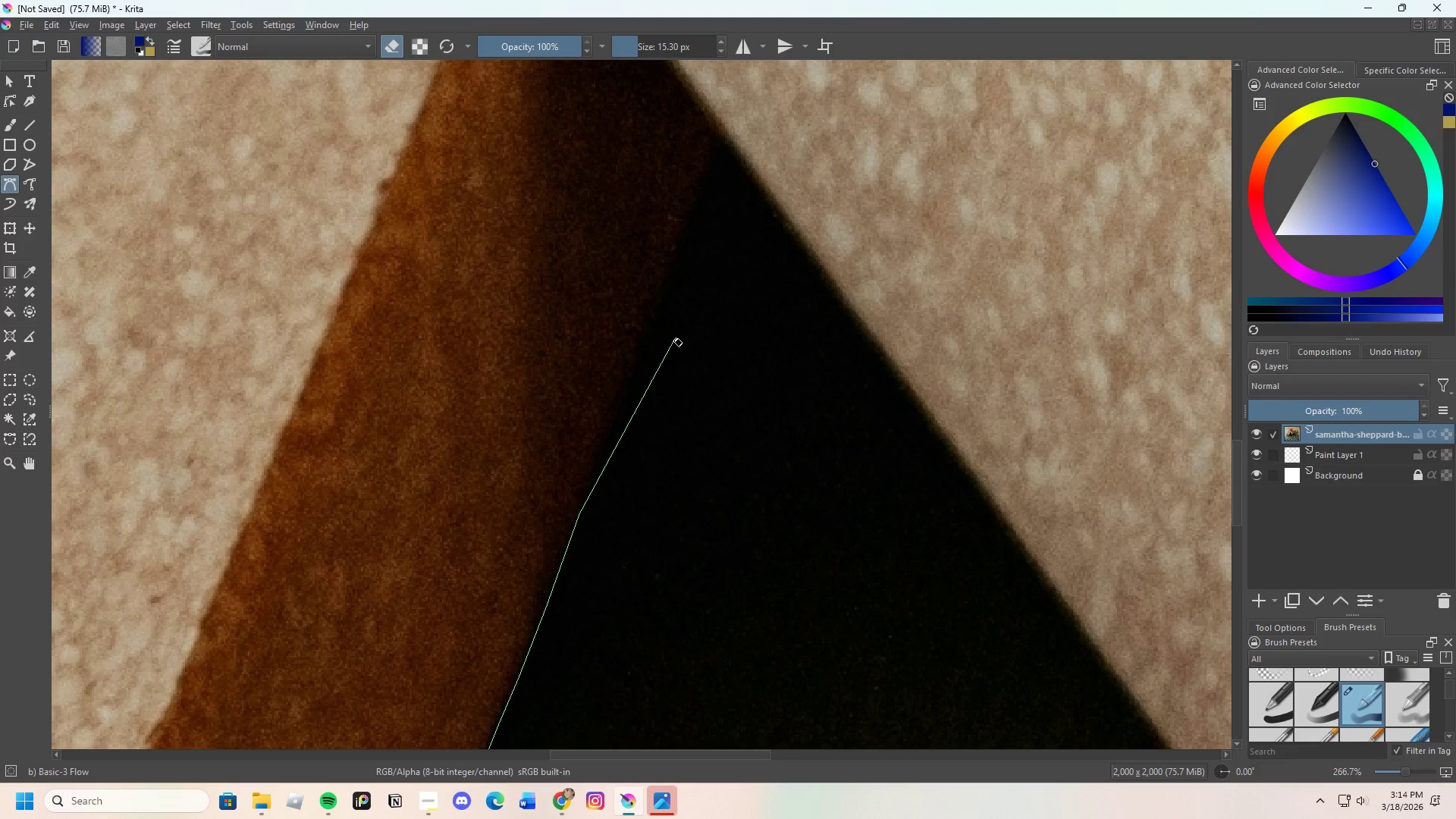 
wait(5.37)
 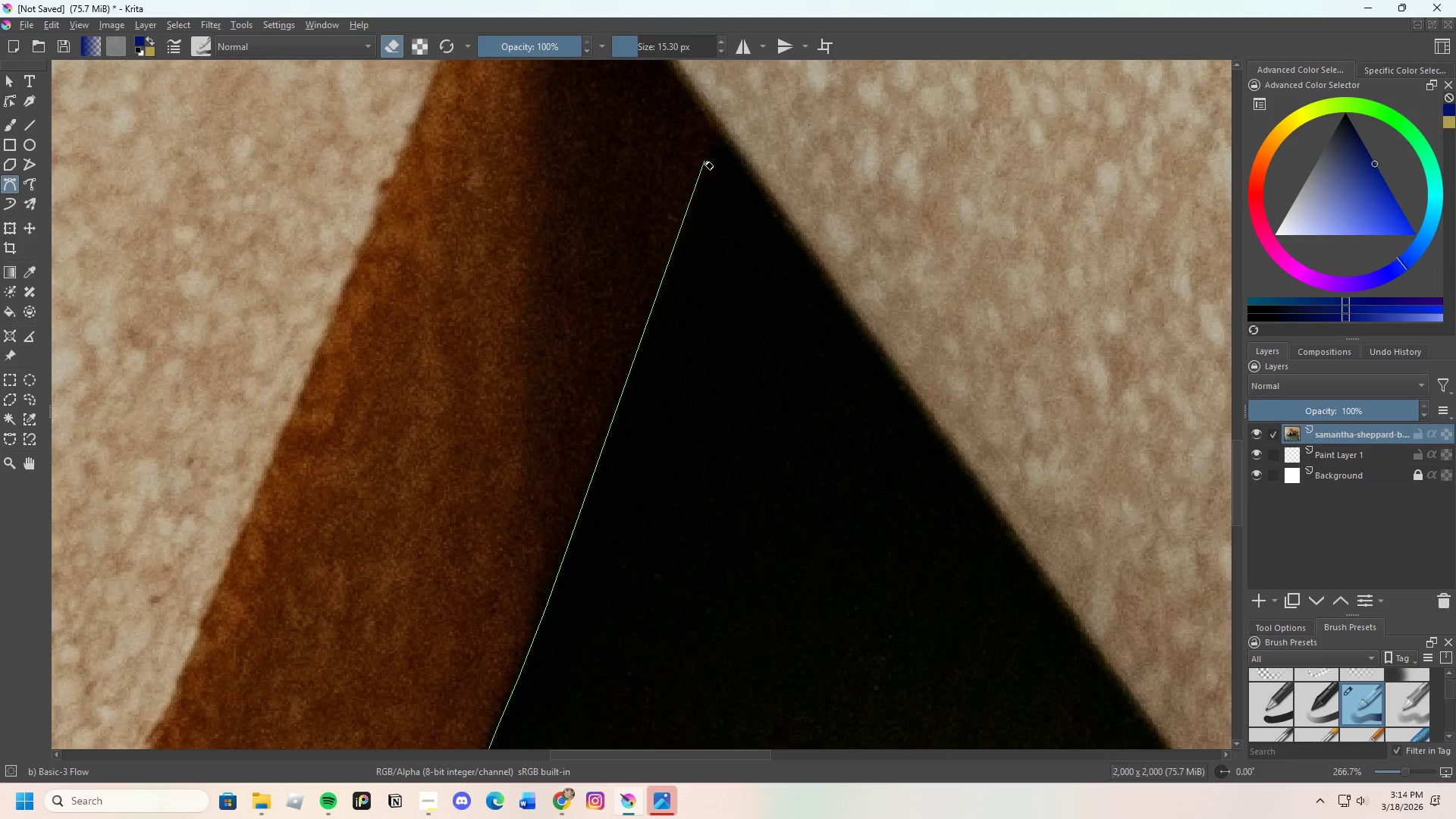 
left_click_drag(start_coordinate=[668, 284], to_coordinate=[669, 281])
 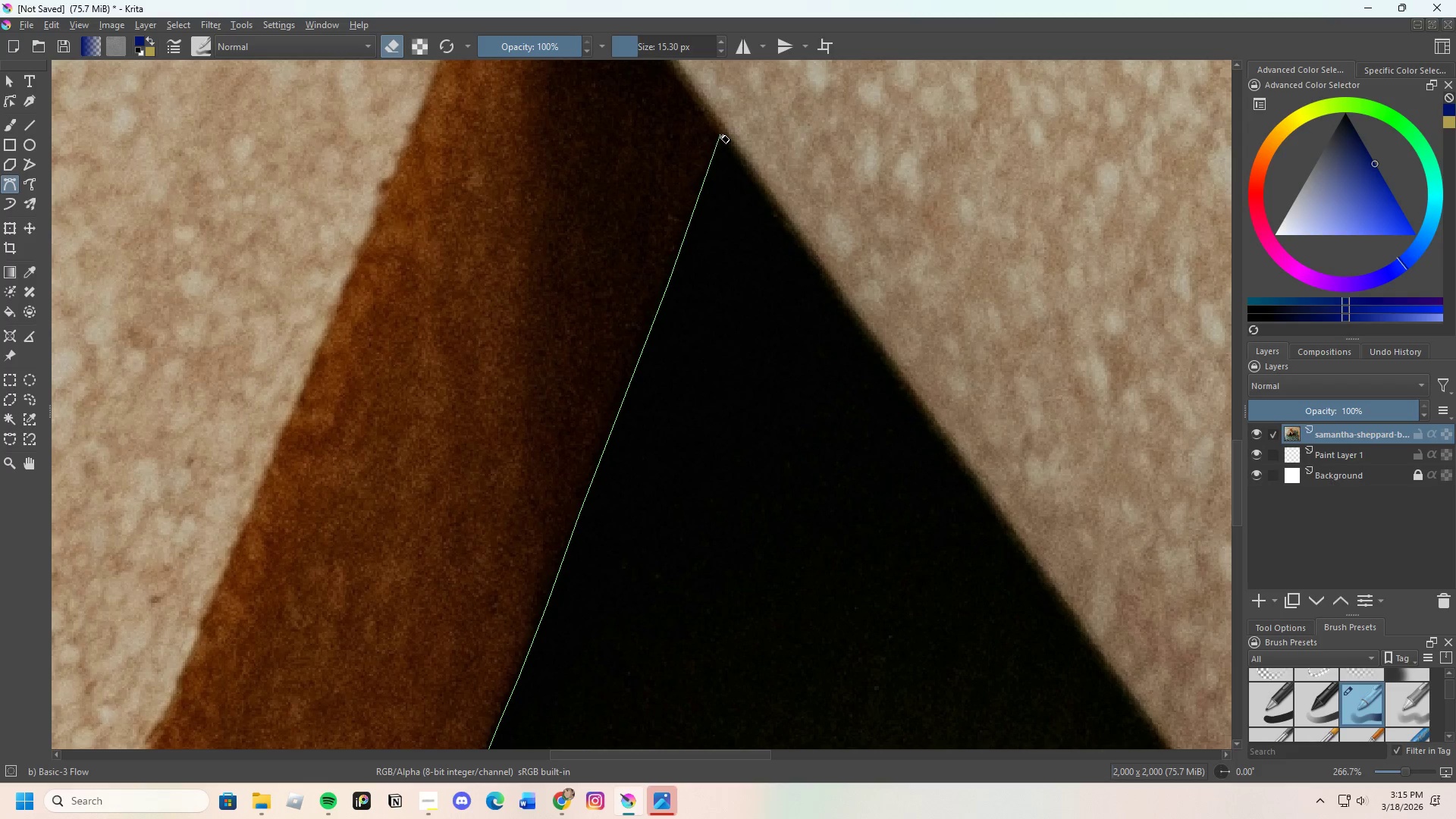 
left_click([721, 133])
 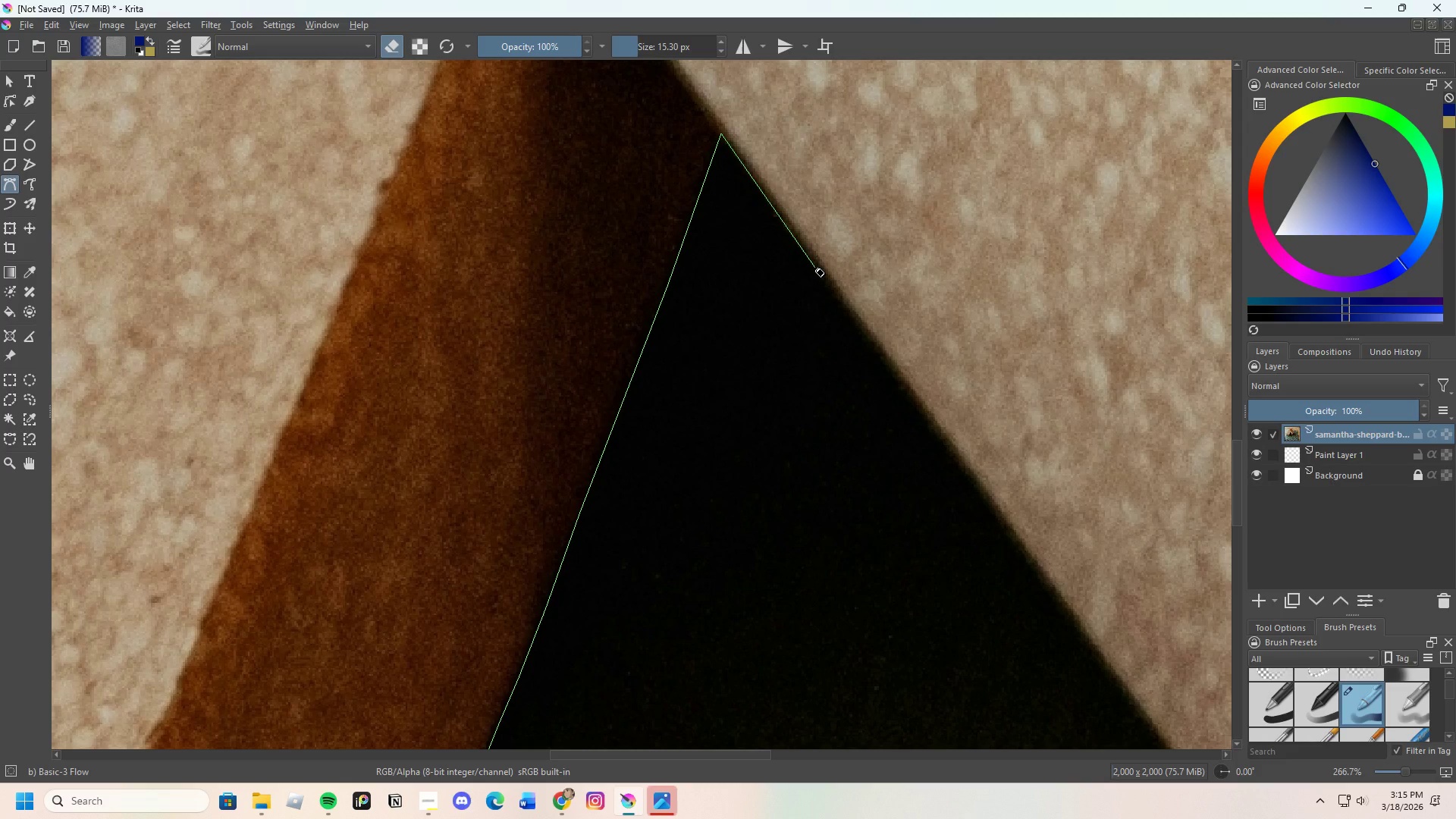 
left_click([815, 268])
 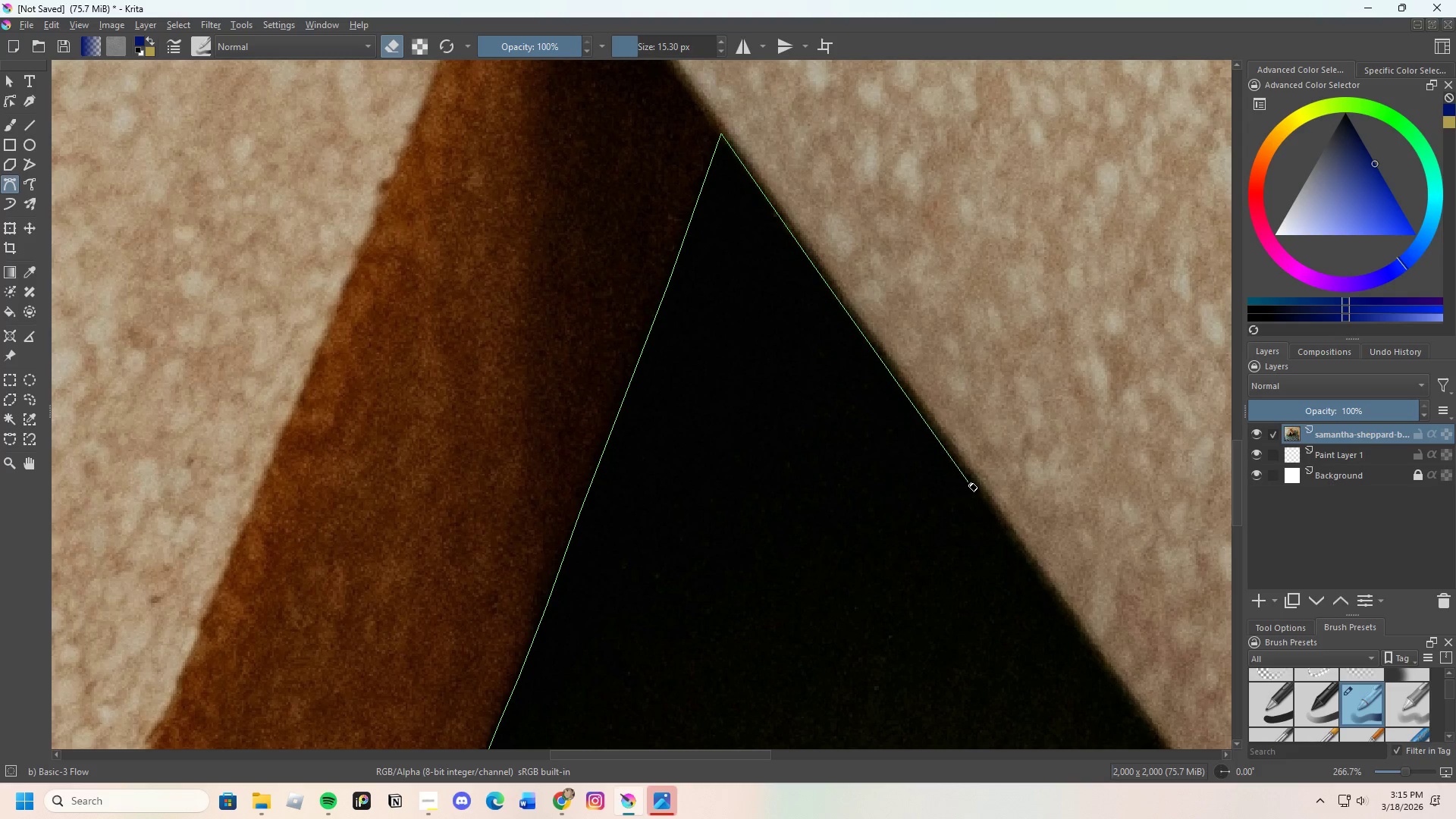 
scroll: coordinate [620, 445], scroll_direction: down, amount: 1.0
 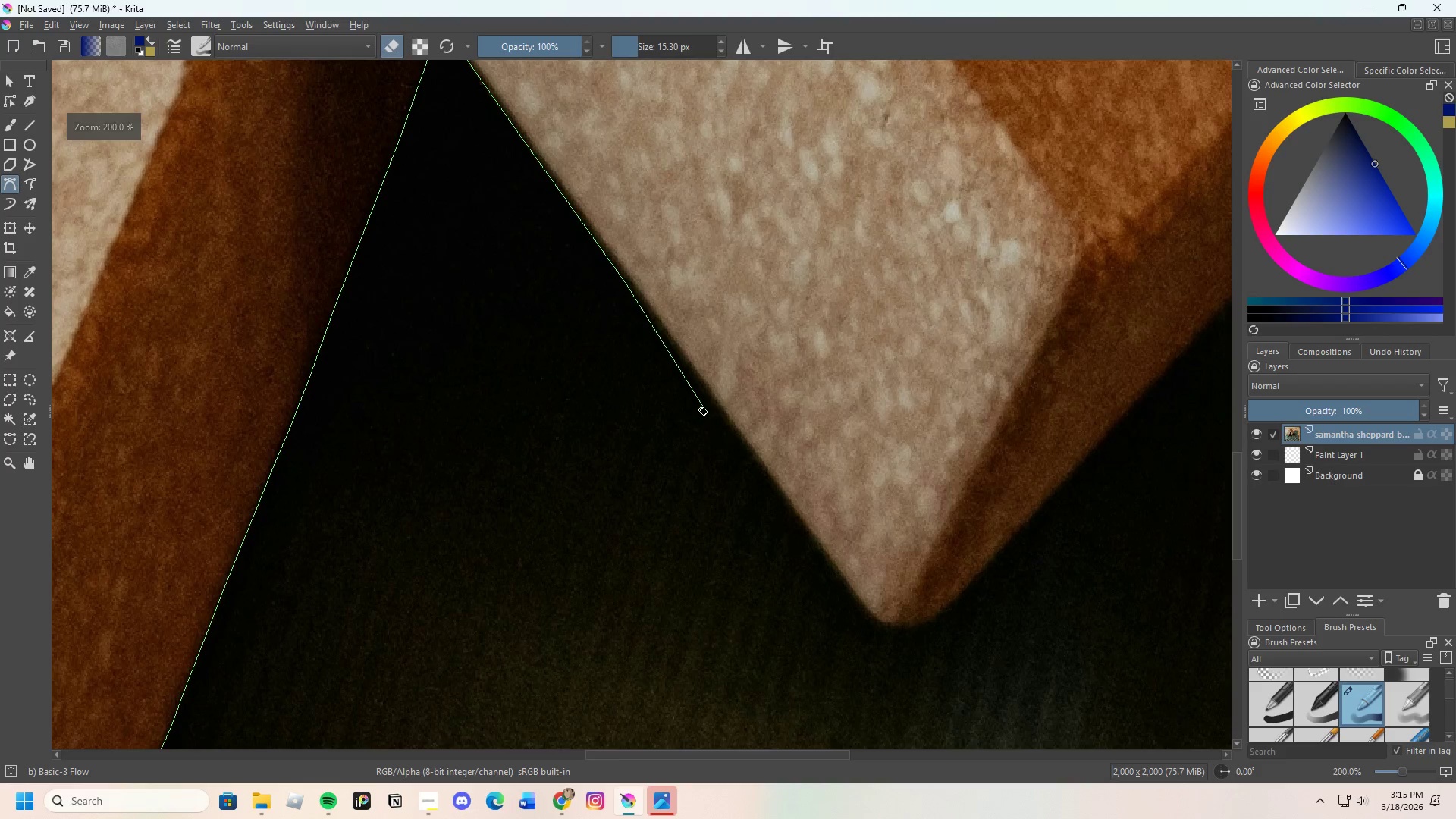 
scroll: coordinate [698, 407], scroll_direction: up, amount: 2.0
 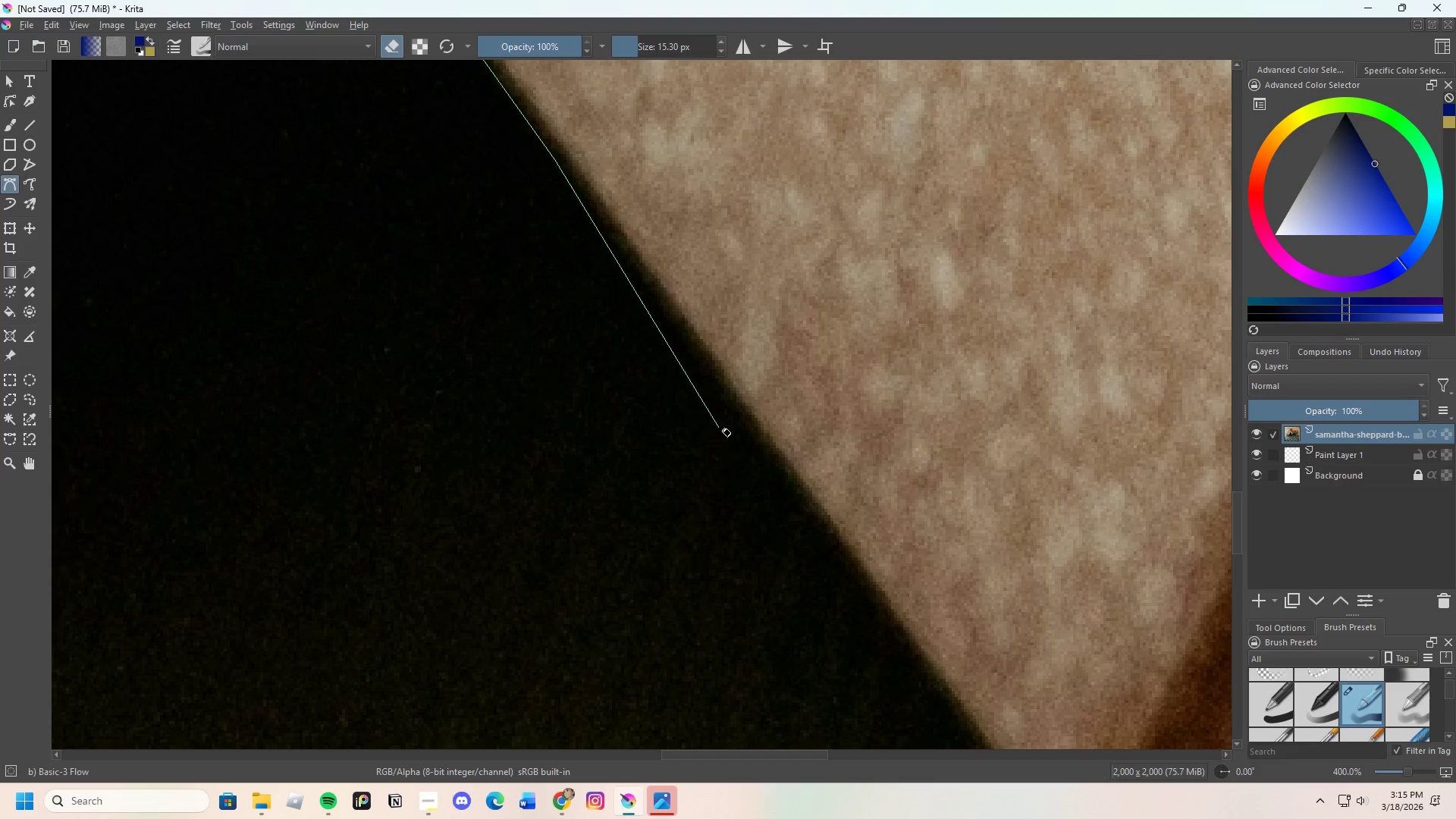 
left_click([745, 420])
 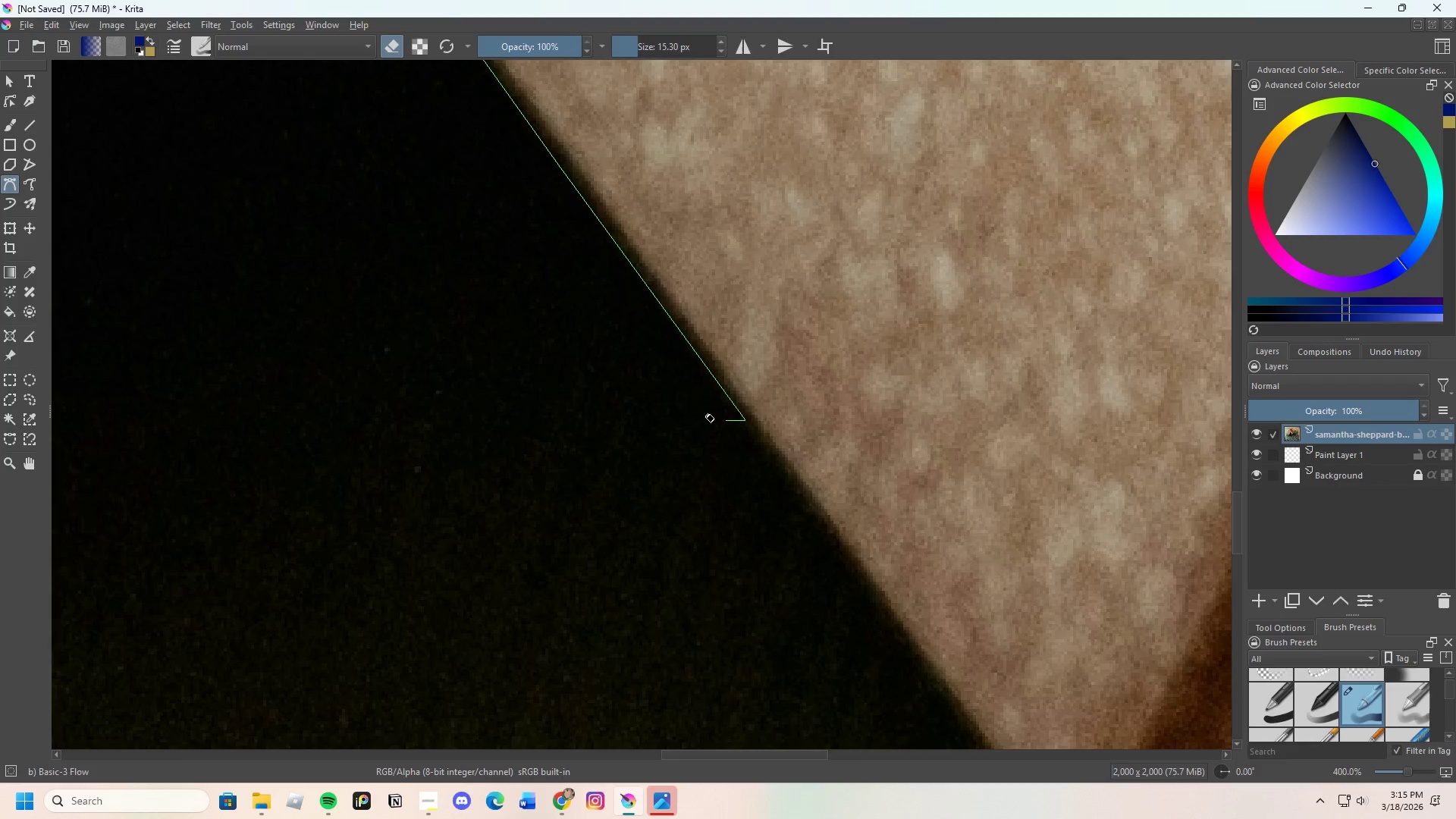 
scroll: coordinate [756, 469], scroll_direction: none, amount: 0.0
 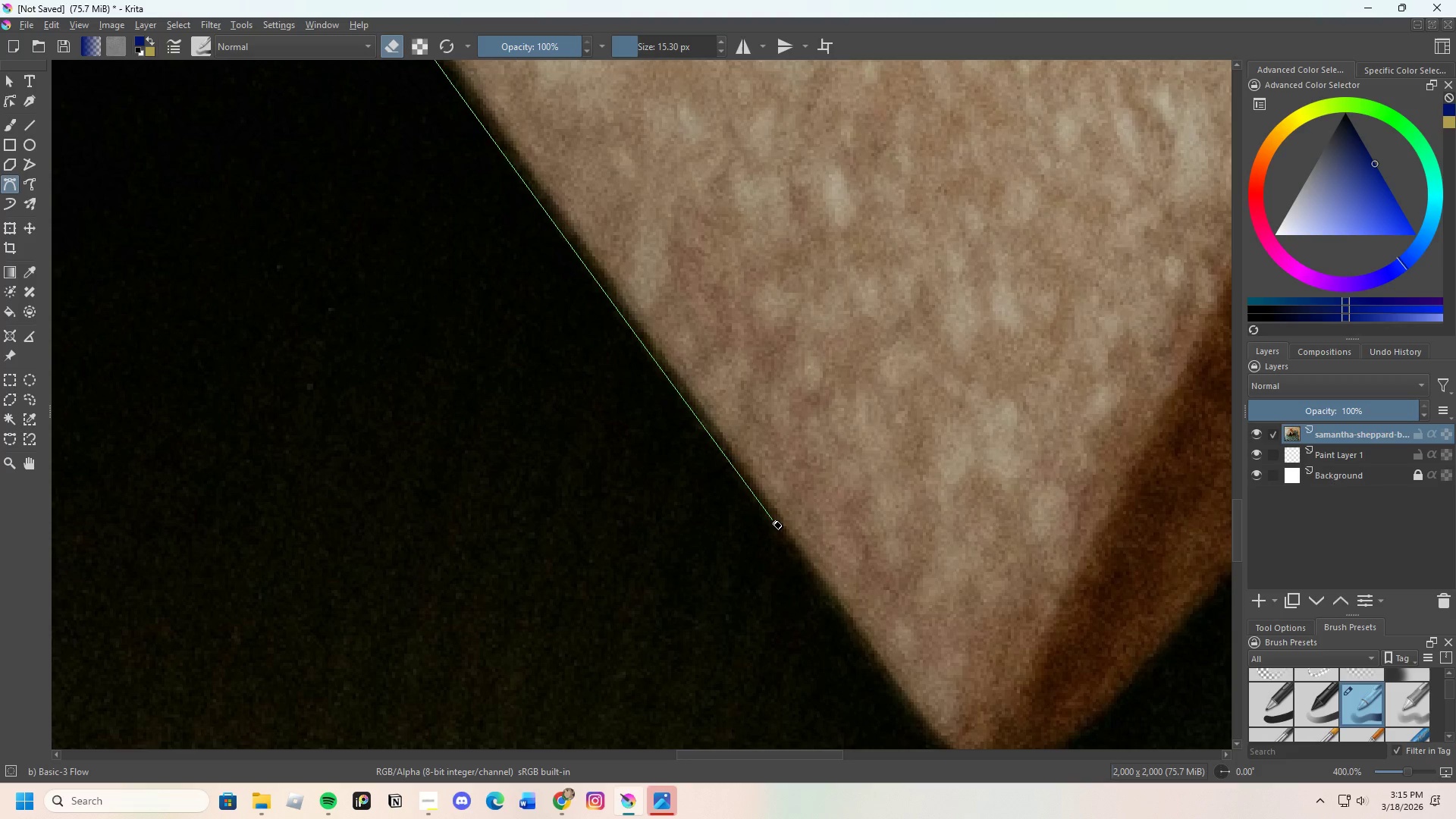 
left_click([773, 520])
 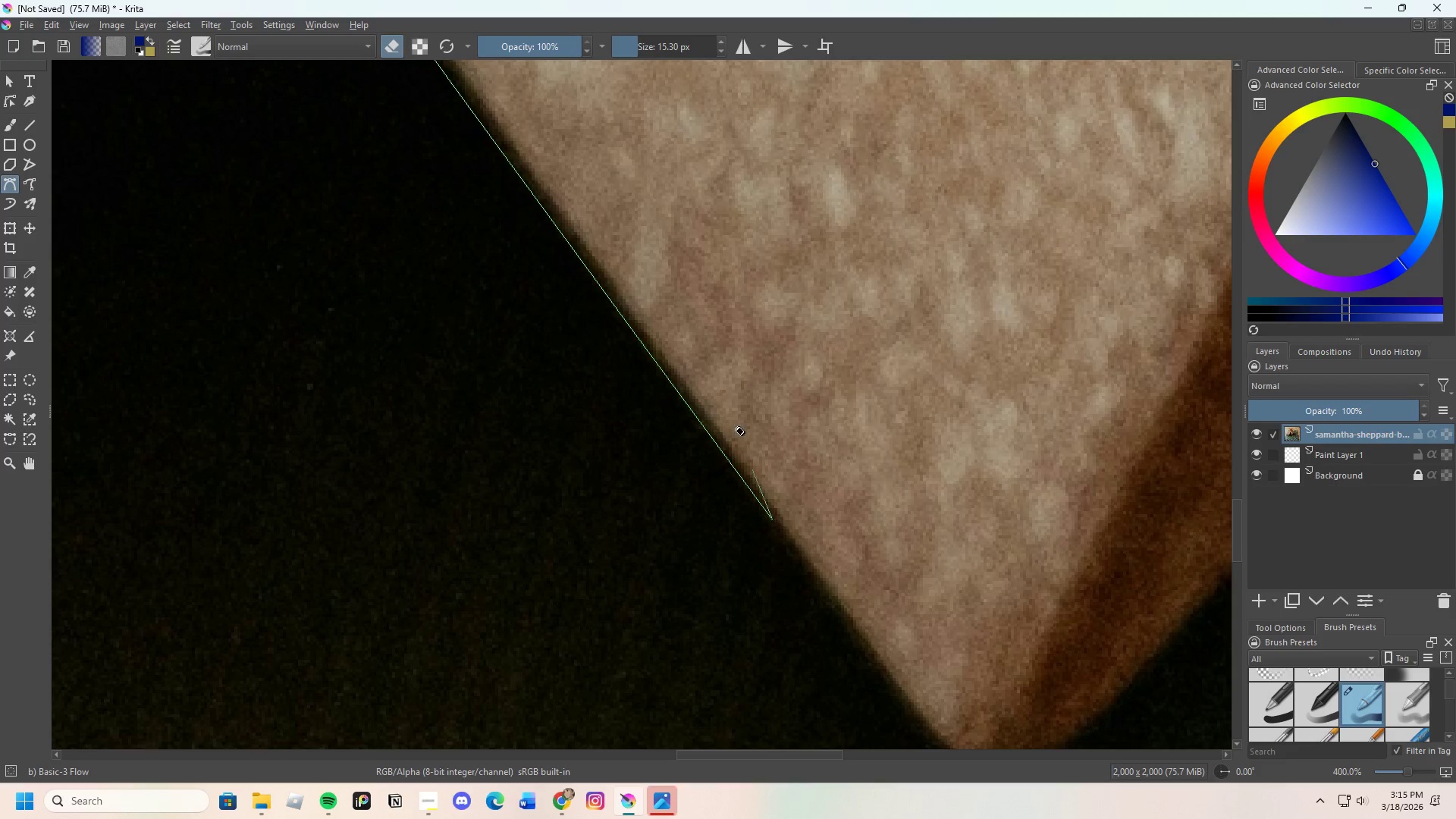 
scroll: coordinate [799, 461], scroll_direction: down, amount: 1.0
 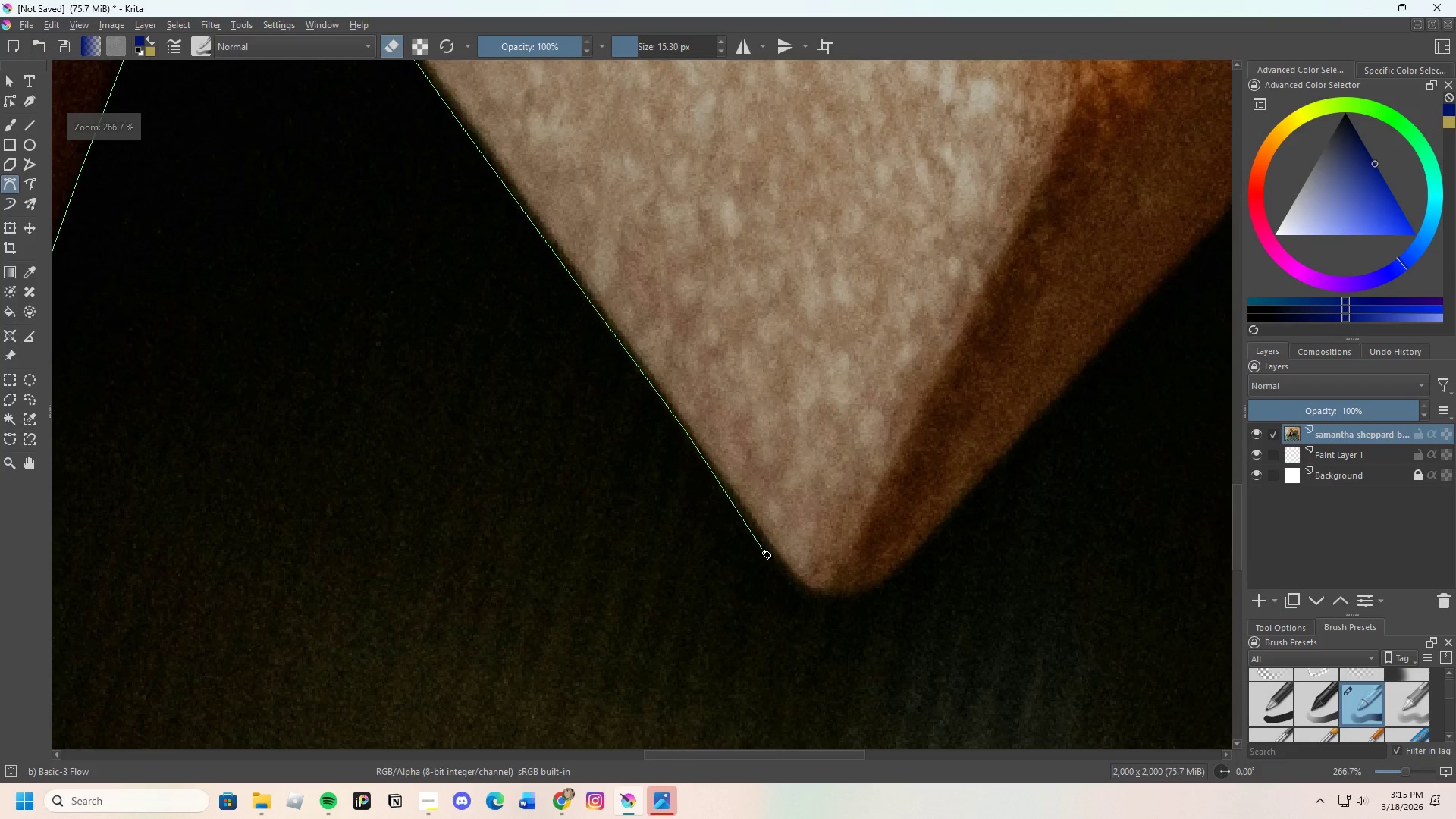 
scroll: coordinate [767, 555], scroll_direction: up, amount: 2.0
 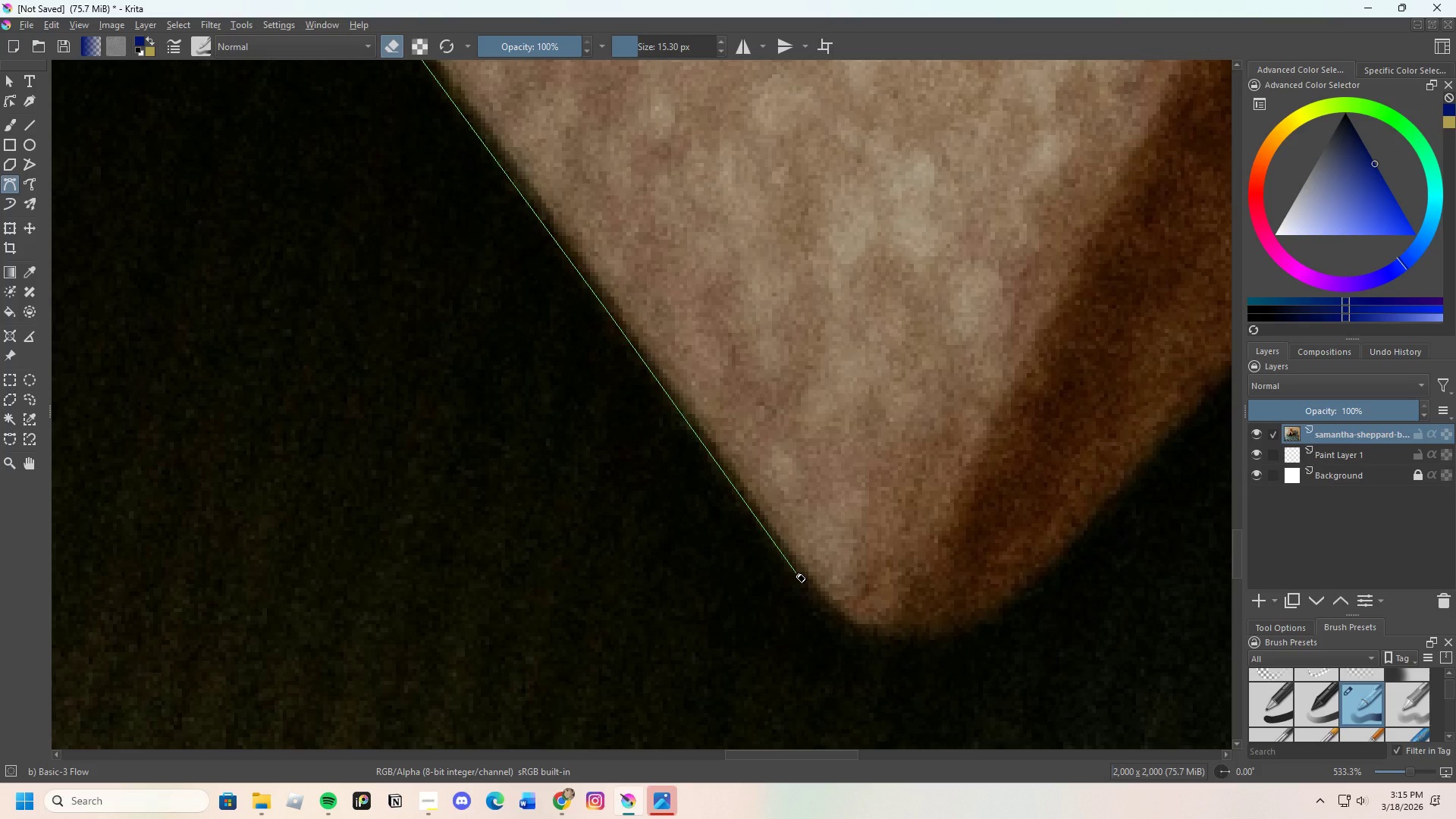 
left_click([796, 573])
 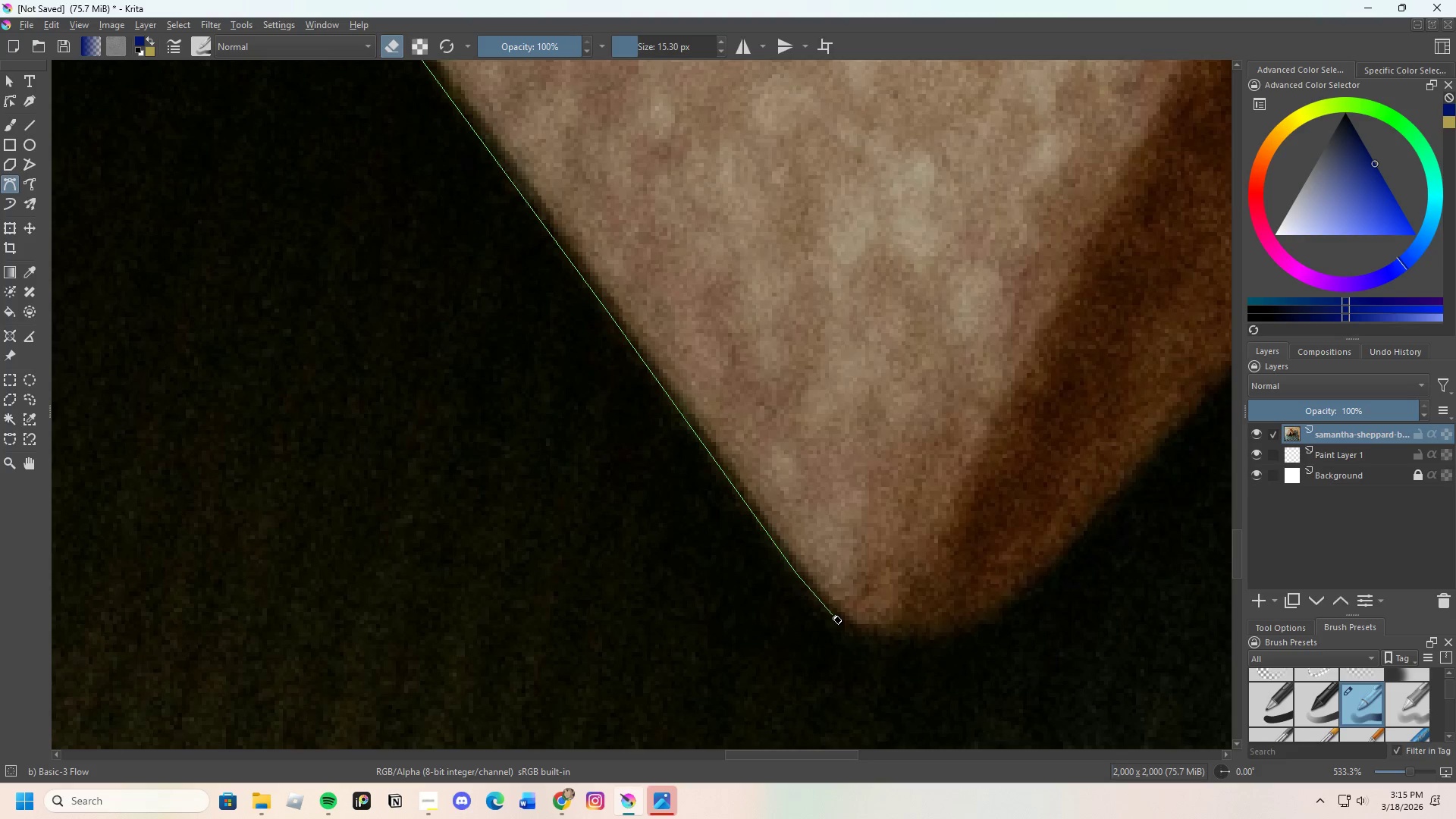 
left_click([833, 615])
 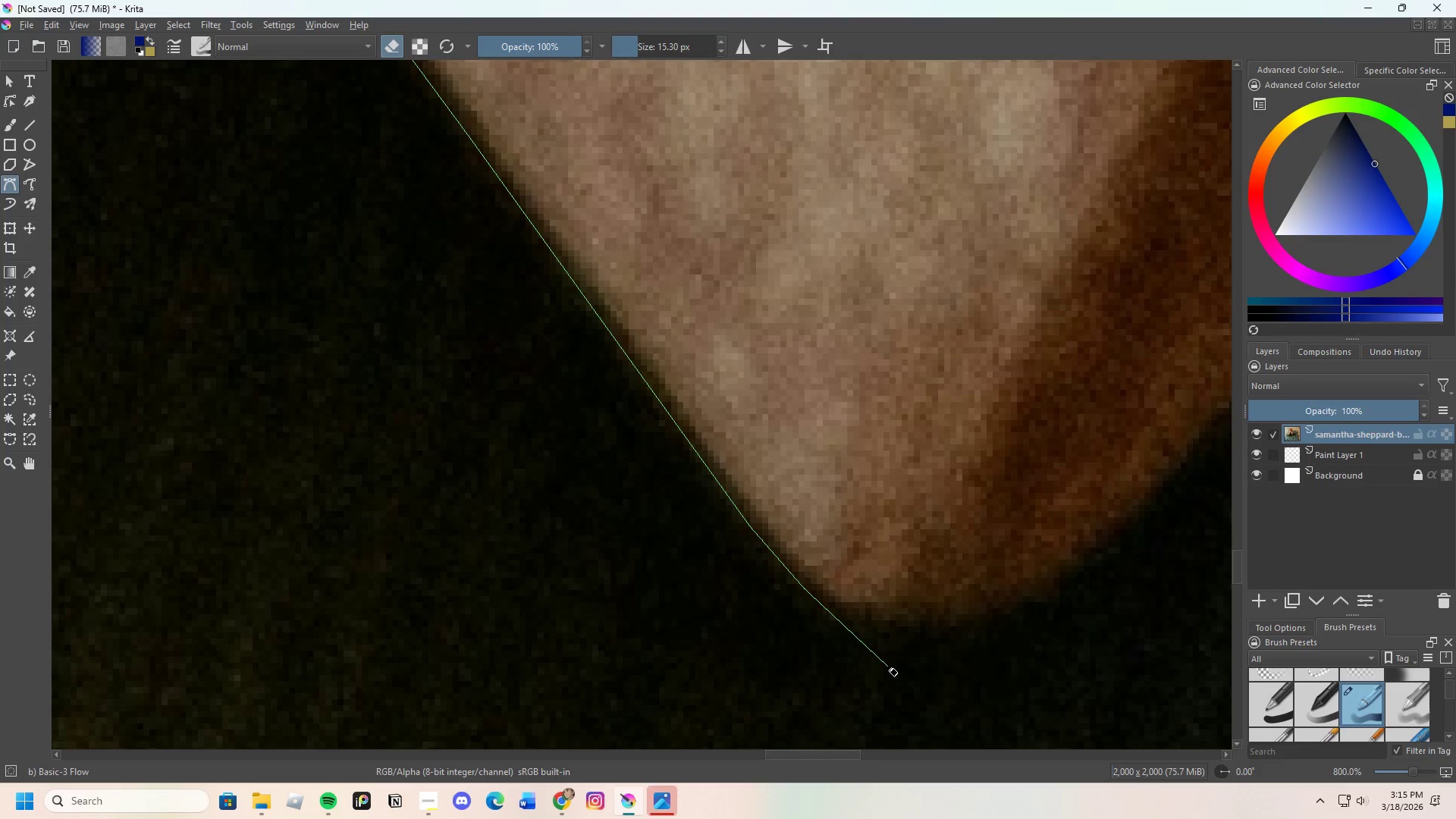 
scroll: coordinate [889, 667], scroll_direction: up, amount: 1.0
 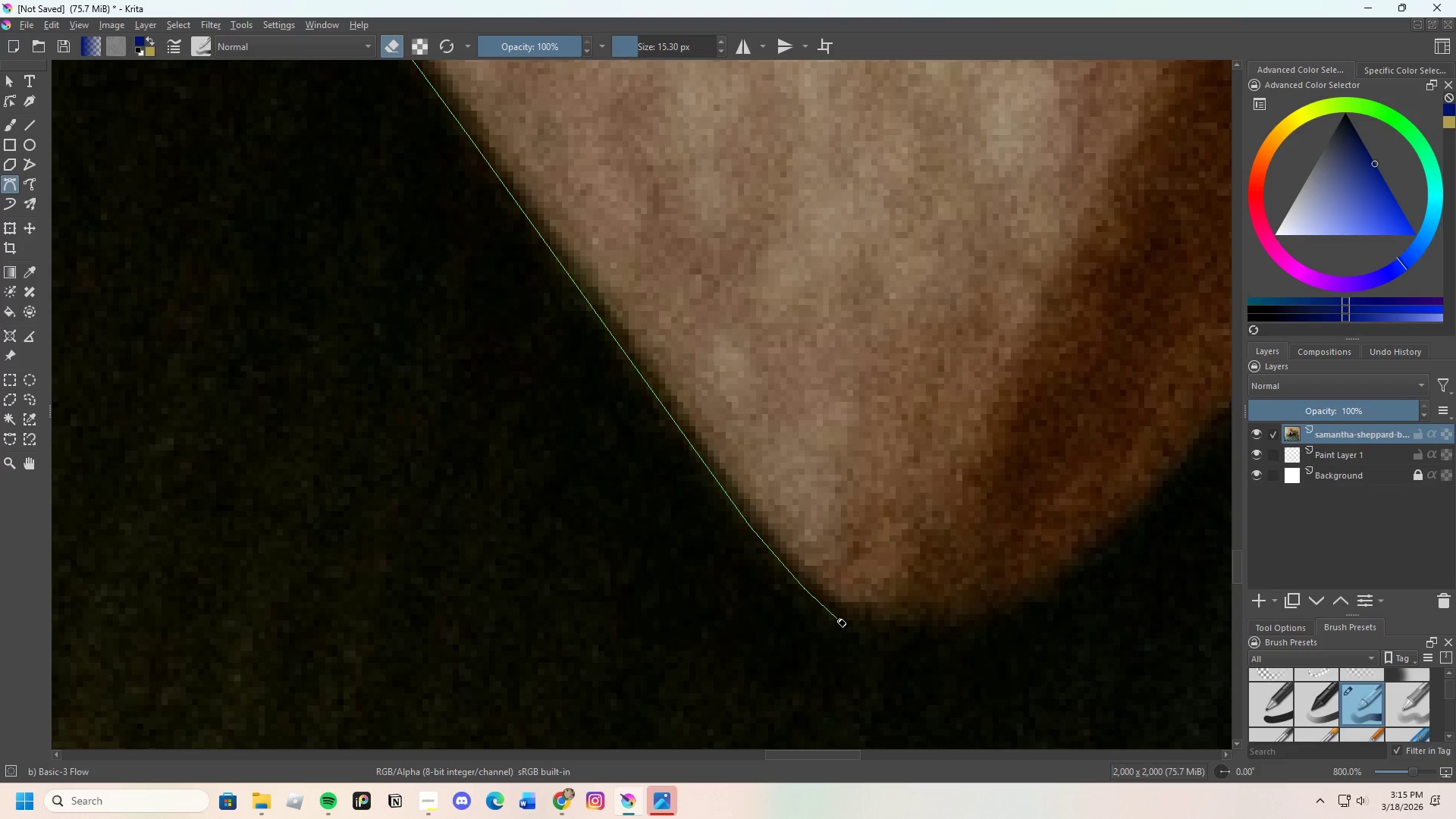 
left_click([836, 615])
 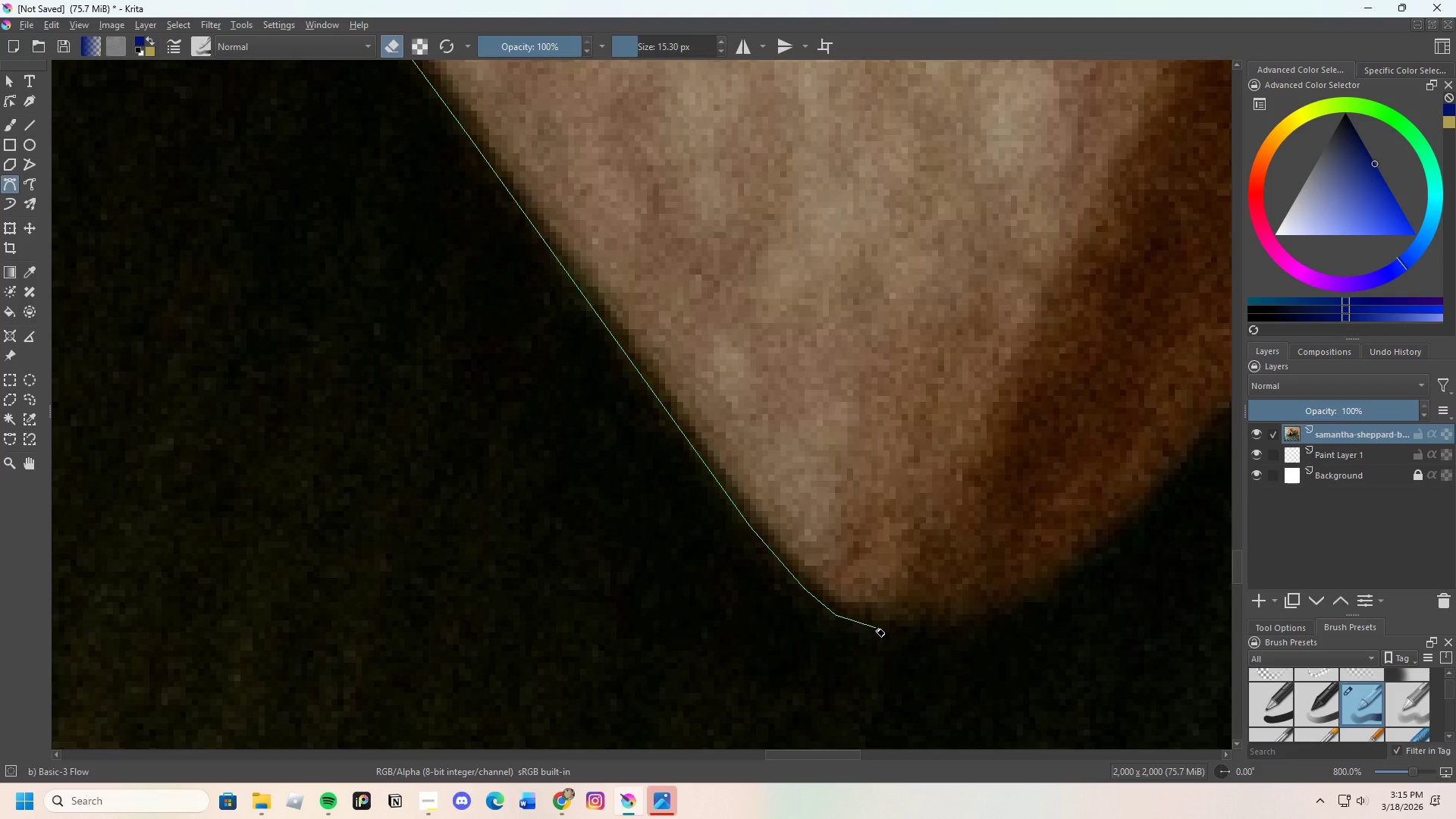 
left_click([875, 628])
 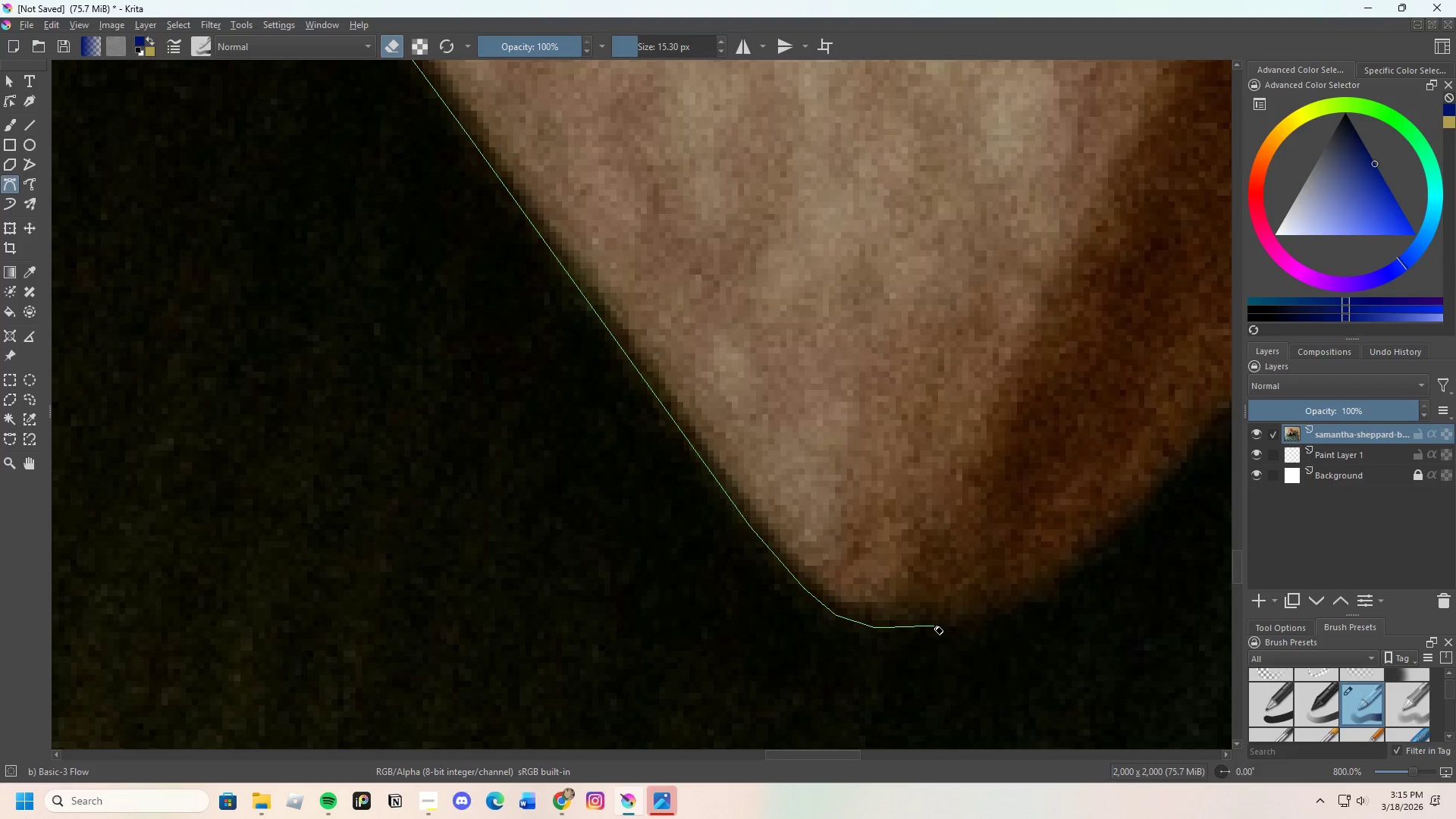 
scroll: coordinate [769, 635], scroll_direction: down, amount: 1.0
 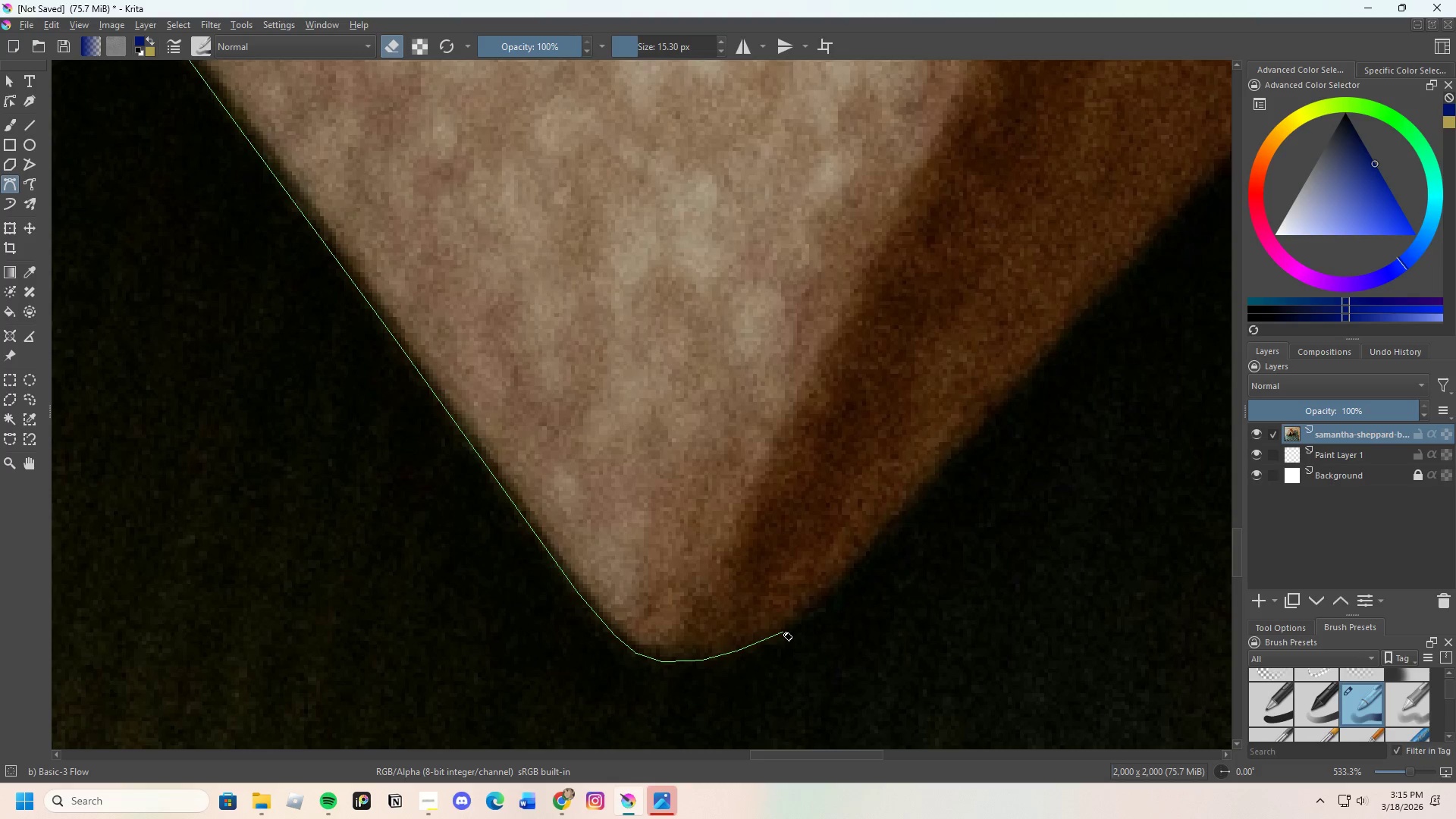 
left_click([781, 635])
 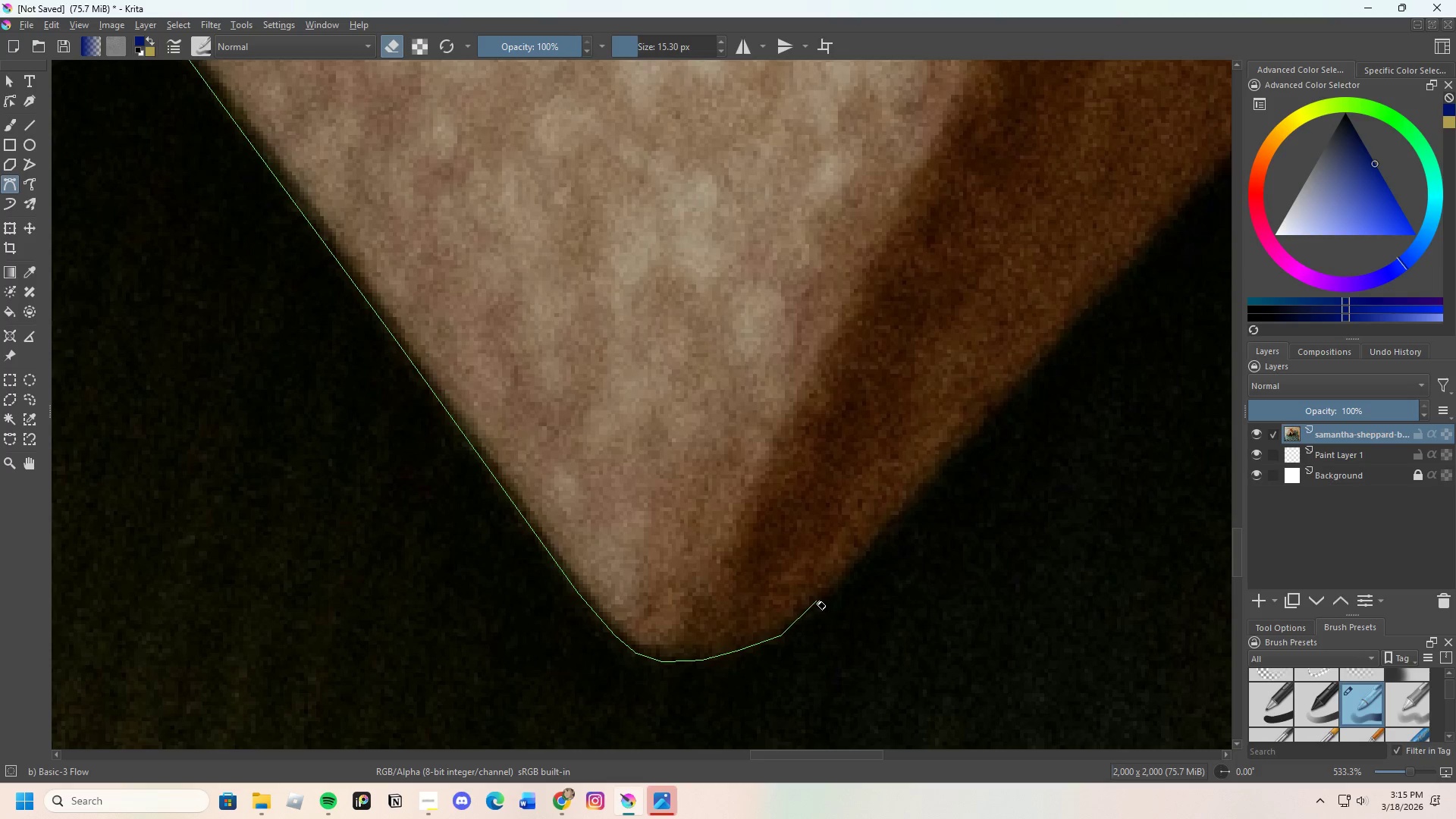 
left_click([817, 601])
 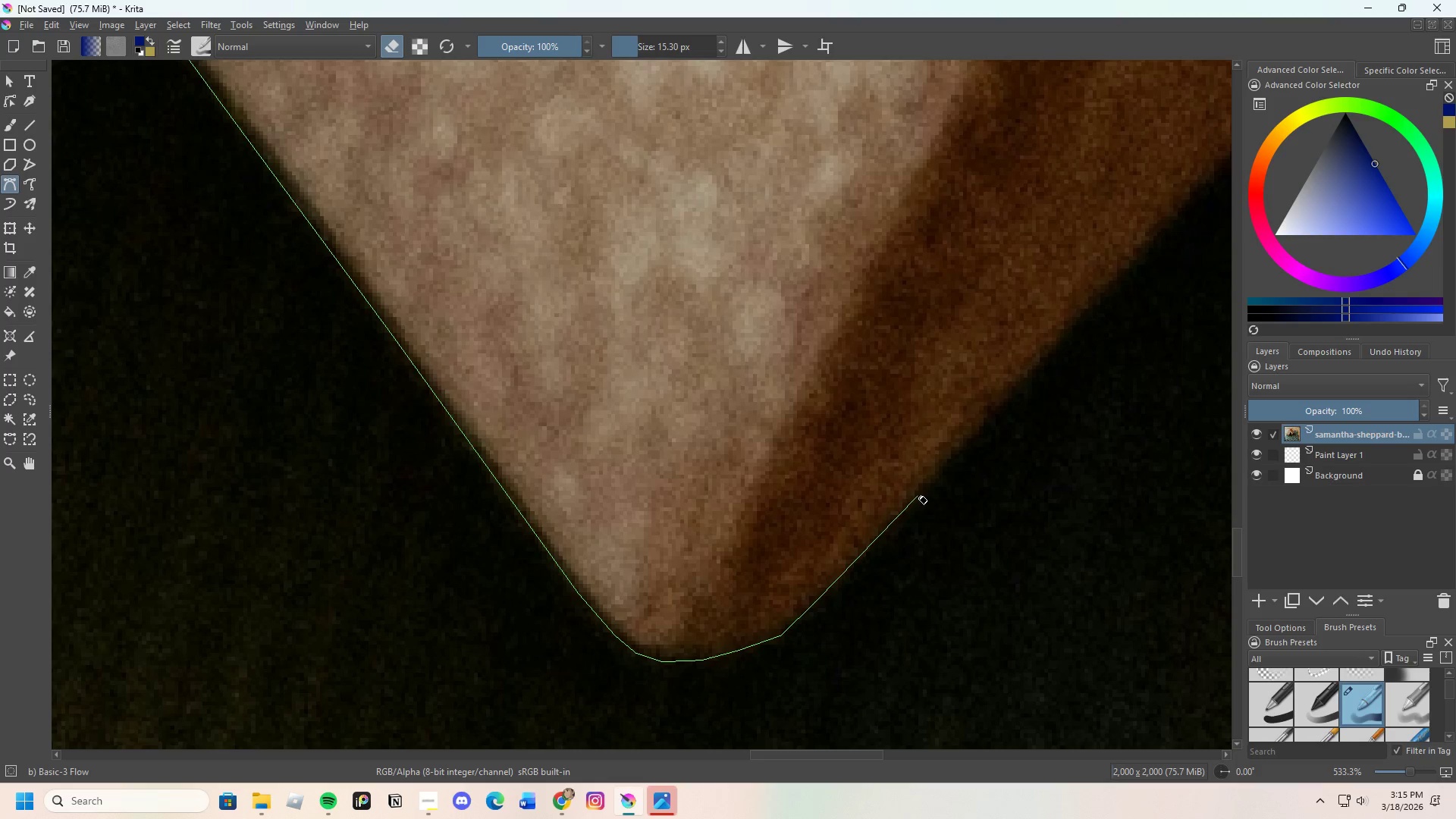 
left_click([921, 491])
 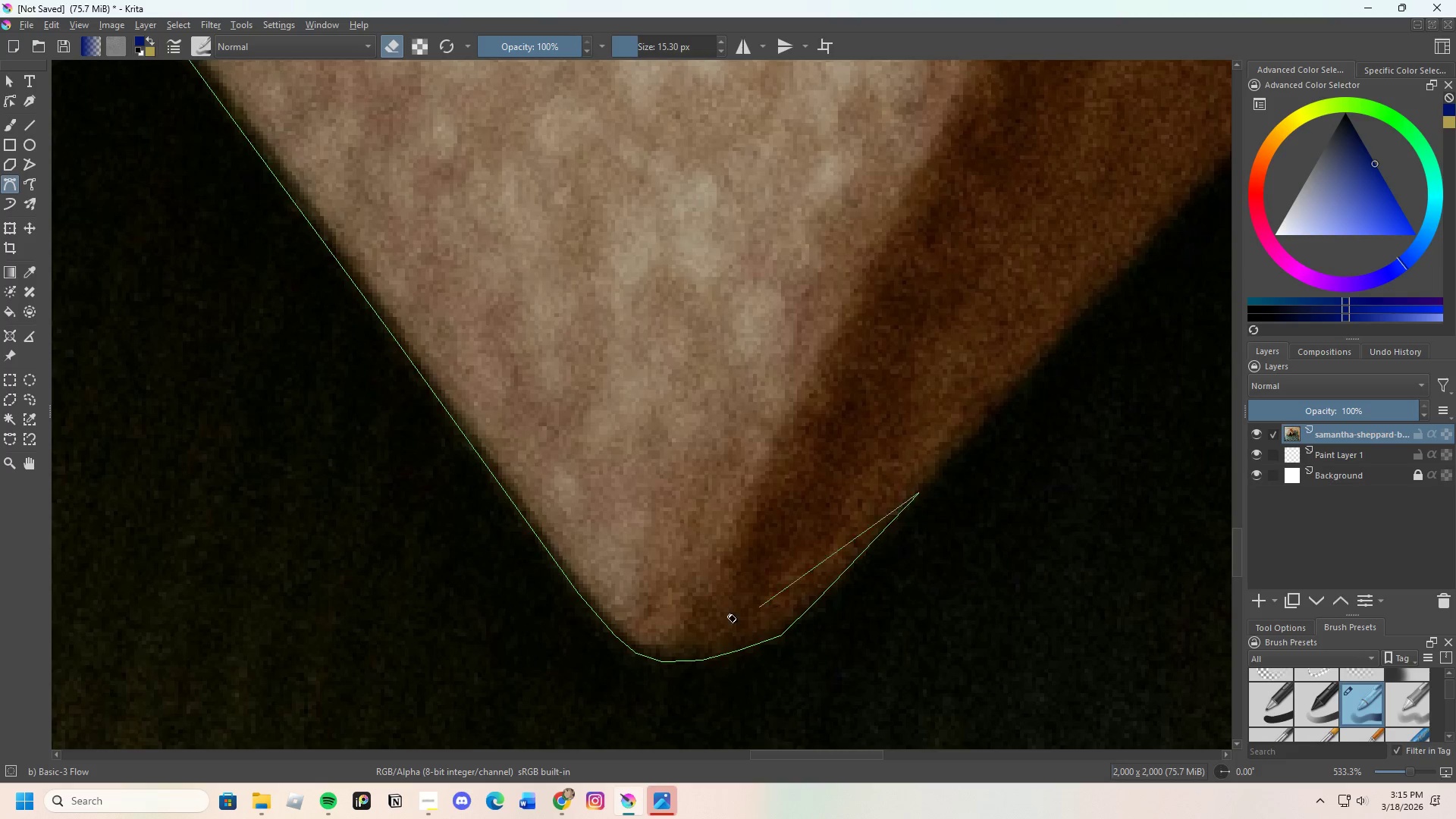 
scroll: coordinate [808, 539], scroll_direction: down, amount: 1.0
 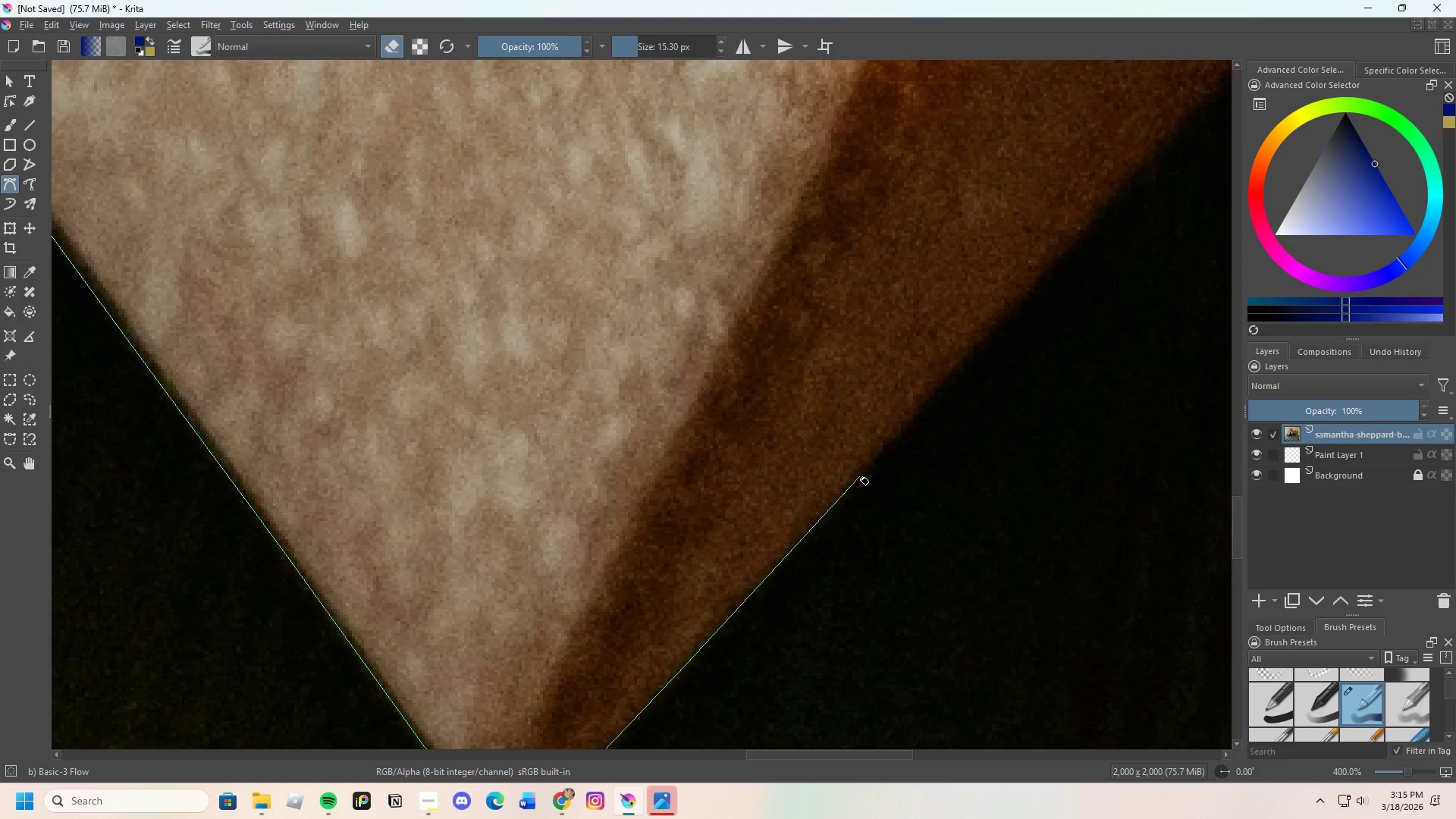 
left_click([861, 476])
 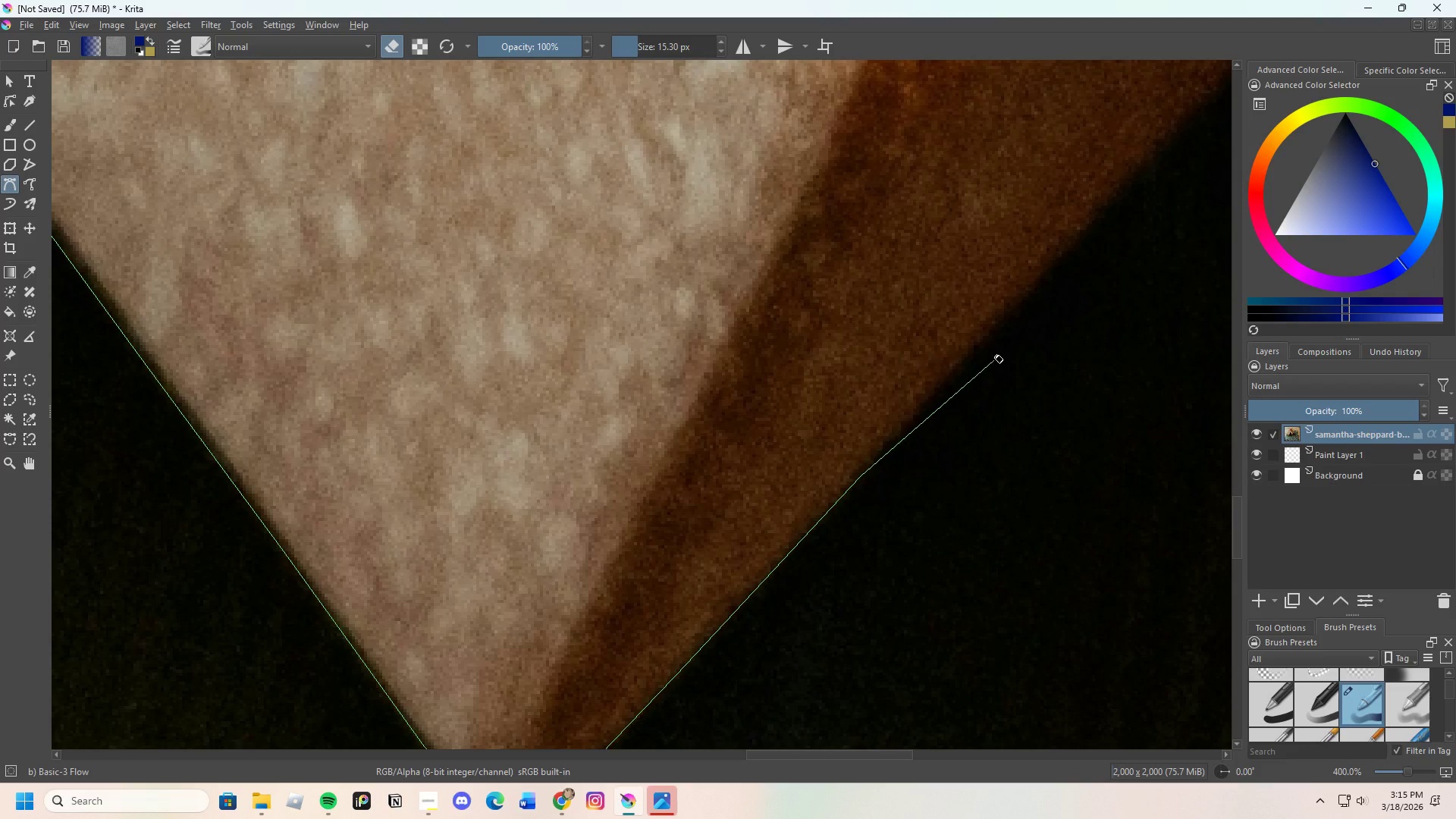 
left_click([994, 329])
 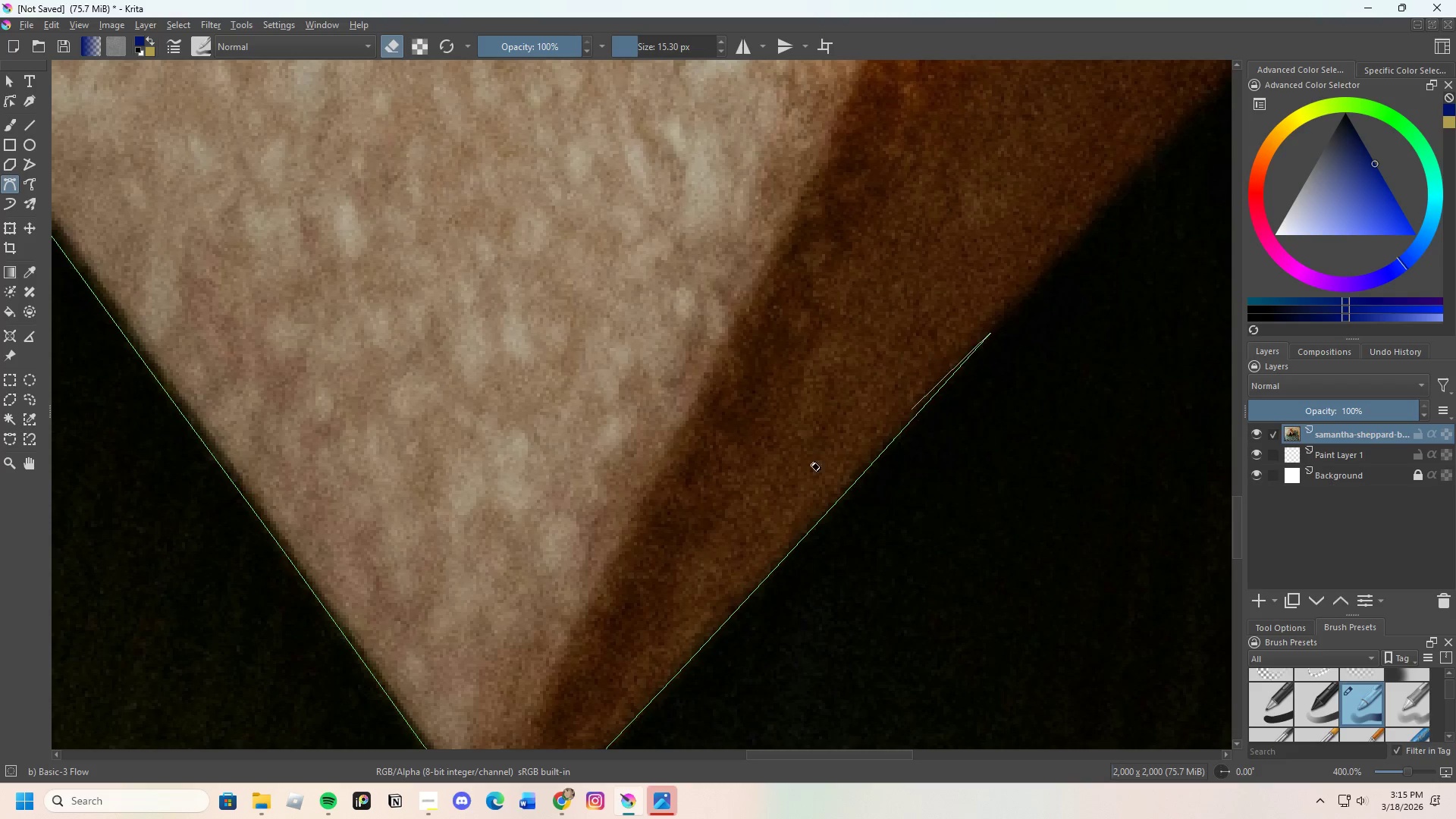 
scroll: coordinate [953, 363], scroll_direction: none, amount: 0.0
 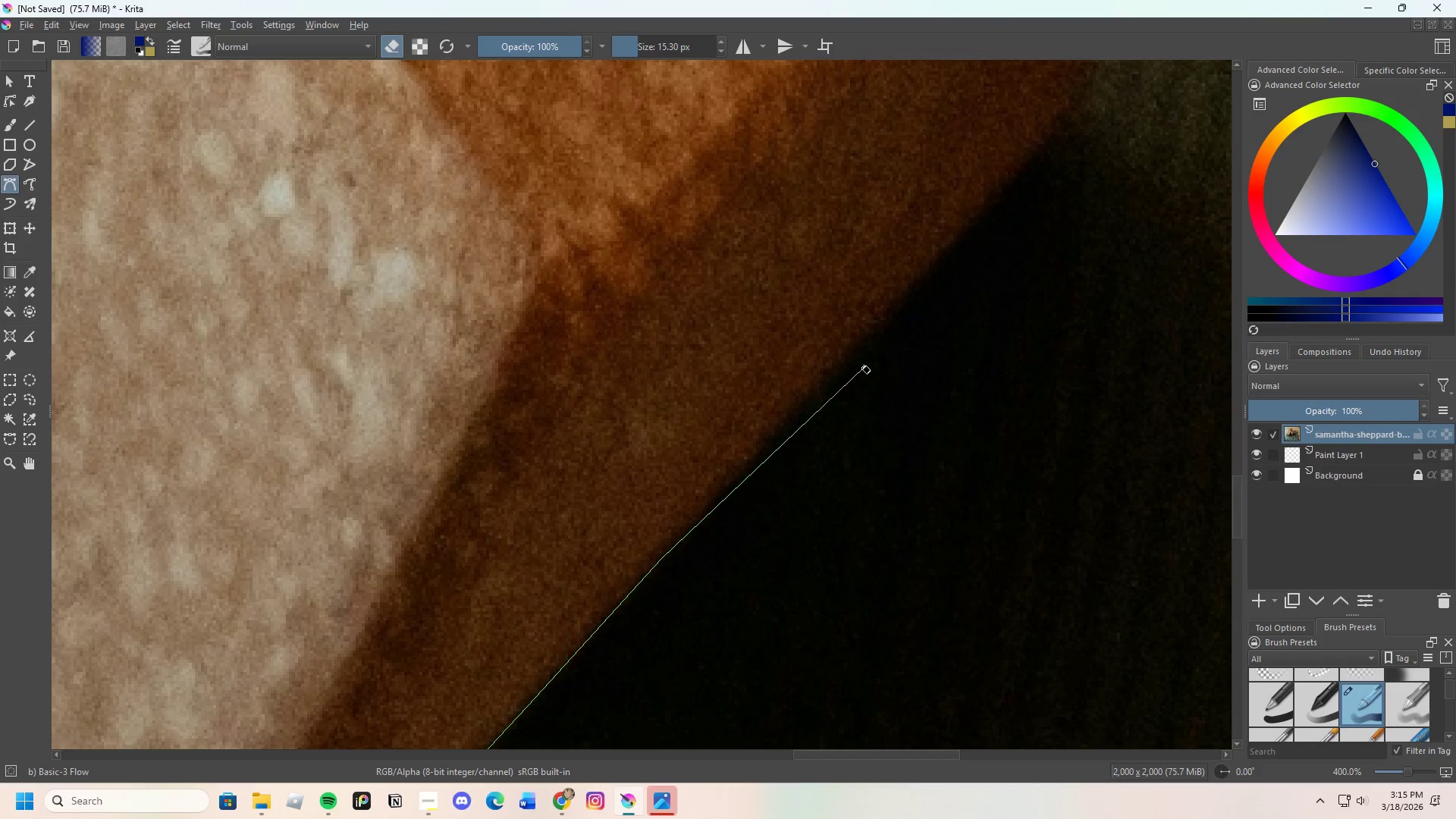 
left_click([849, 361])
 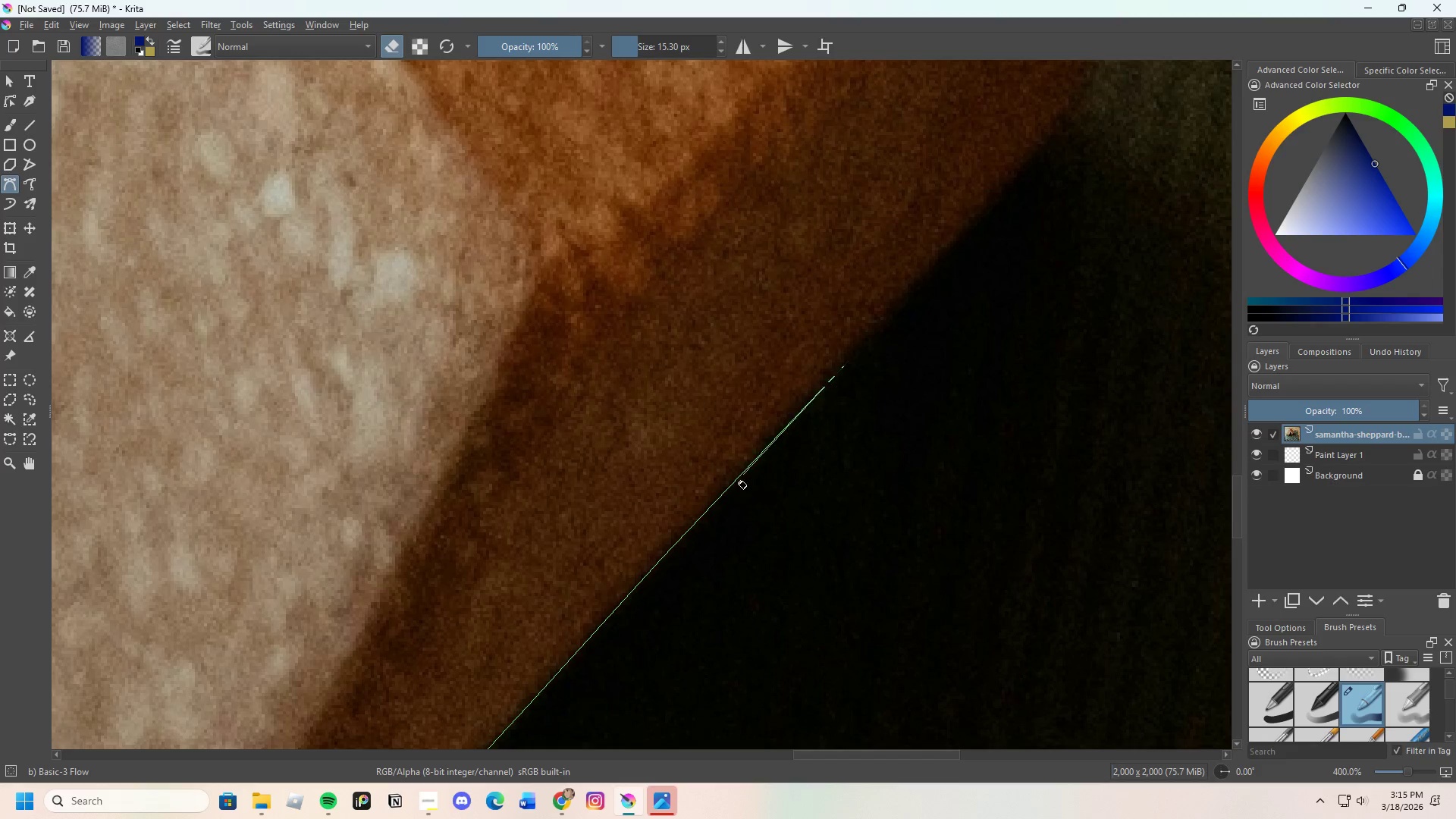 
scroll: coordinate [801, 376], scroll_direction: none, amount: 0.0
 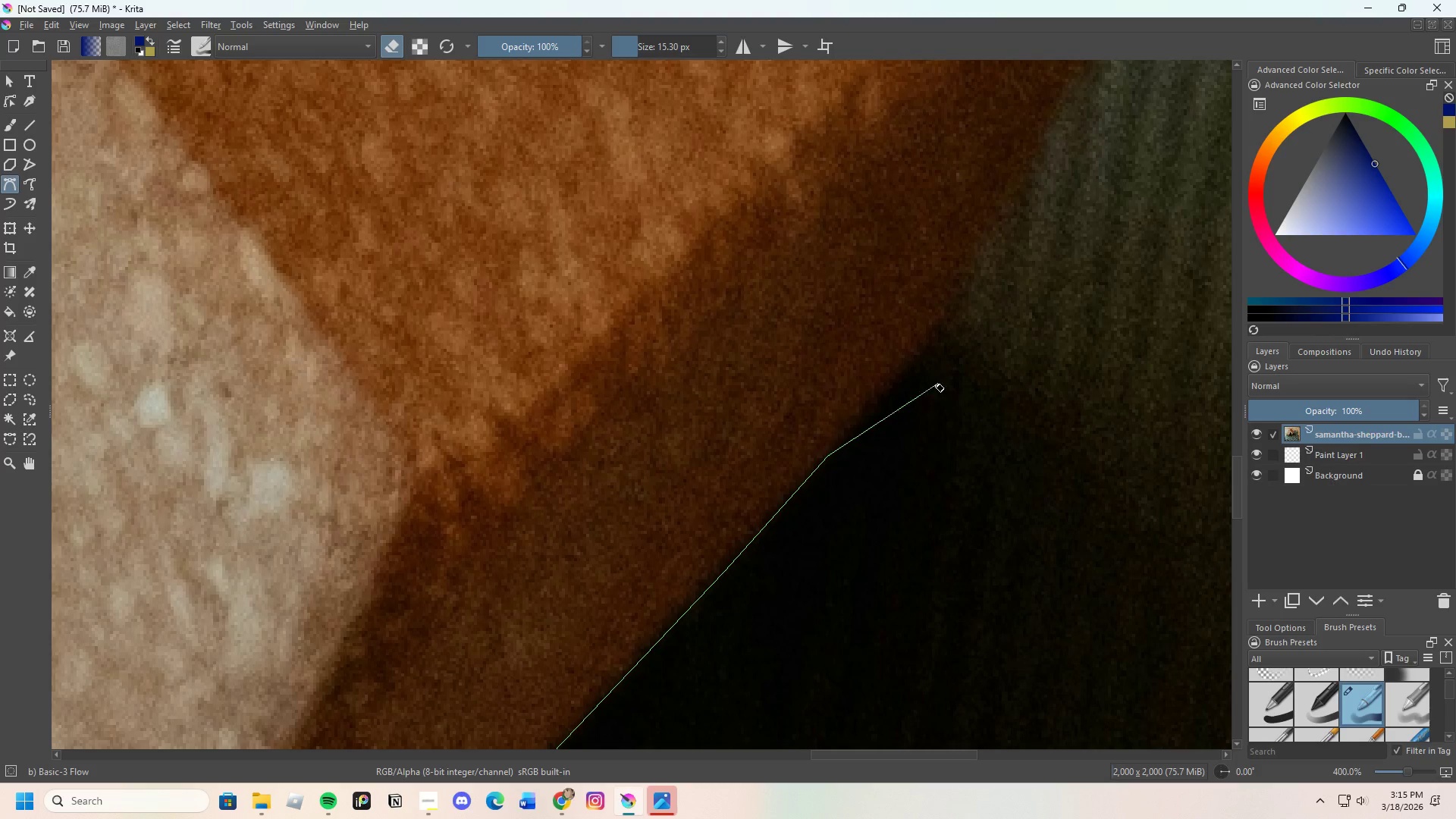 
left_click([916, 363])
 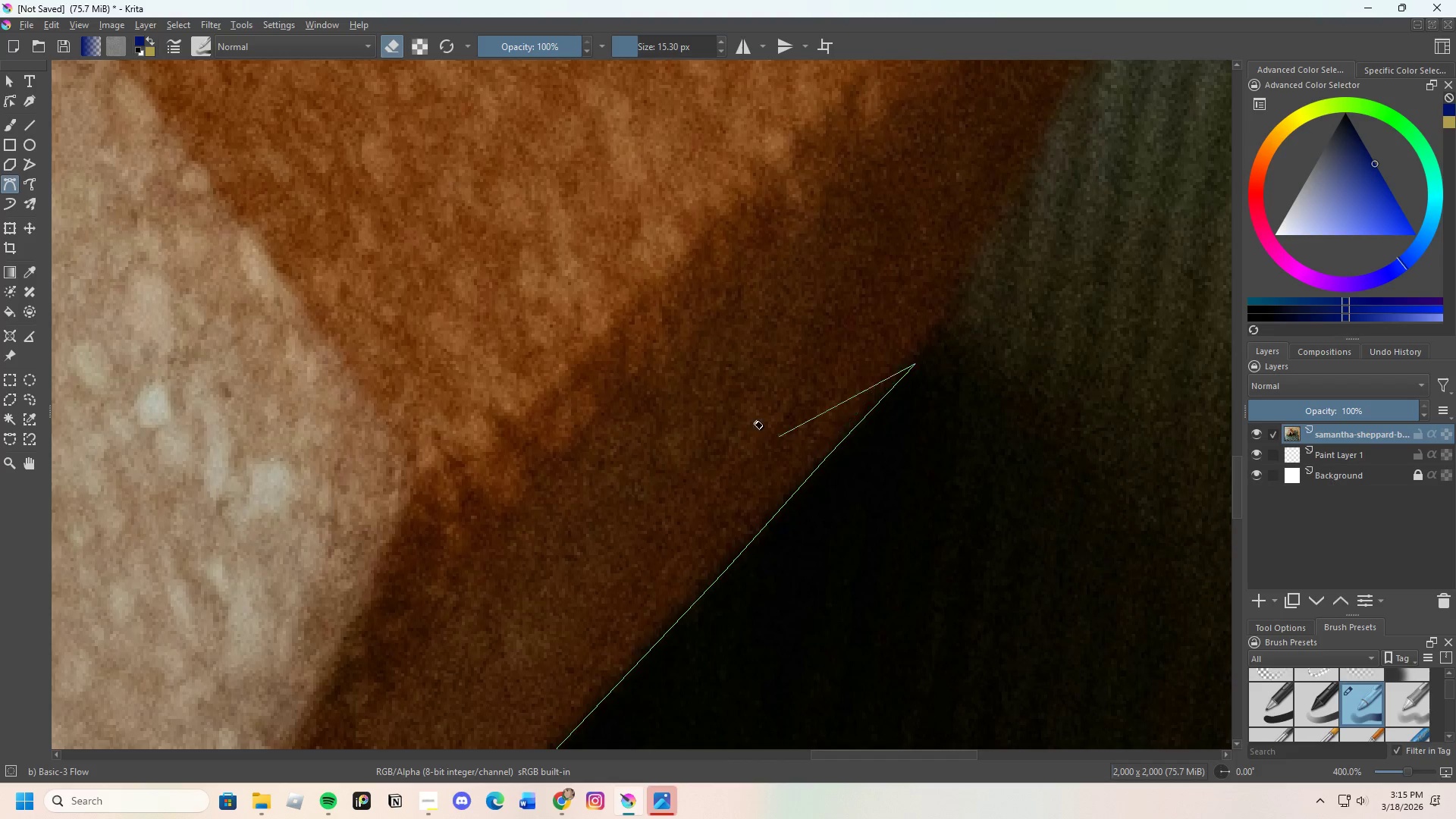 
scroll: coordinate [748, 408], scroll_direction: down, amount: 4.0
 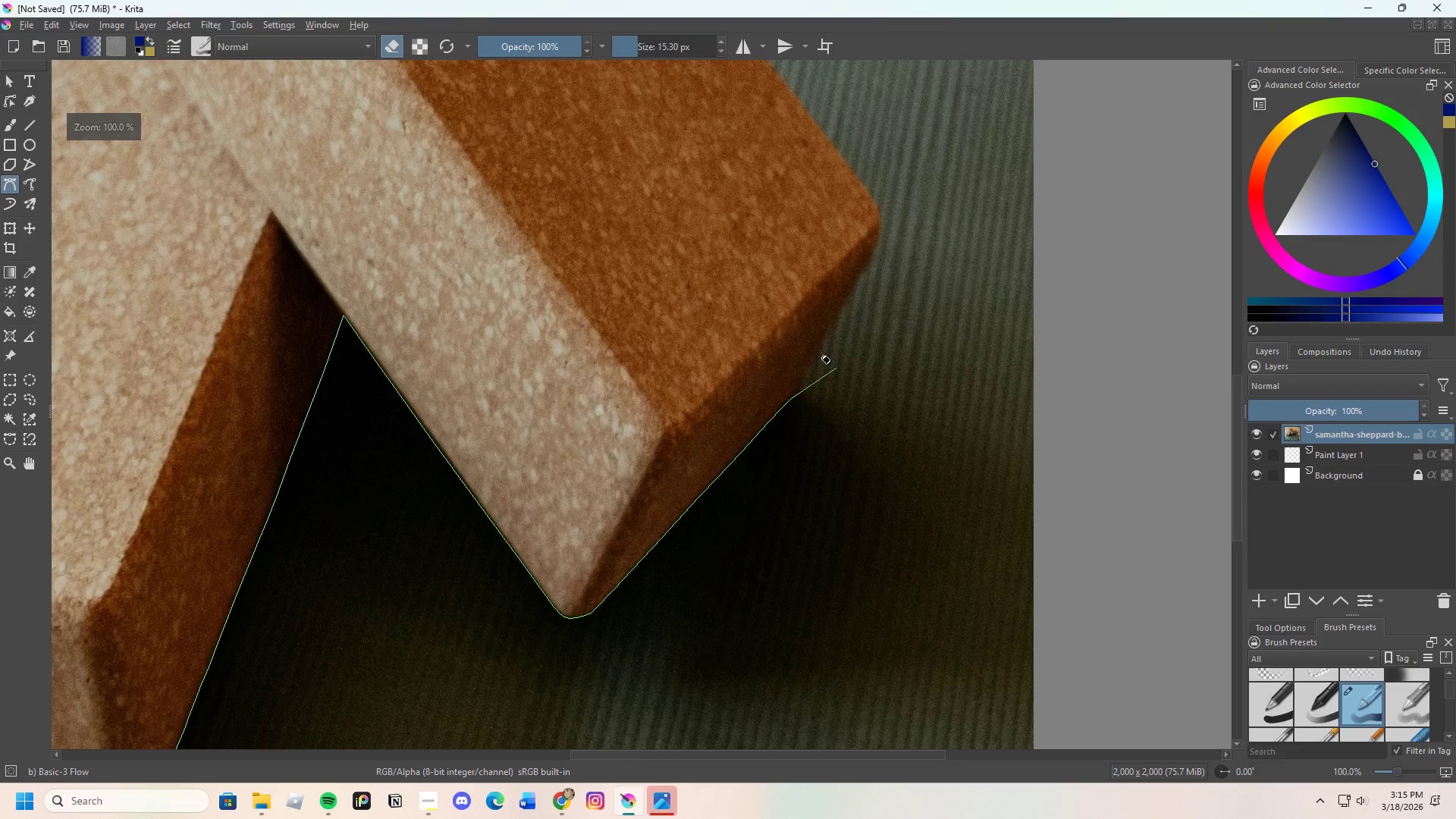 
scroll: coordinate [821, 354], scroll_direction: up, amount: 4.0
 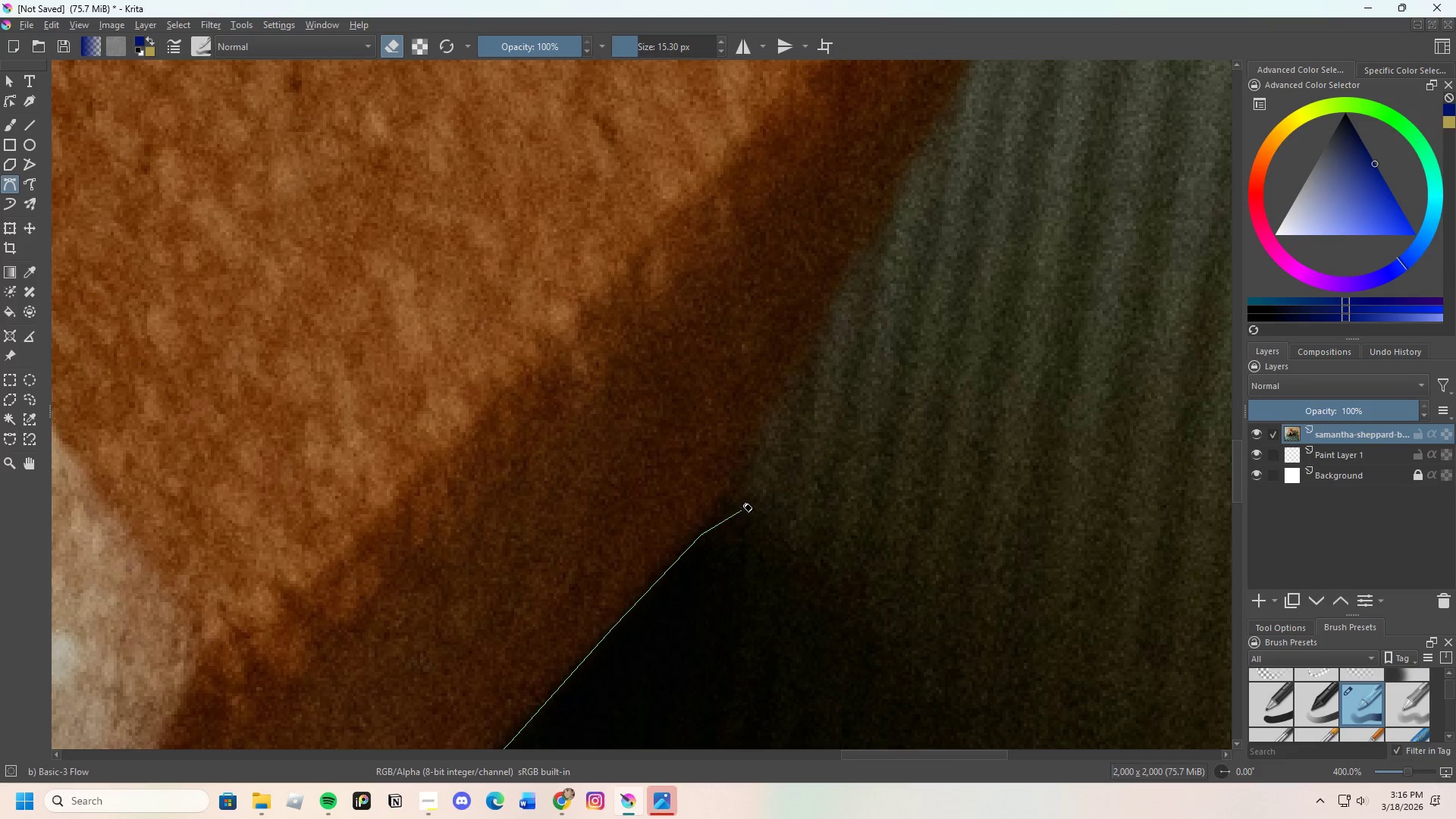 
left_click_drag(start_coordinate=[743, 477], to_coordinate=[748, 475])
 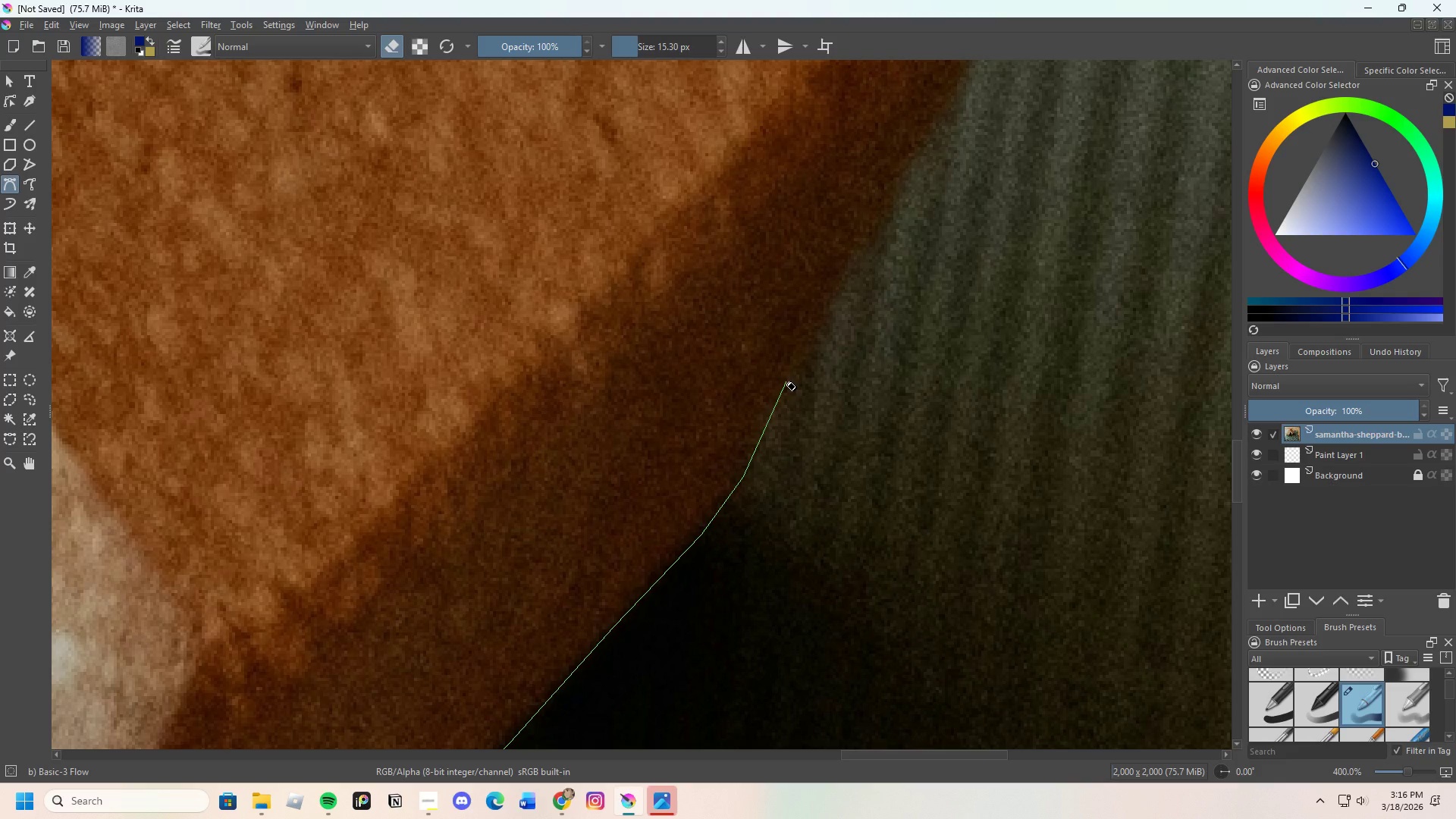 
scroll: coordinate [820, 403], scroll_direction: down, amount: 1.0
 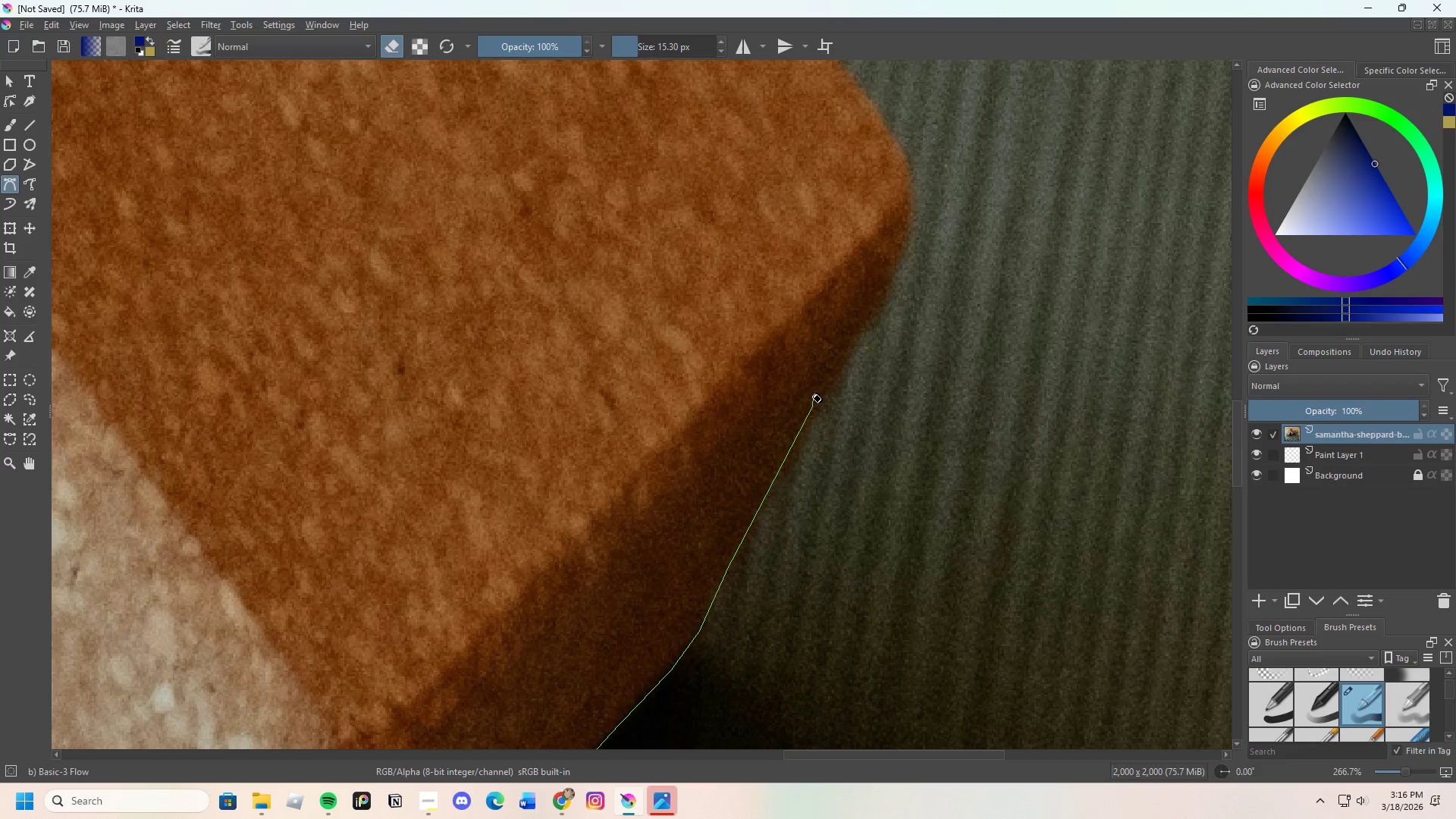 
wait(11.45)
 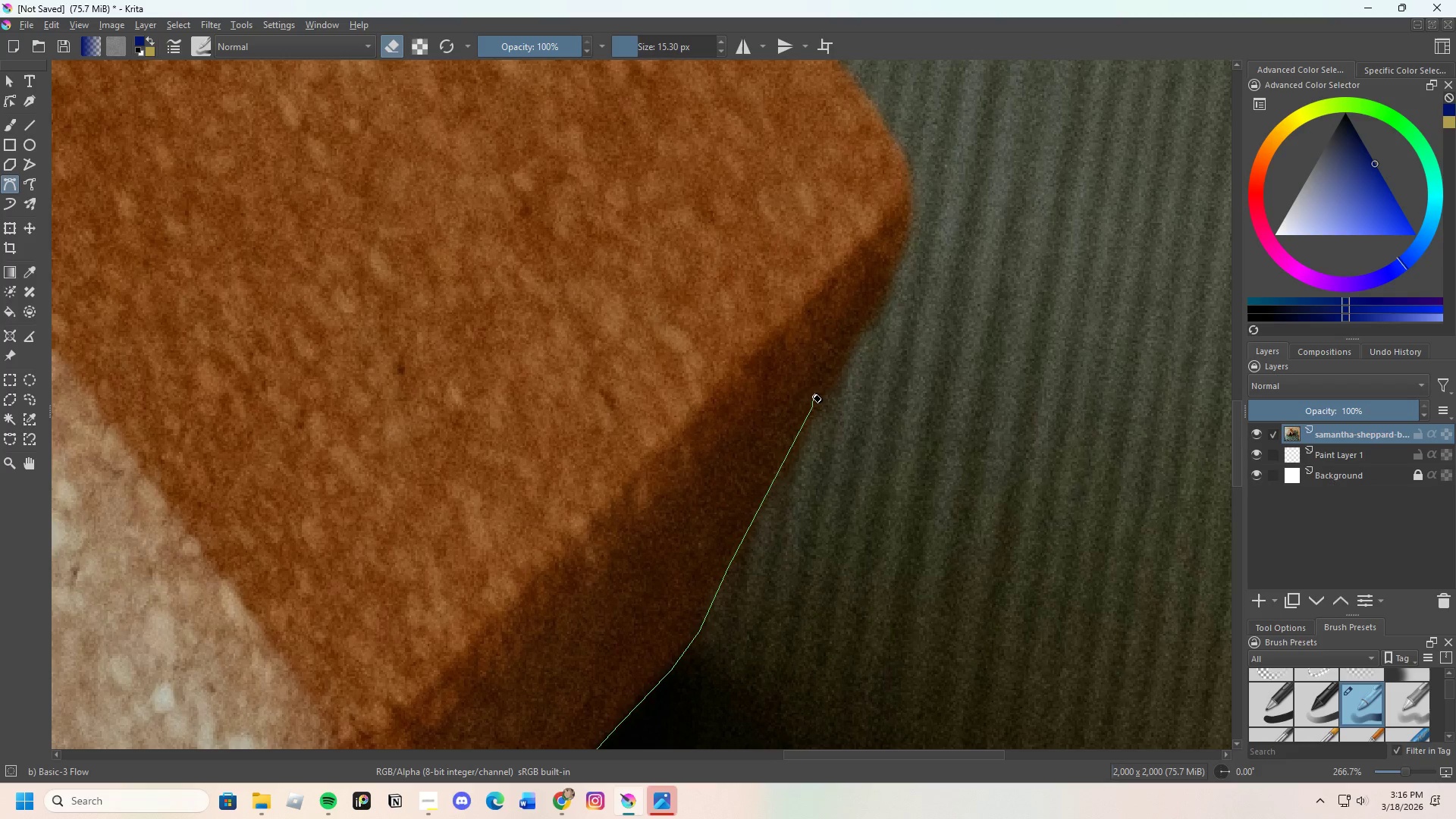 
left_click([898, 243])
 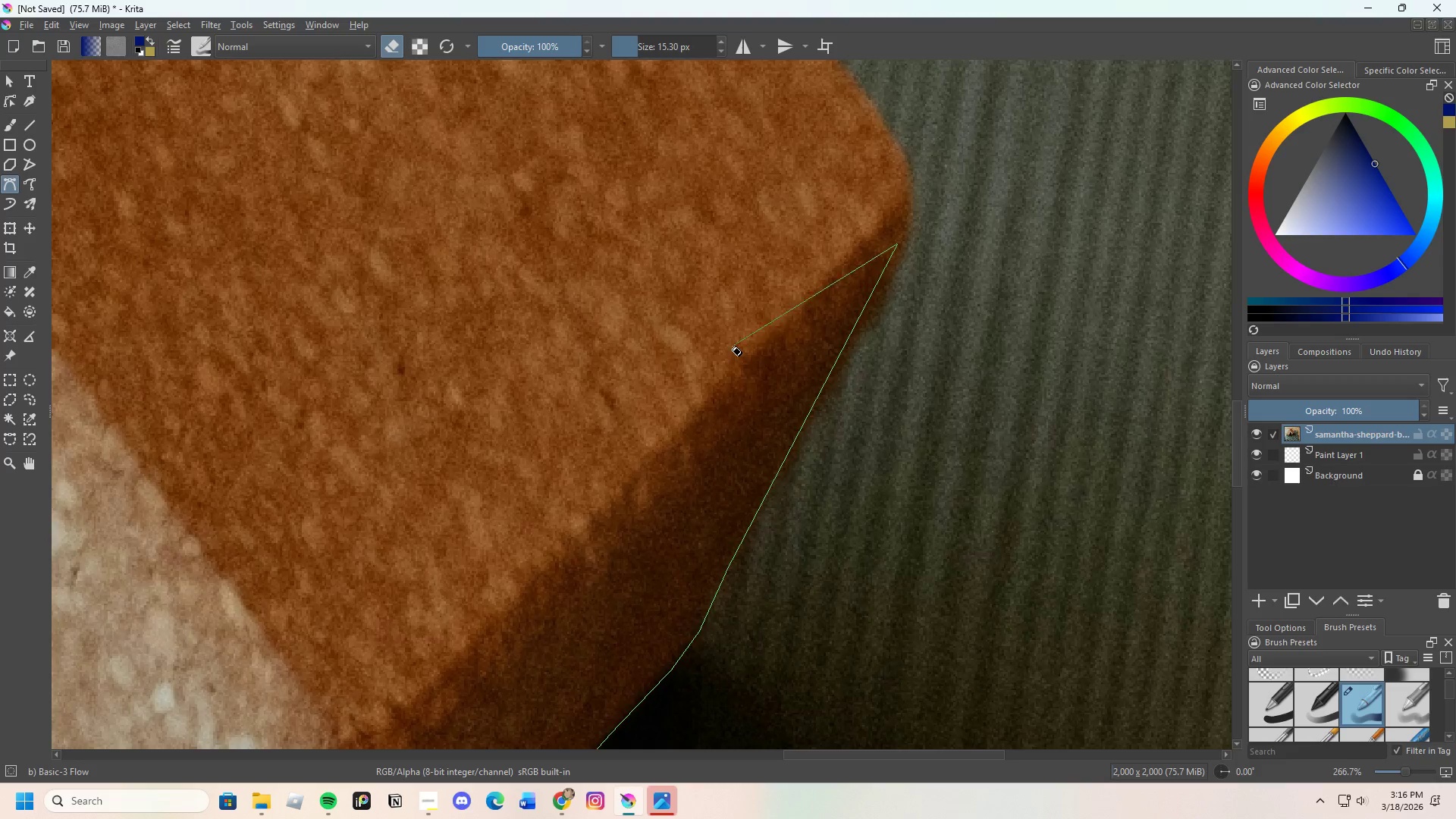 
scroll: coordinate [732, 347], scroll_direction: down, amount: 4.0
 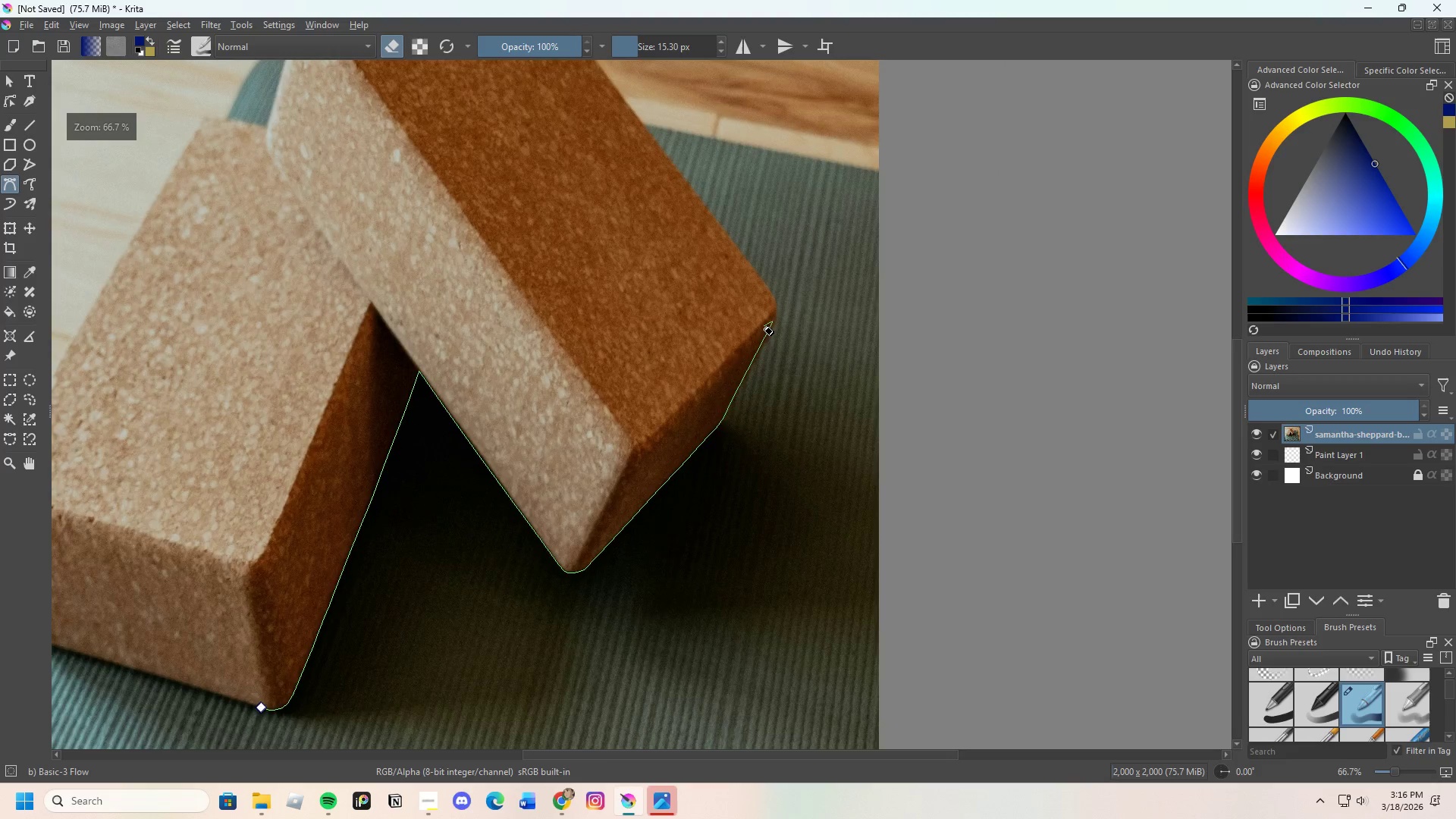 
scroll: coordinate [805, 290], scroll_direction: up, amount: 6.0
 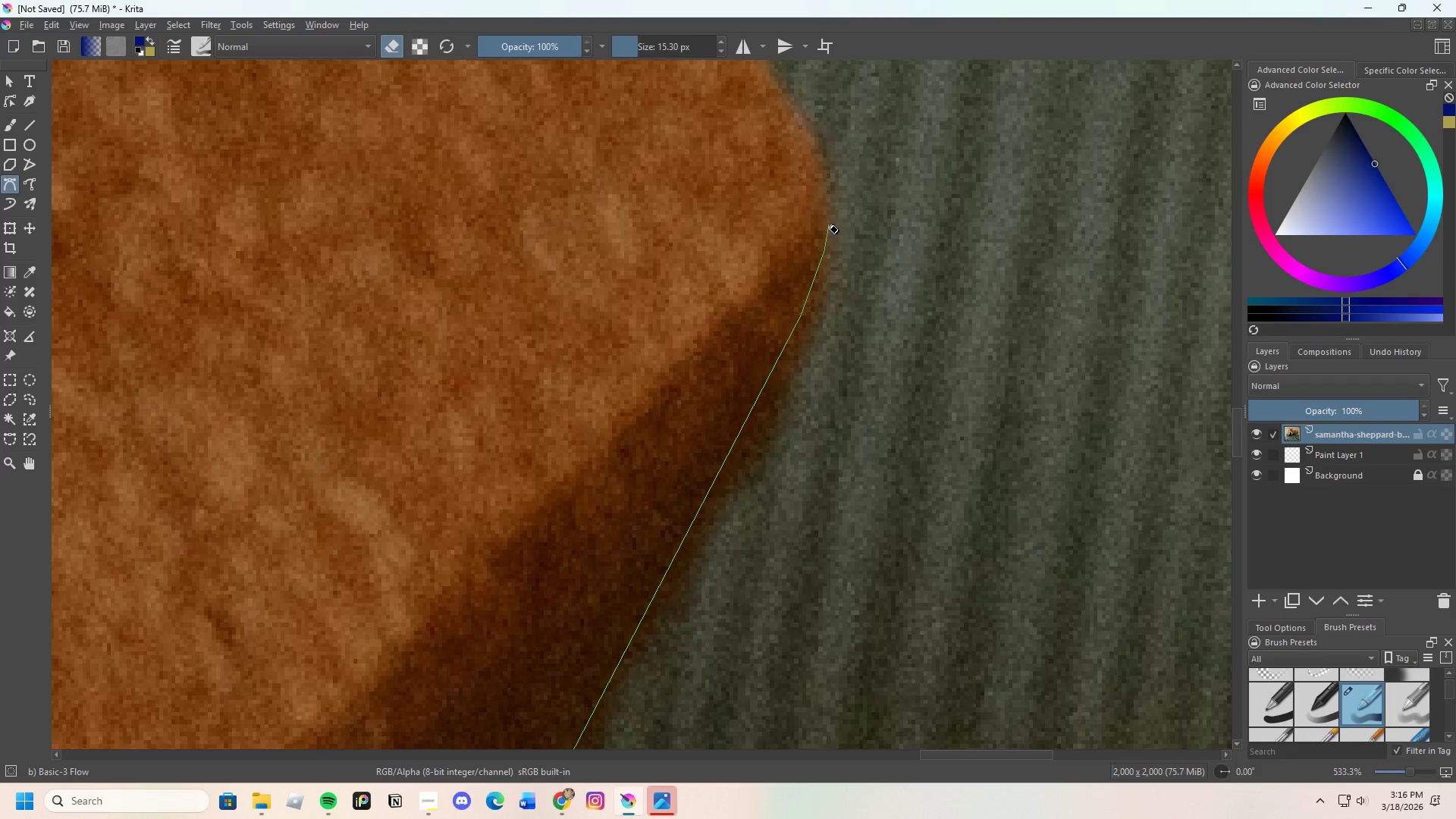 
left_click([828, 232])
 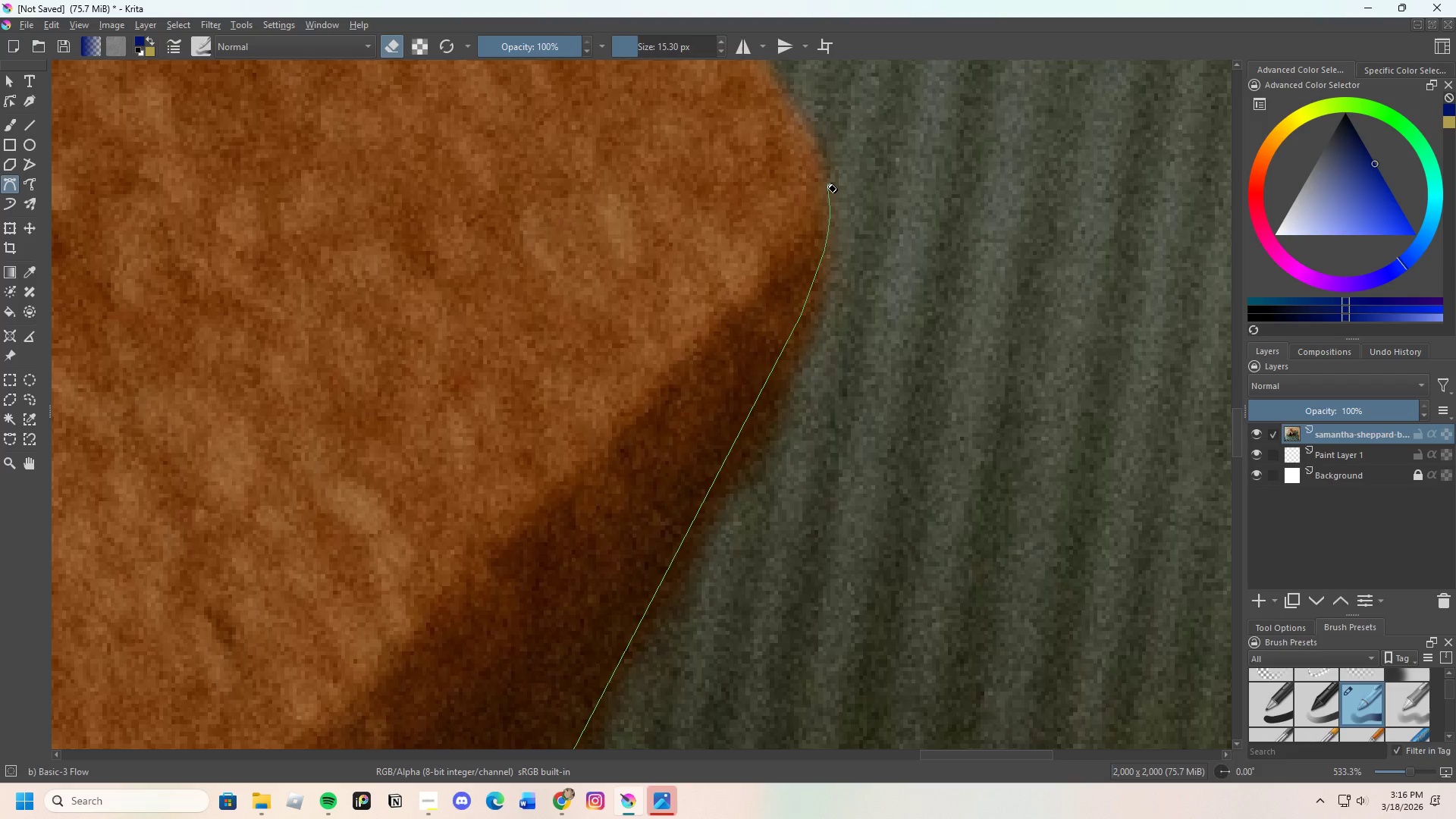 
scroll: coordinate [850, 347], scroll_direction: down, amount: 3.0
 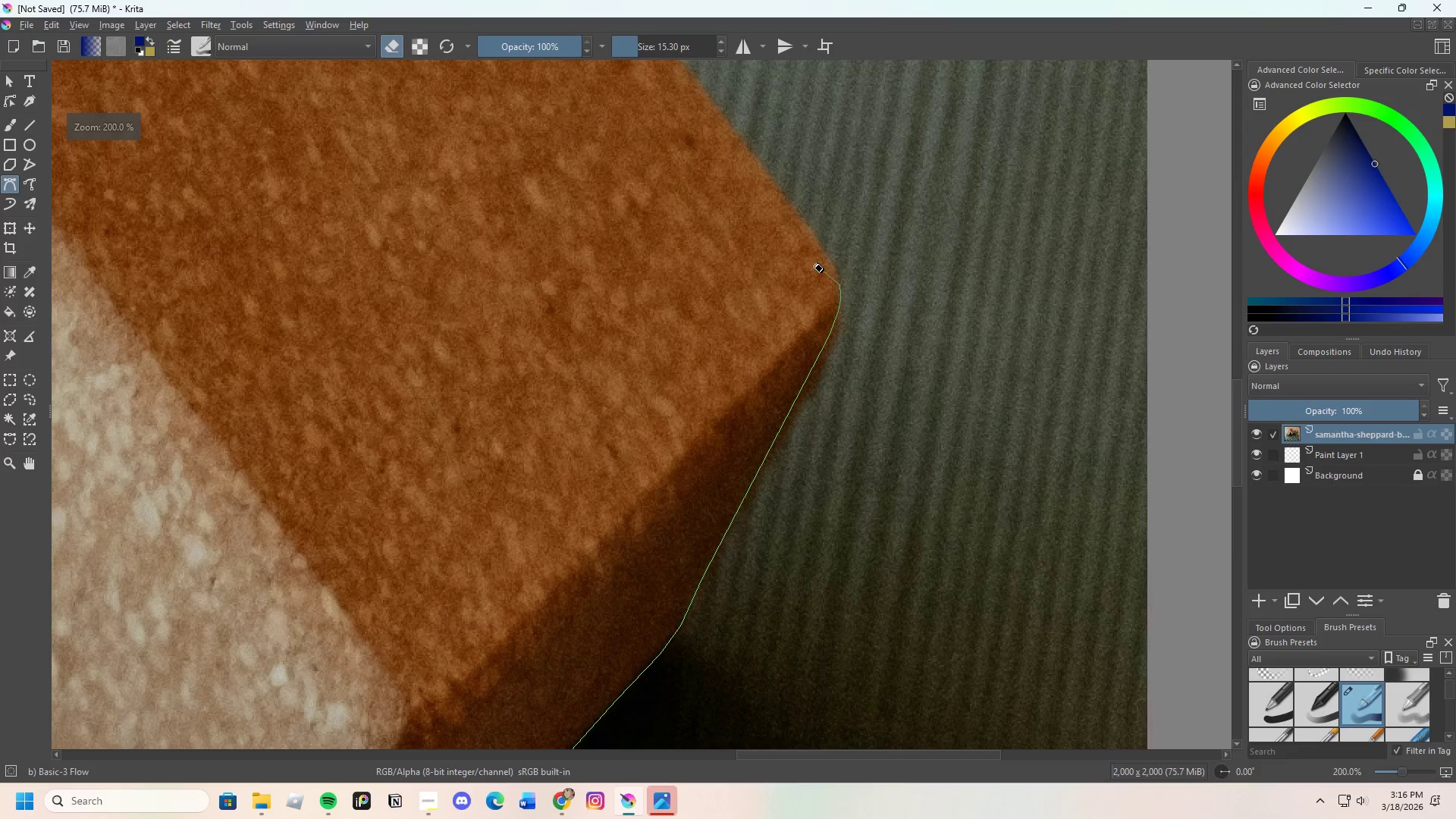 
scroll: coordinate [815, 259], scroll_direction: up, amount: 2.0
 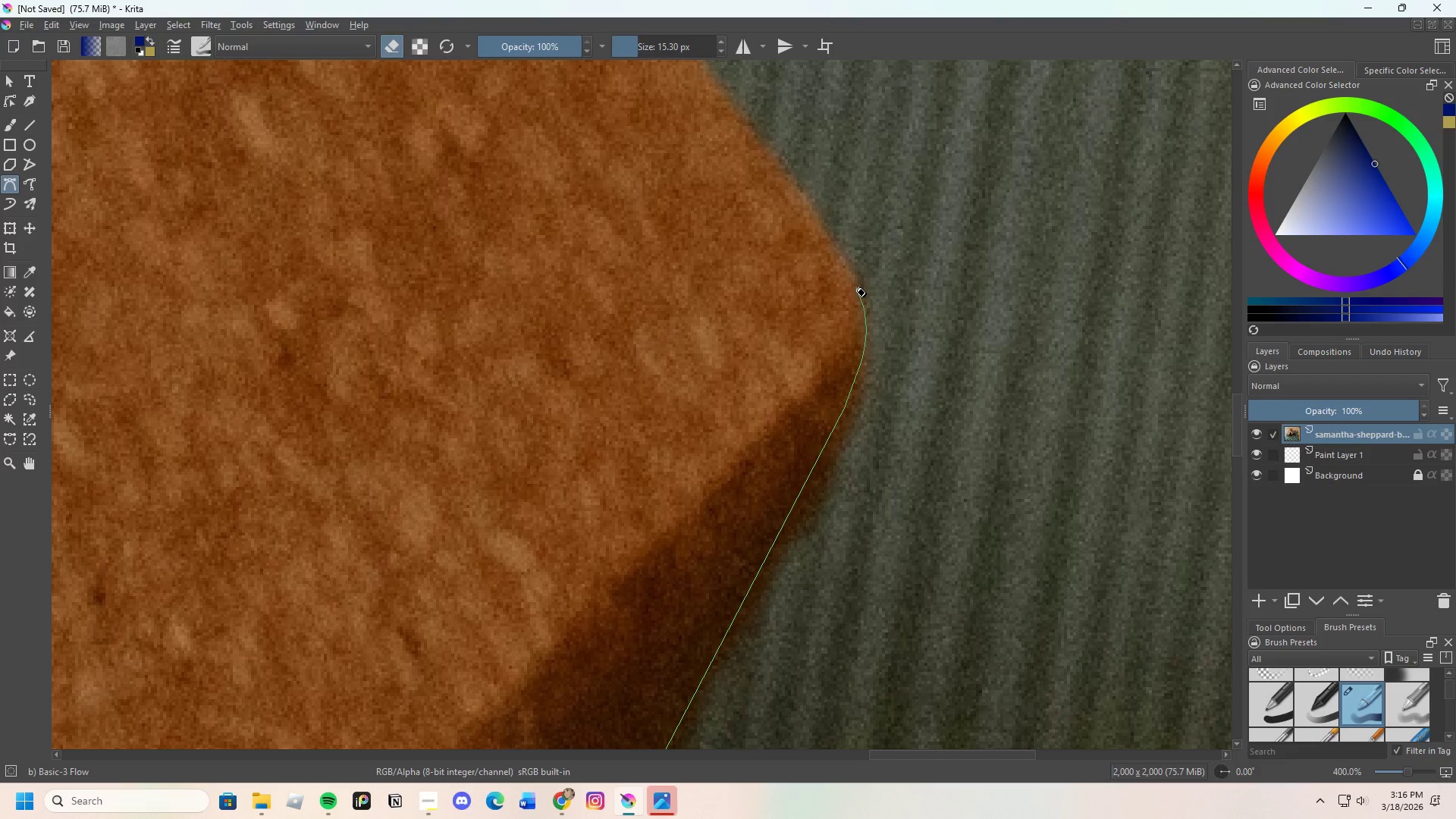 
left_click([856, 286])
 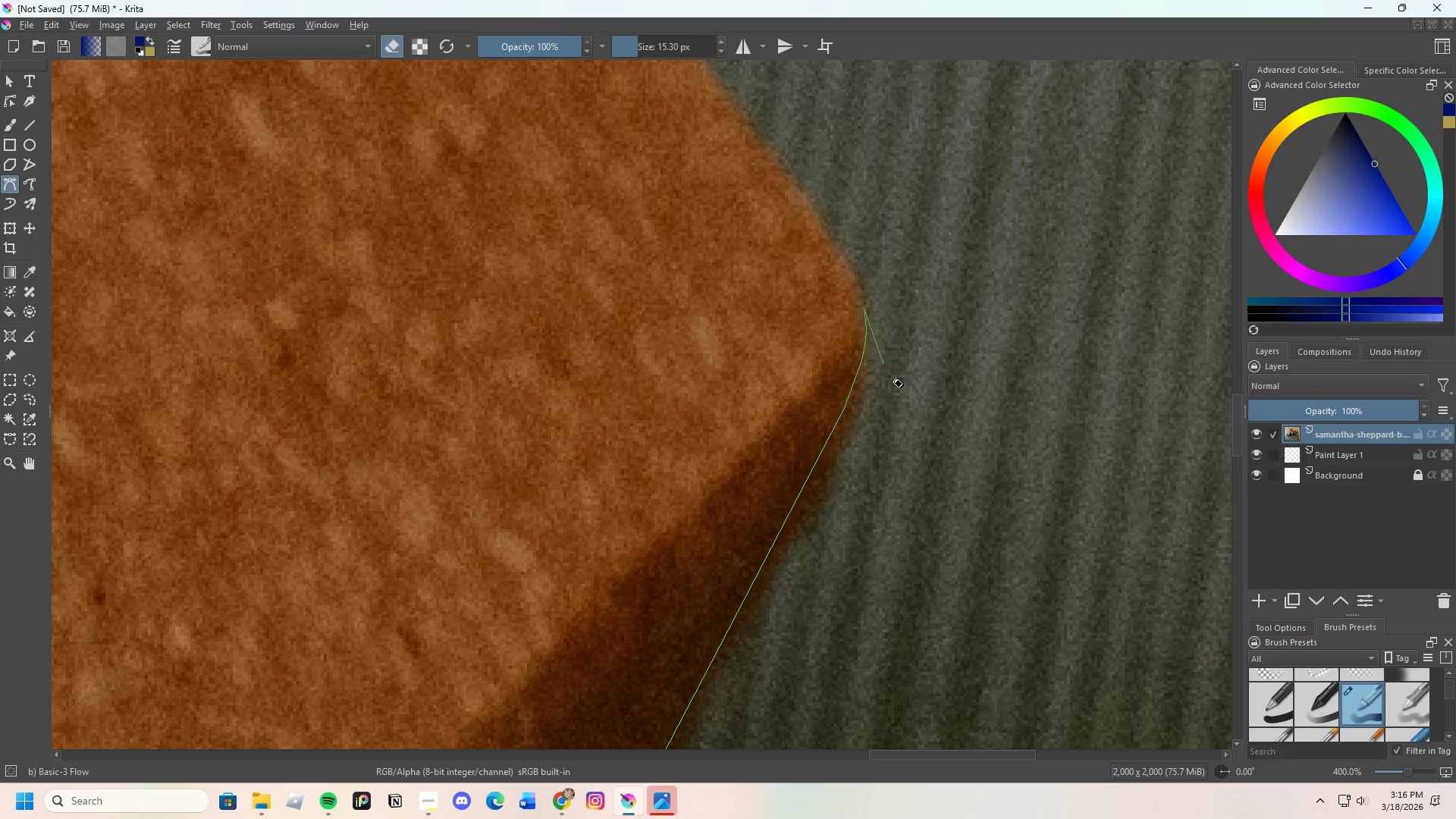 
scroll: coordinate [897, 384], scroll_direction: down, amount: 3.0
 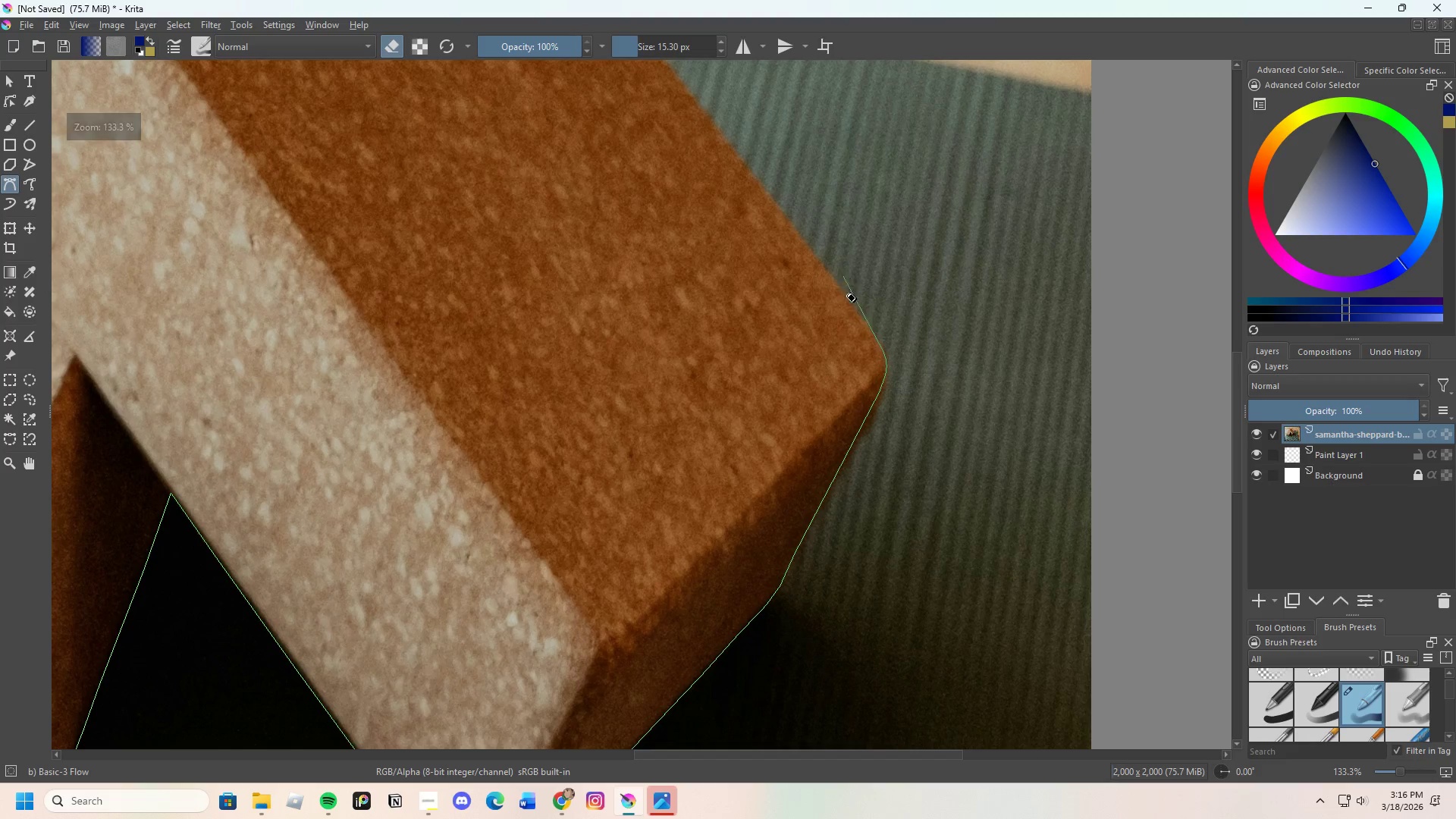 
scroll: coordinate [878, 339], scroll_direction: up, amount: 4.0
 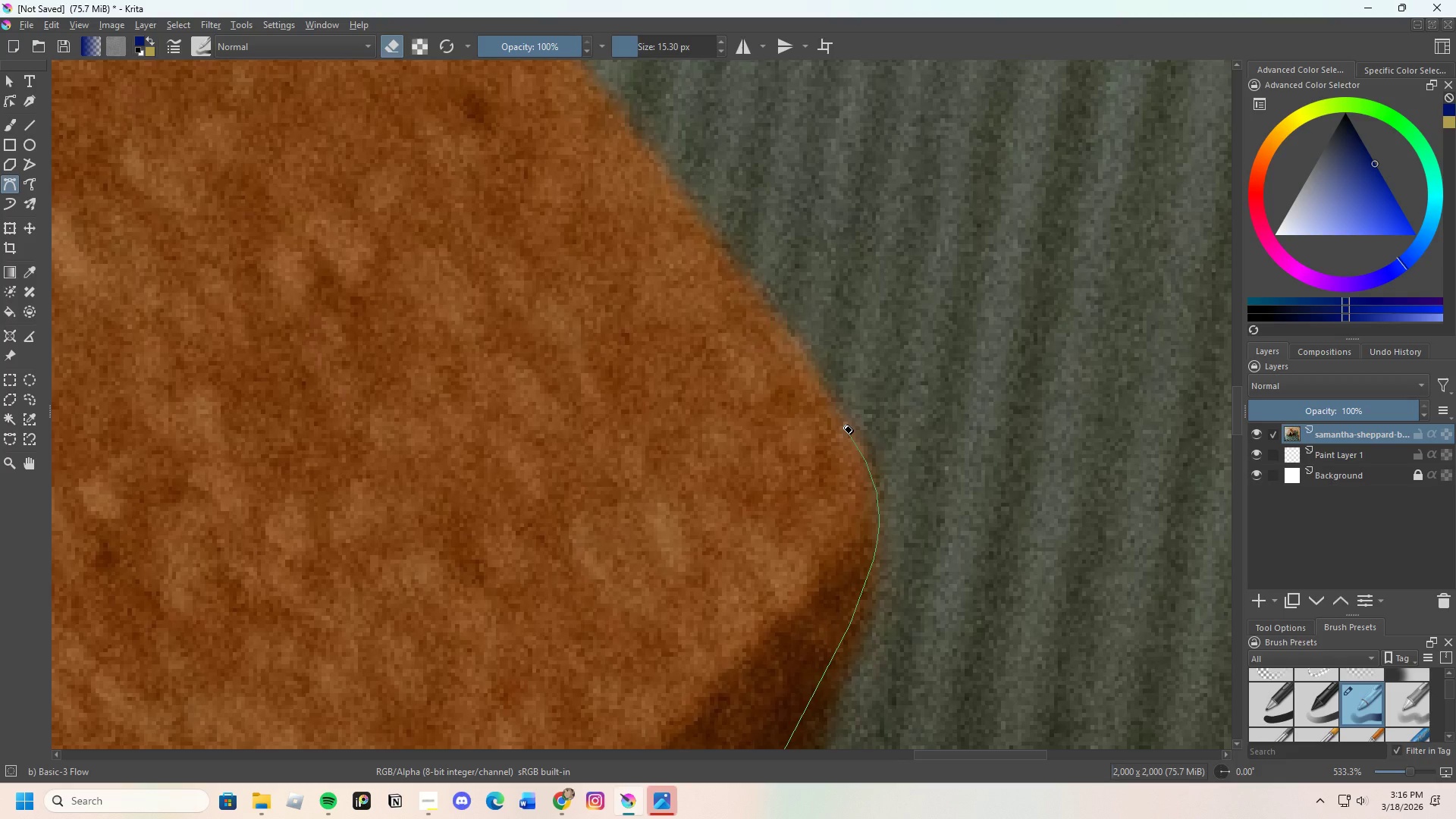 
left_click([843, 425])
 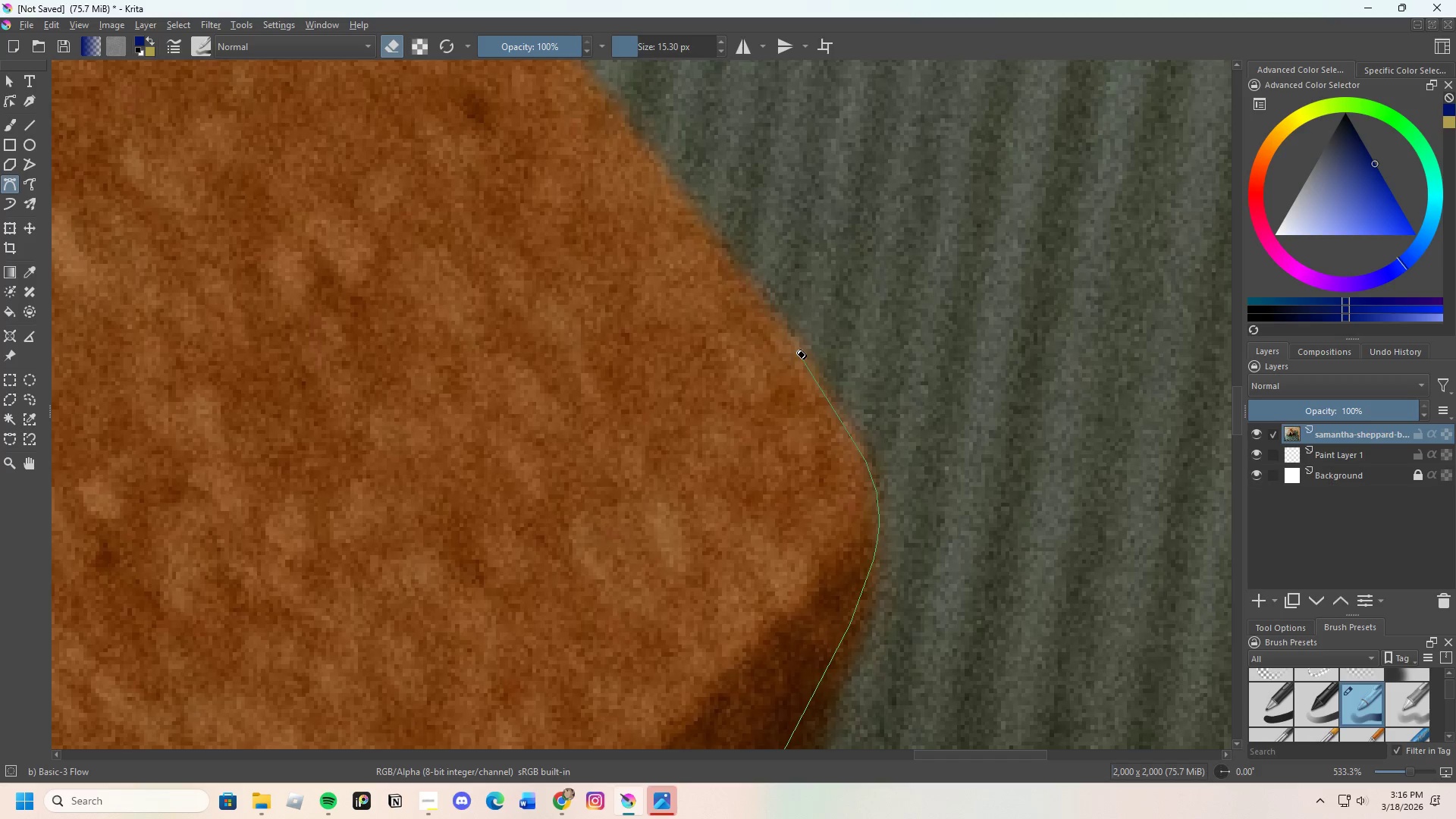 
left_click([794, 349])
 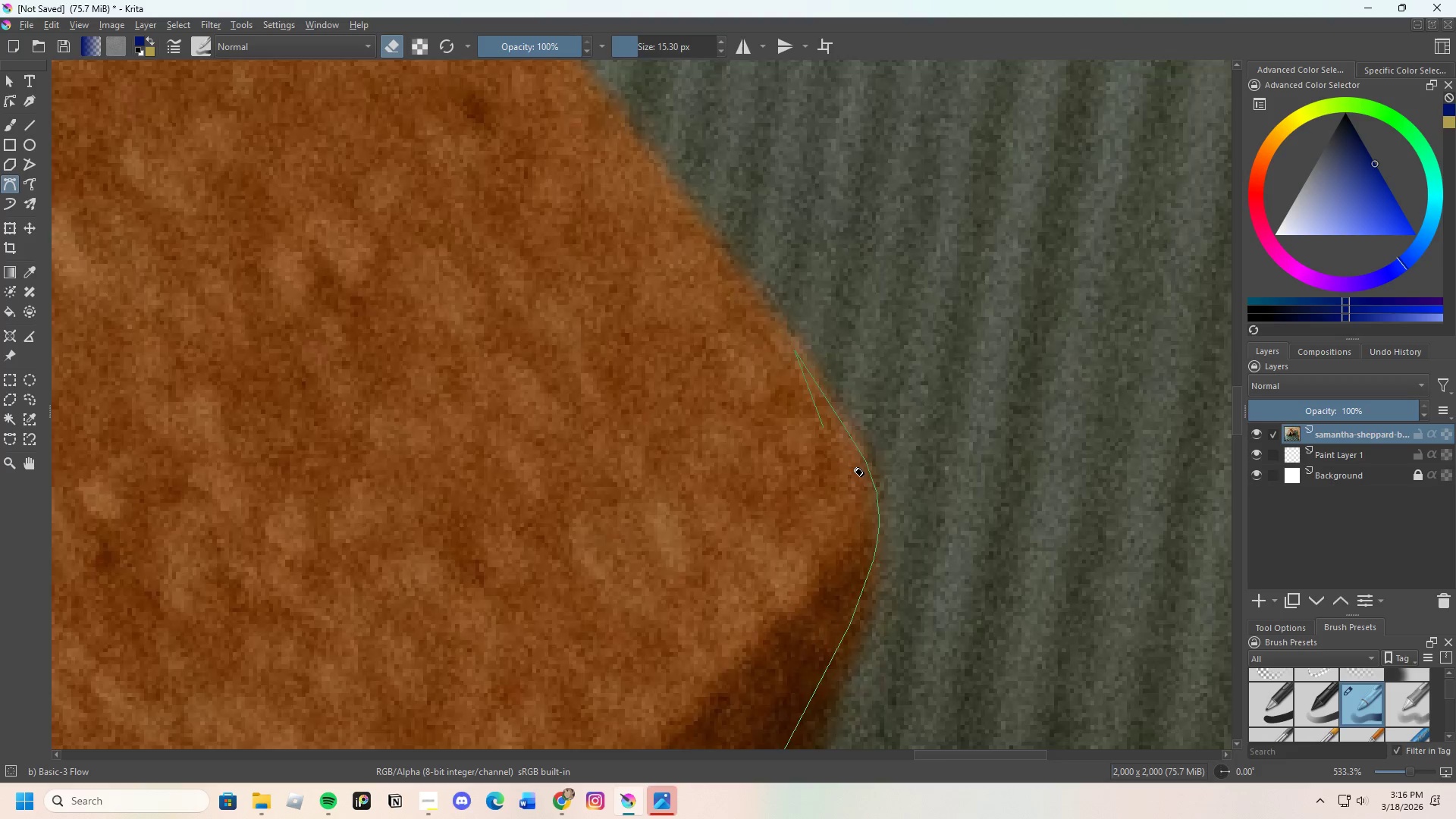 
scroll: coordinate [814, 332], scroll_direction: down, amount: 4.0
 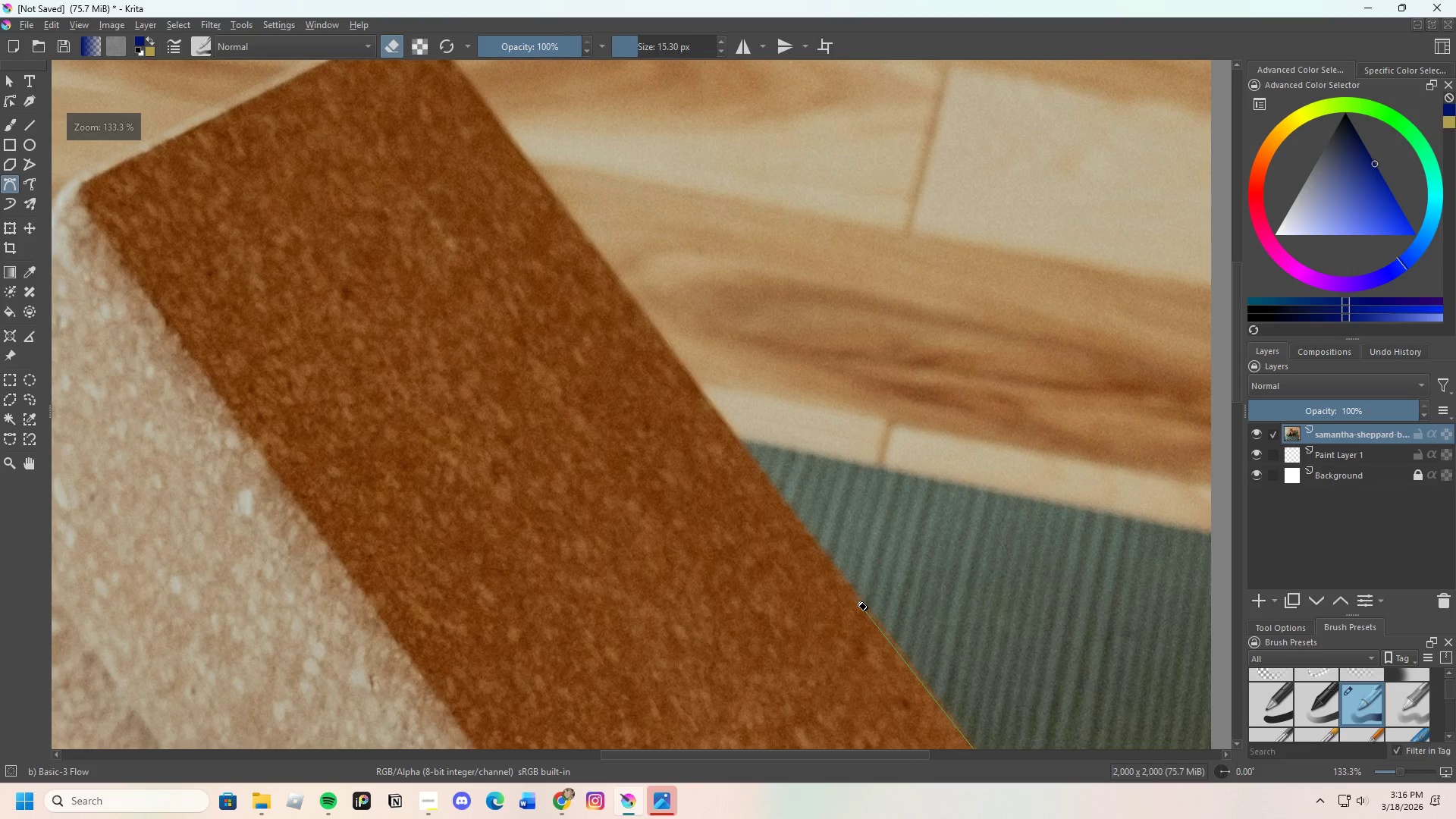 
scroll: coordinate [827, 591], scroll_direction: up, amount: 1.0
 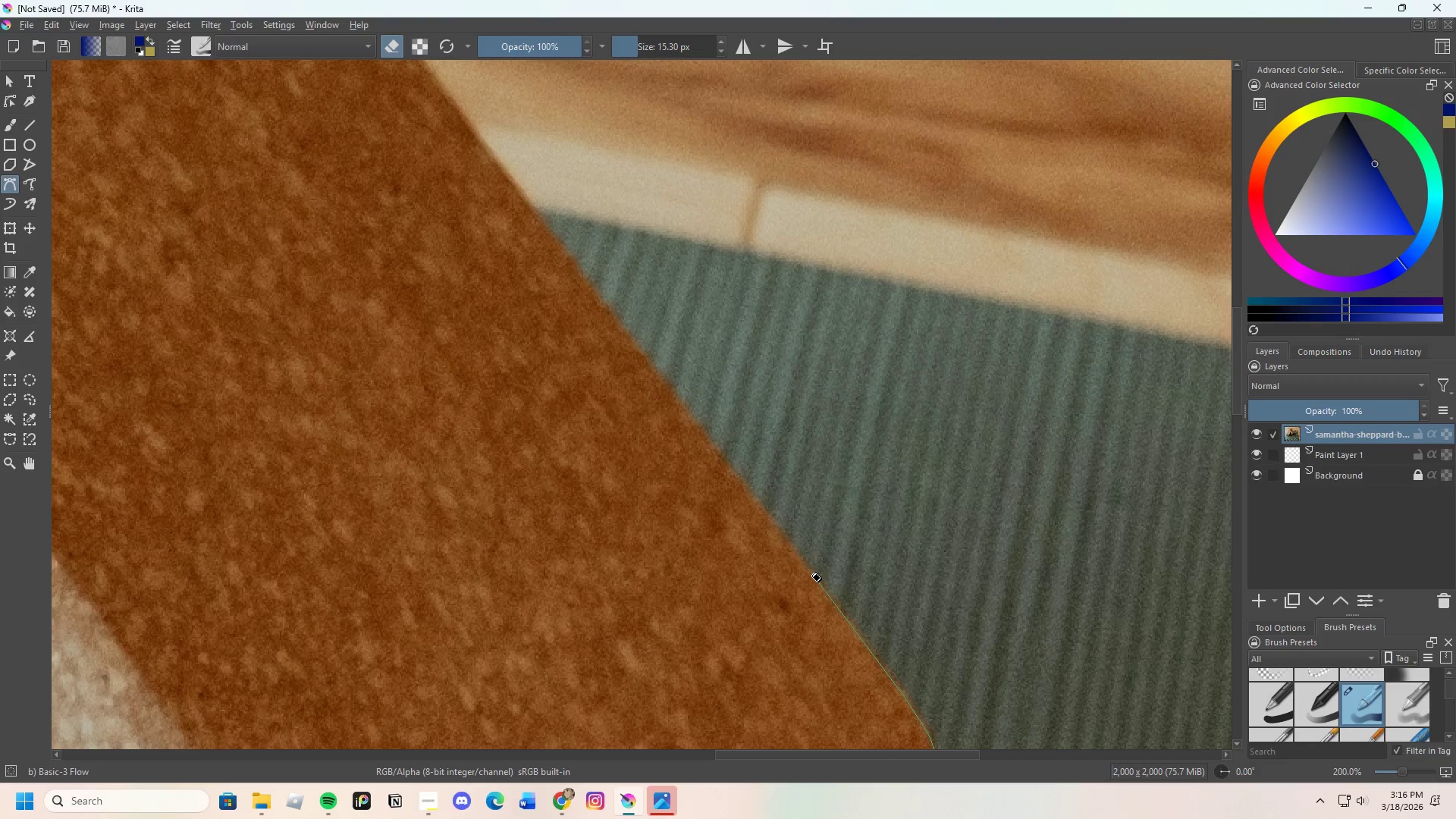 
left_click([810, 572])
 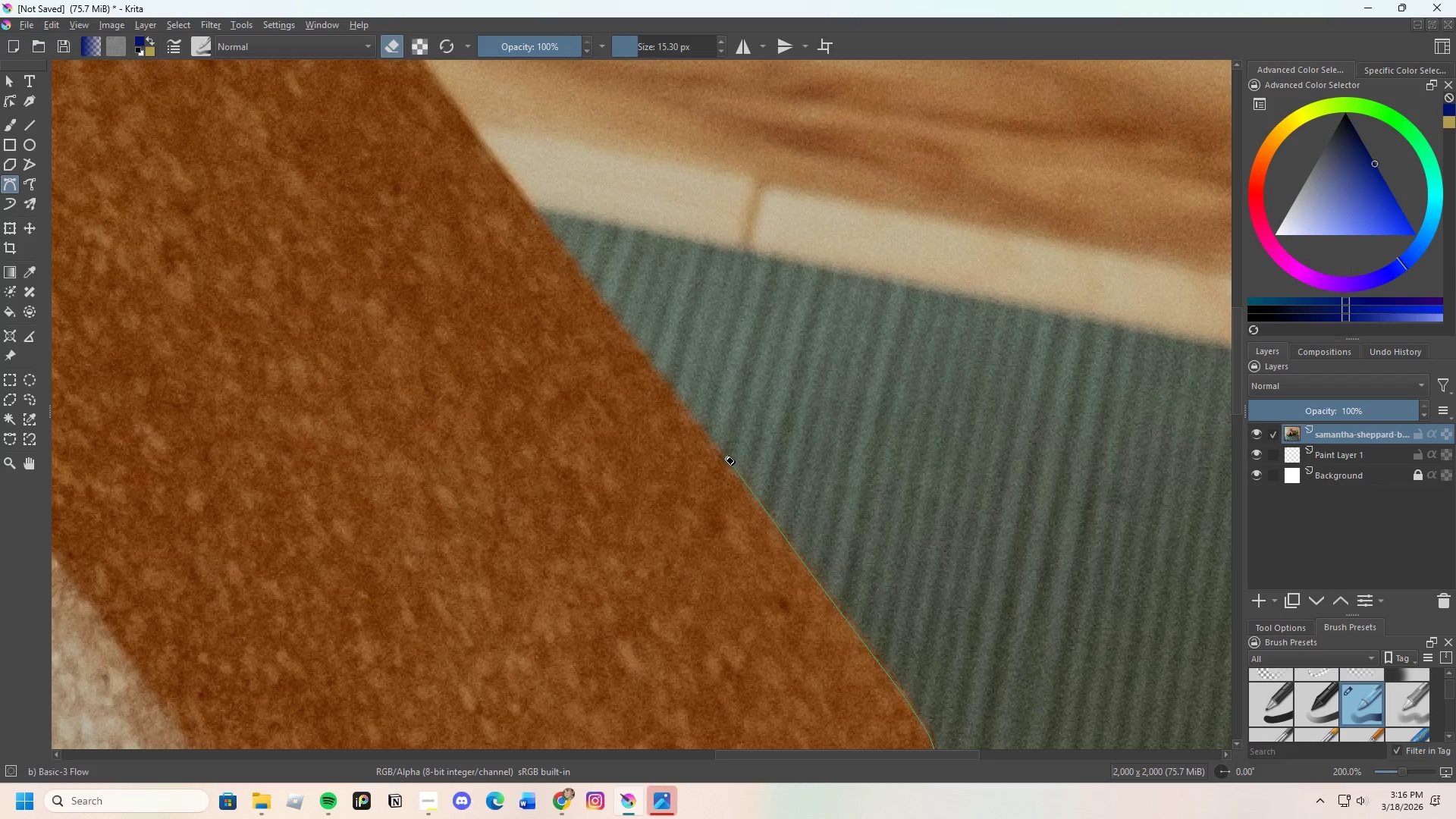 
left_click([722, 453])
 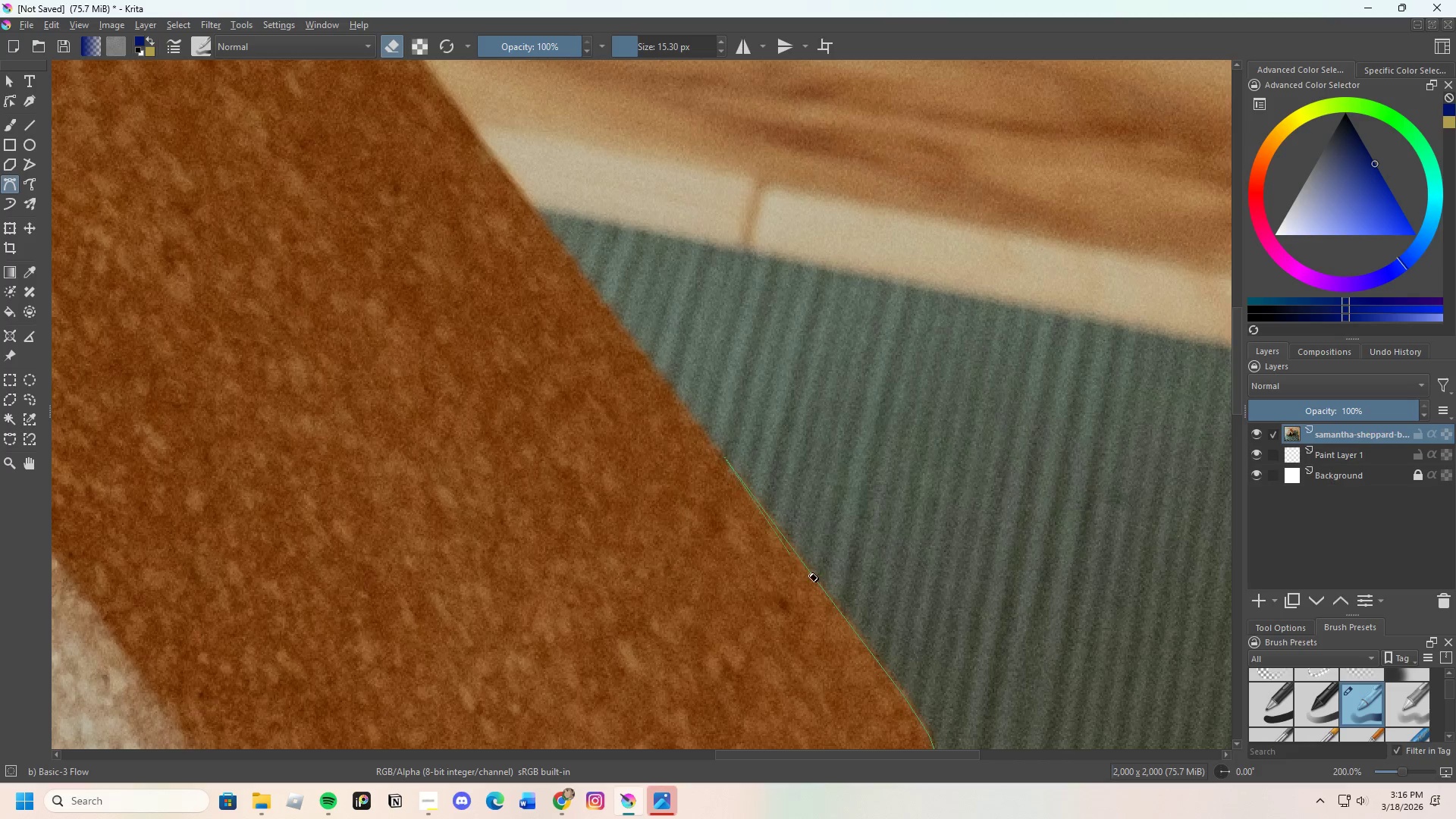 
scroll: coordinate [761, 492], scroll_direction: up, amount: 1.0
 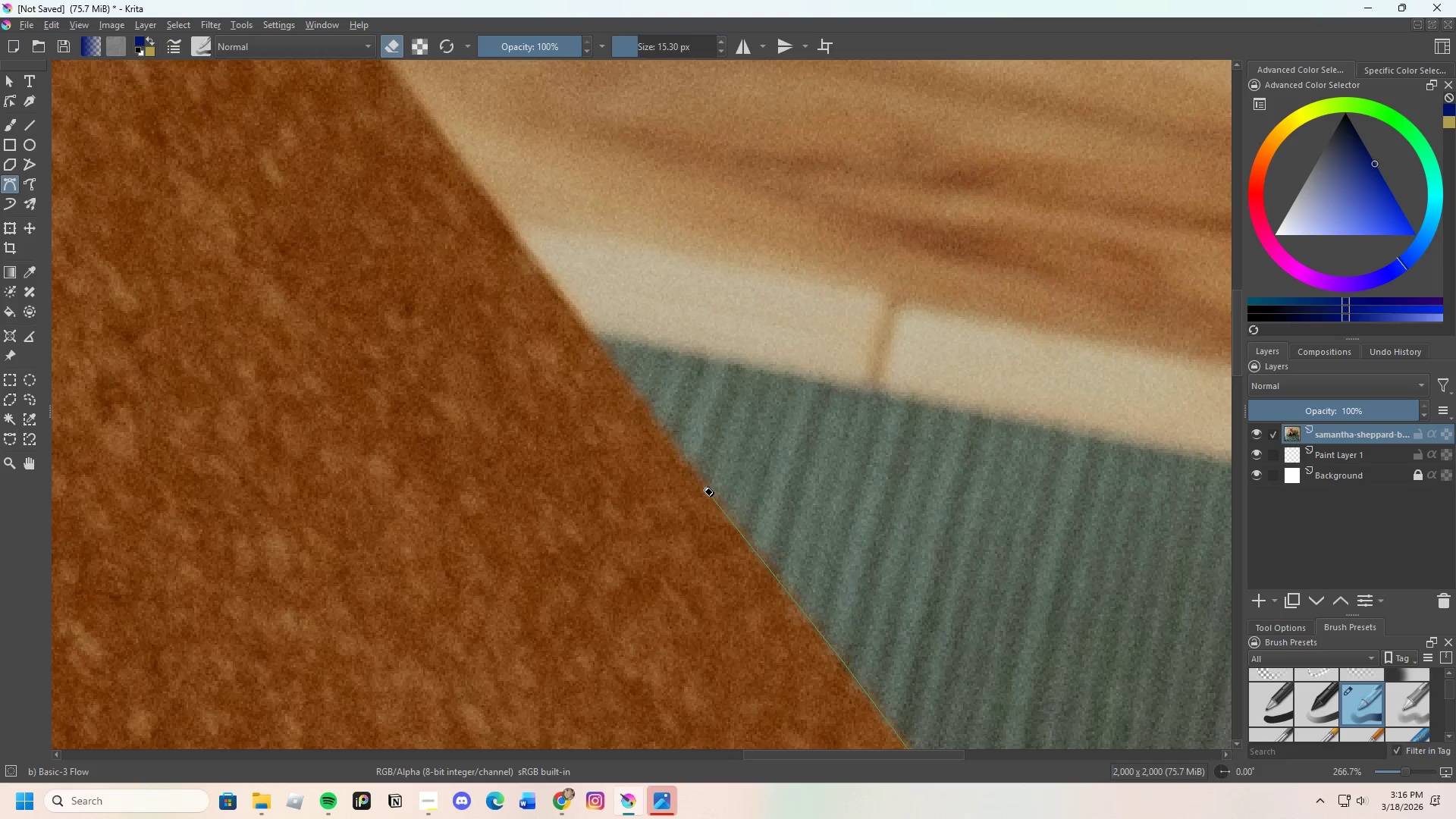 
left_click([701, 481])
 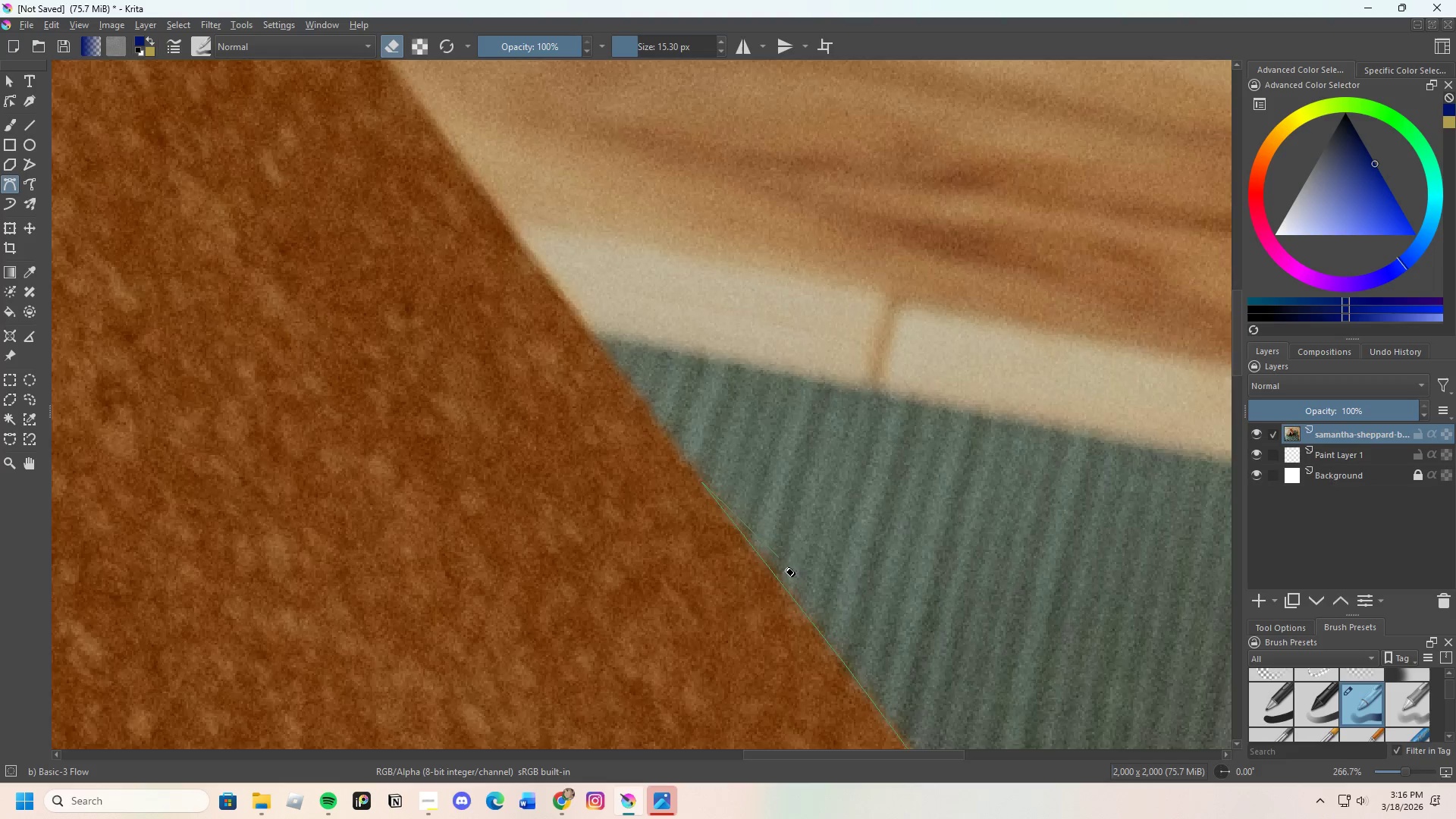 
scroll: coordinate [752, 529], scroll_direction: none, amount: 0.0
 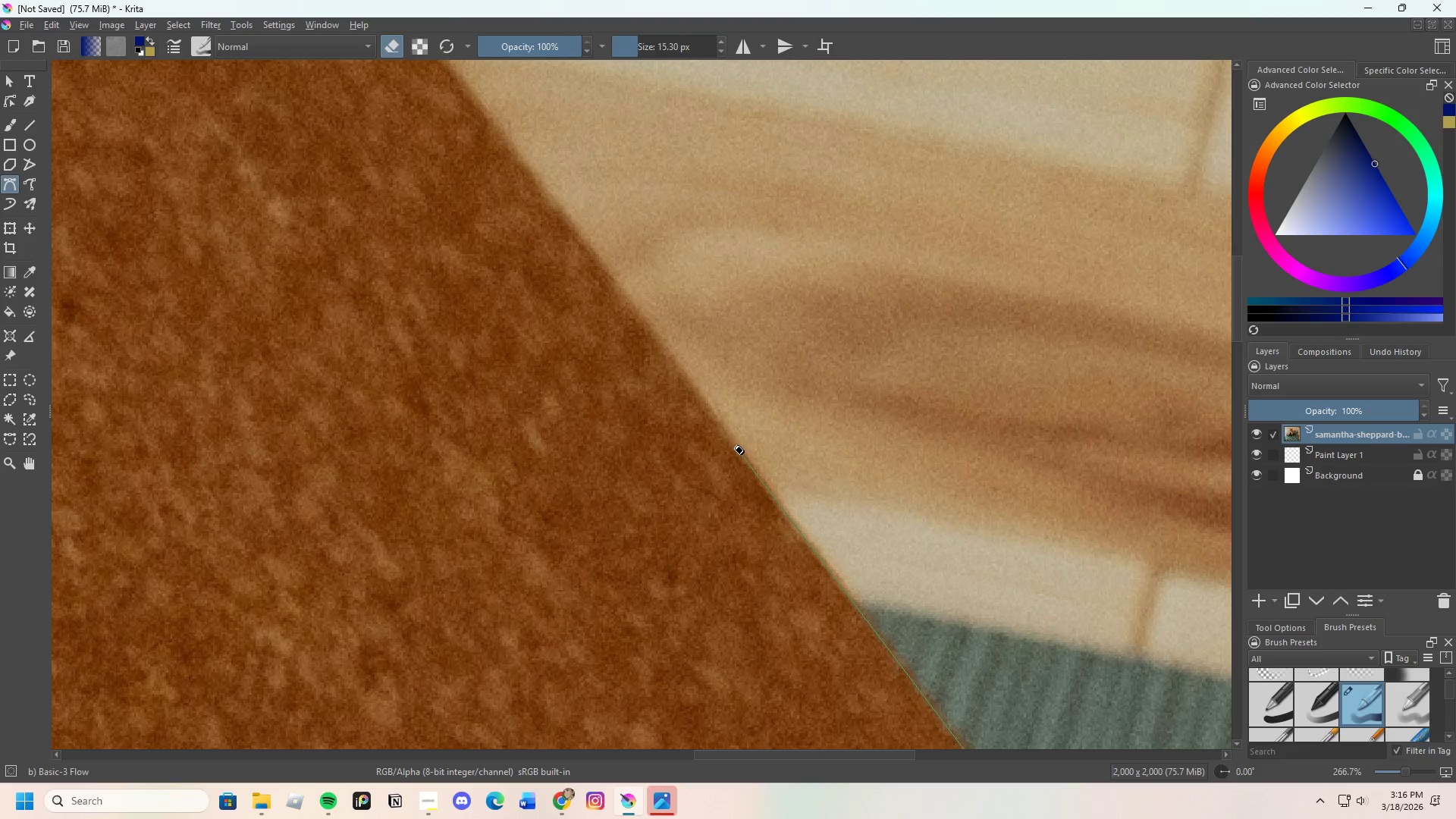 
left_click([733, 444])
 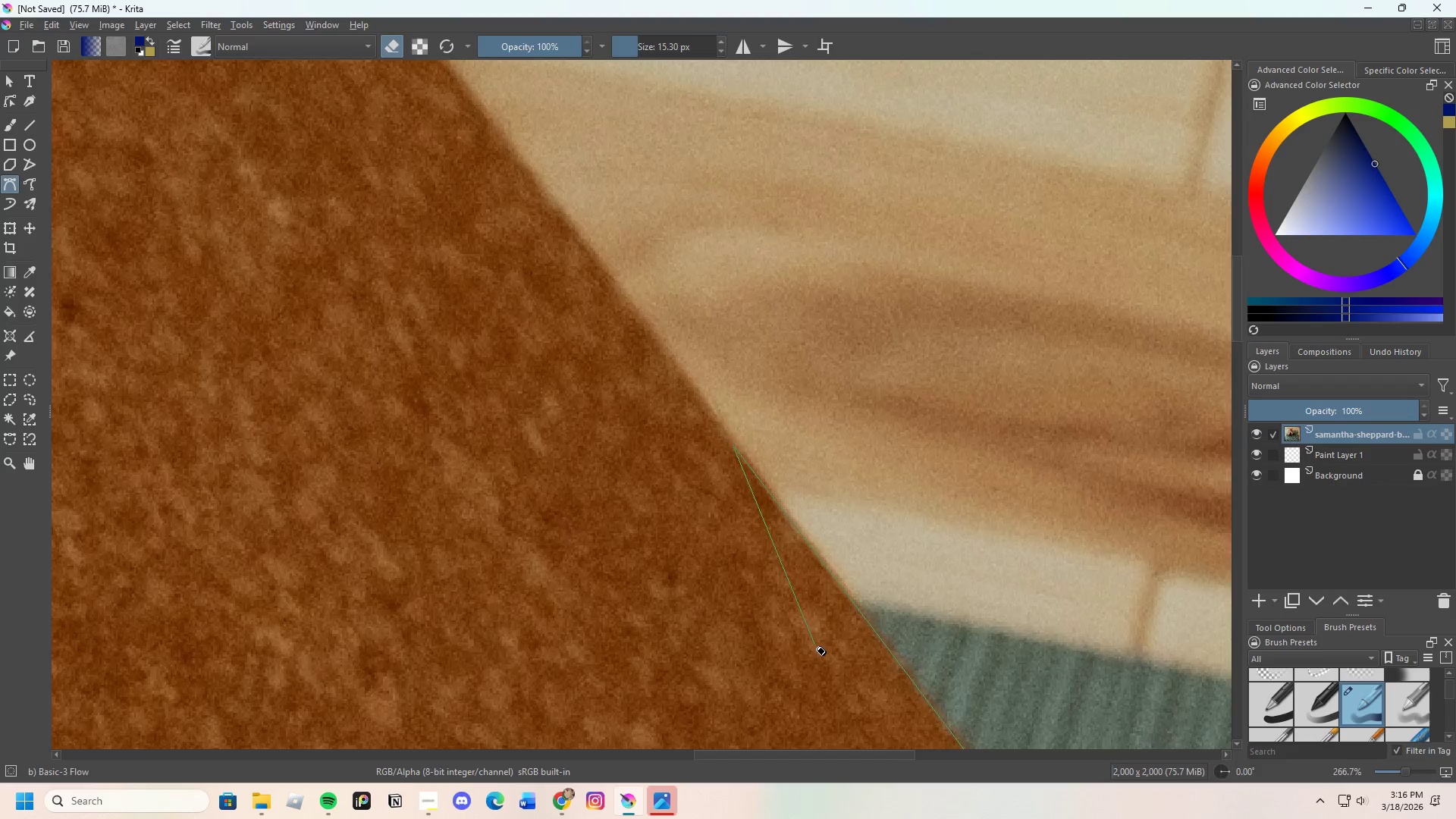 
scroll: coordinate [761, 565], scroll_direction: down, amount: 1.0
 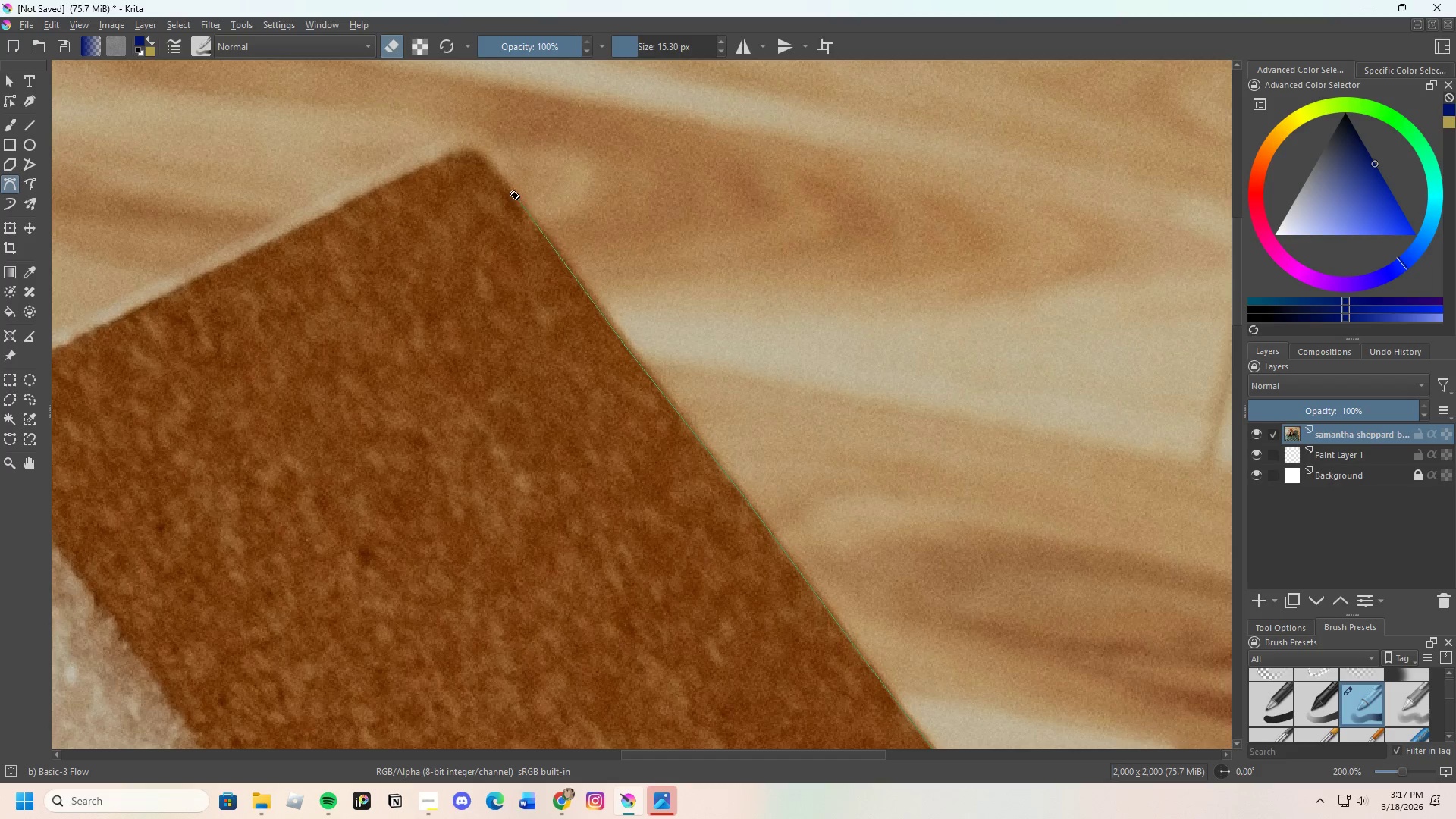 
wait(12.07)
 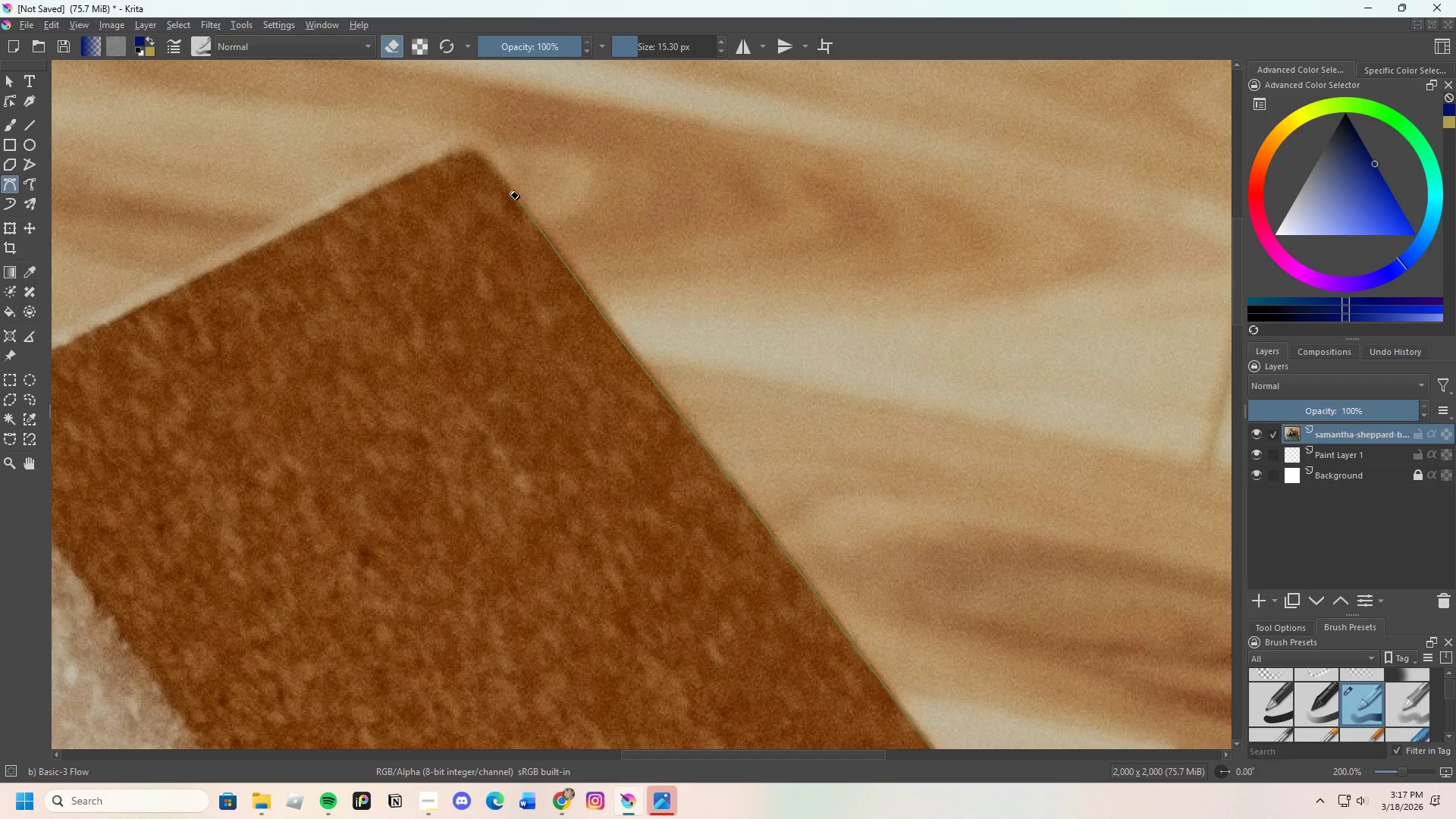 
left_click([479, 151])
 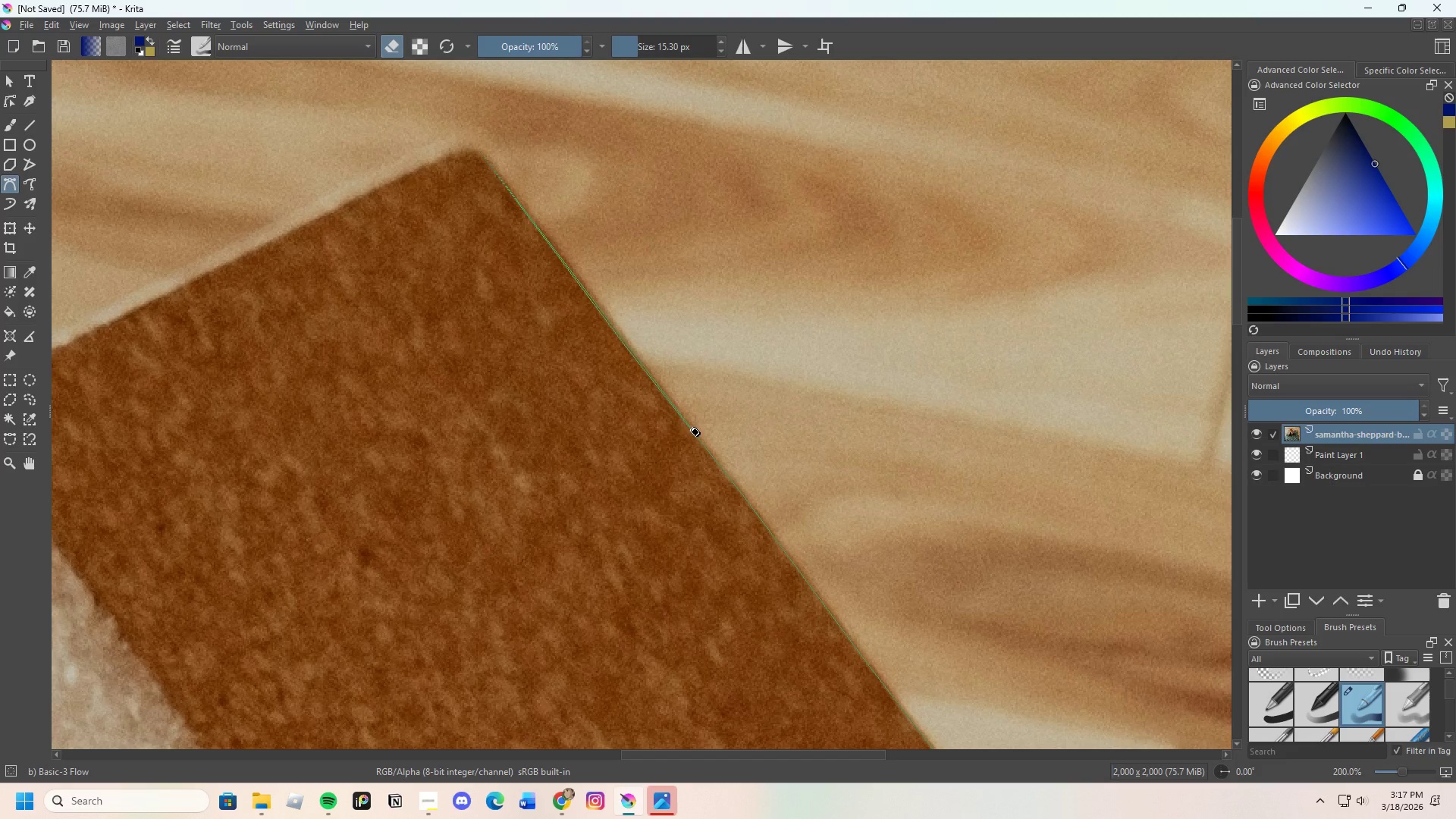 
scroll: coordinate [479, 196], scroll_direction: up, amount: 5.0
 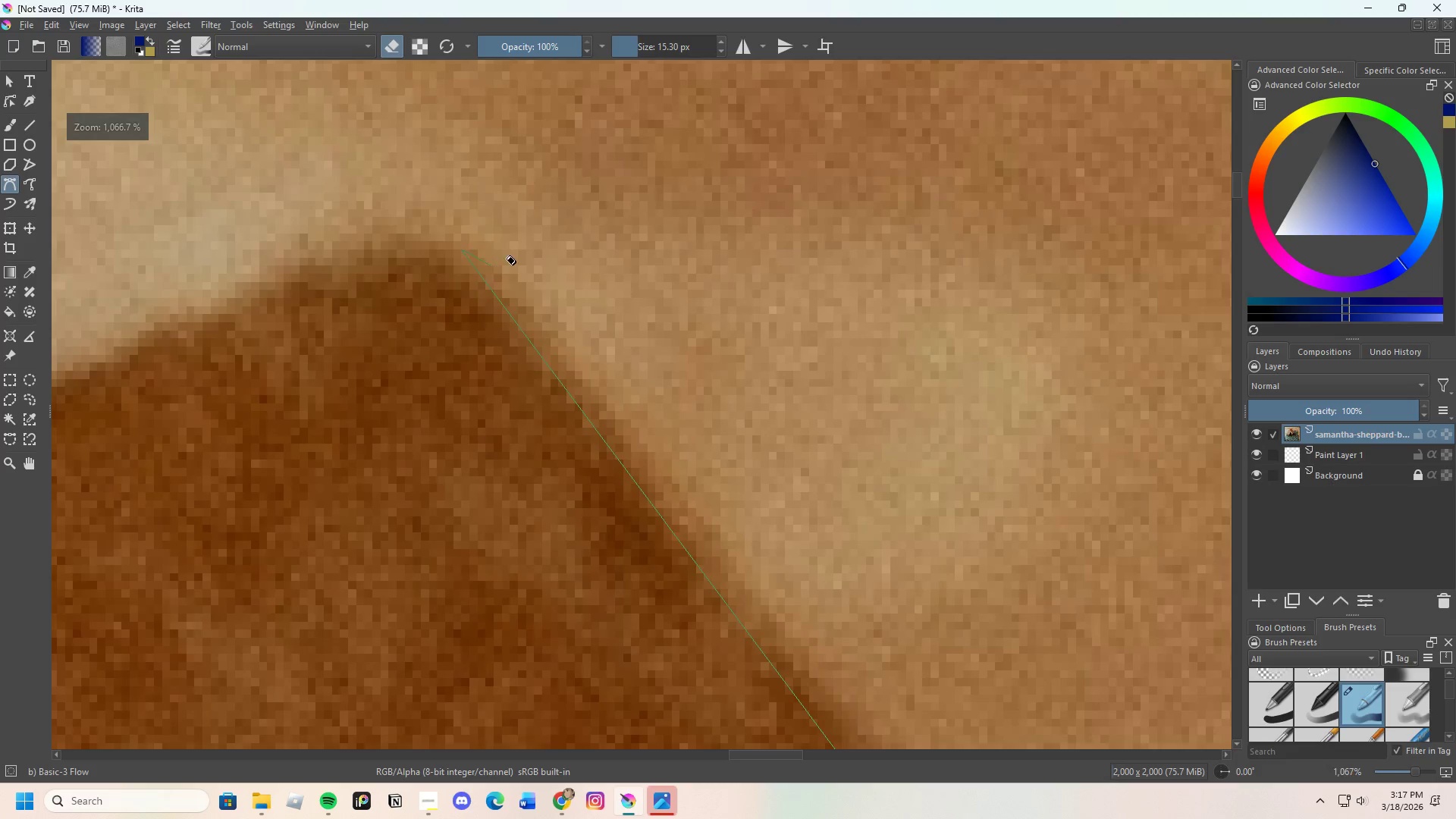 
scroll: coordinate [558, 253], scroll_direction: down, amount: 3.0
 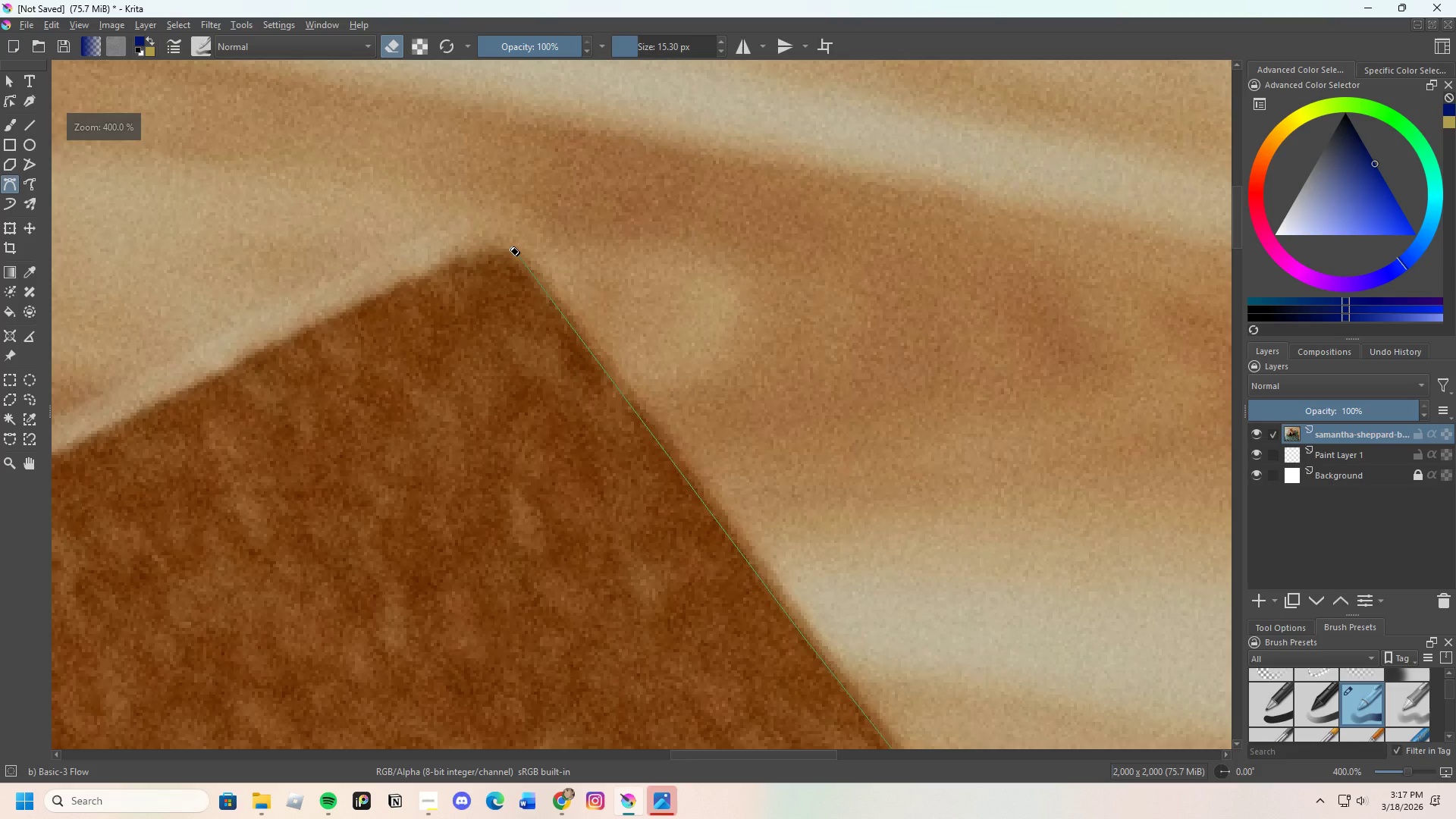 
scroll: coordinate [510, 247], scroll_direction: up, amount: 1.0
 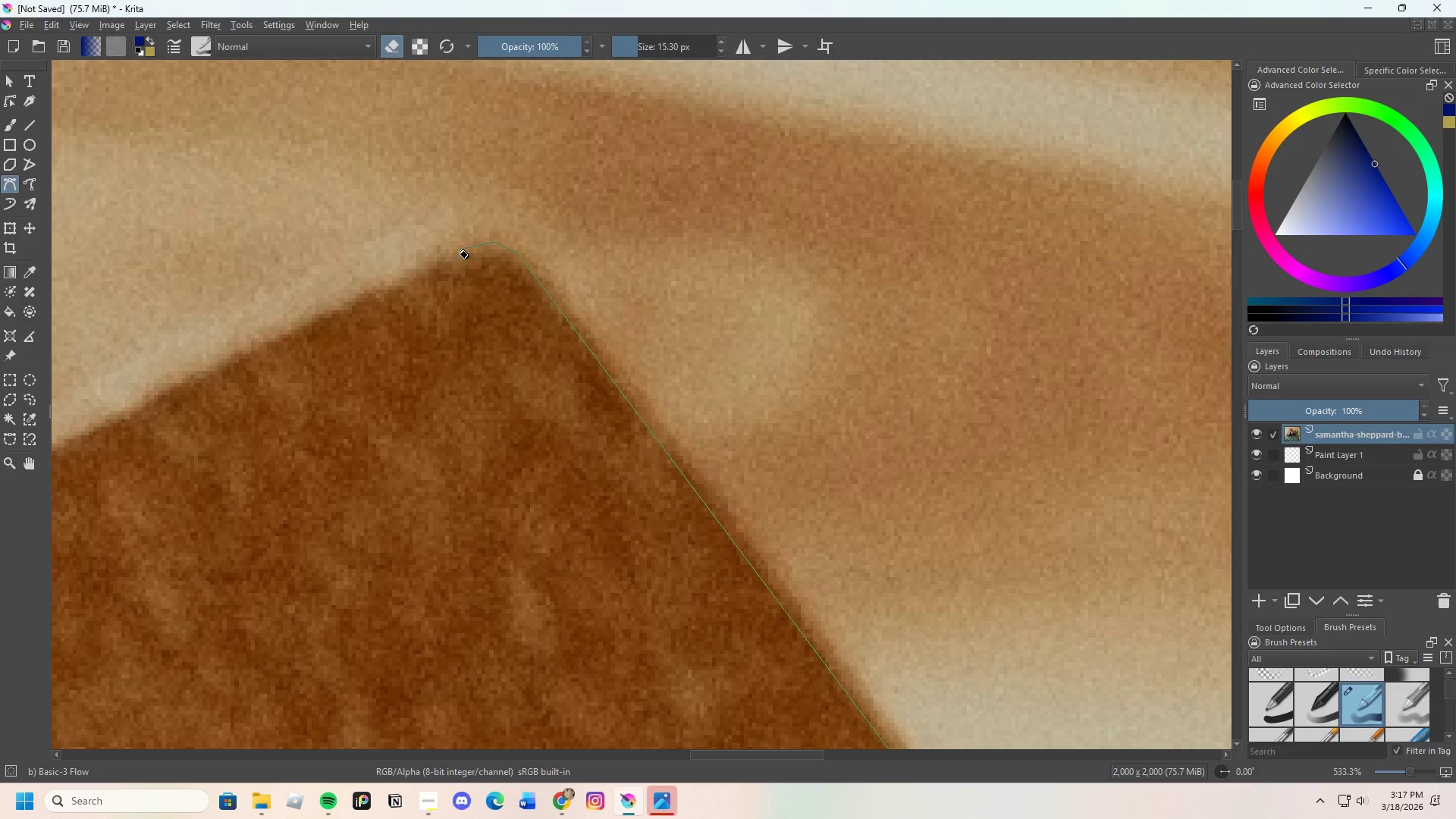 
left_click([475, 241])
 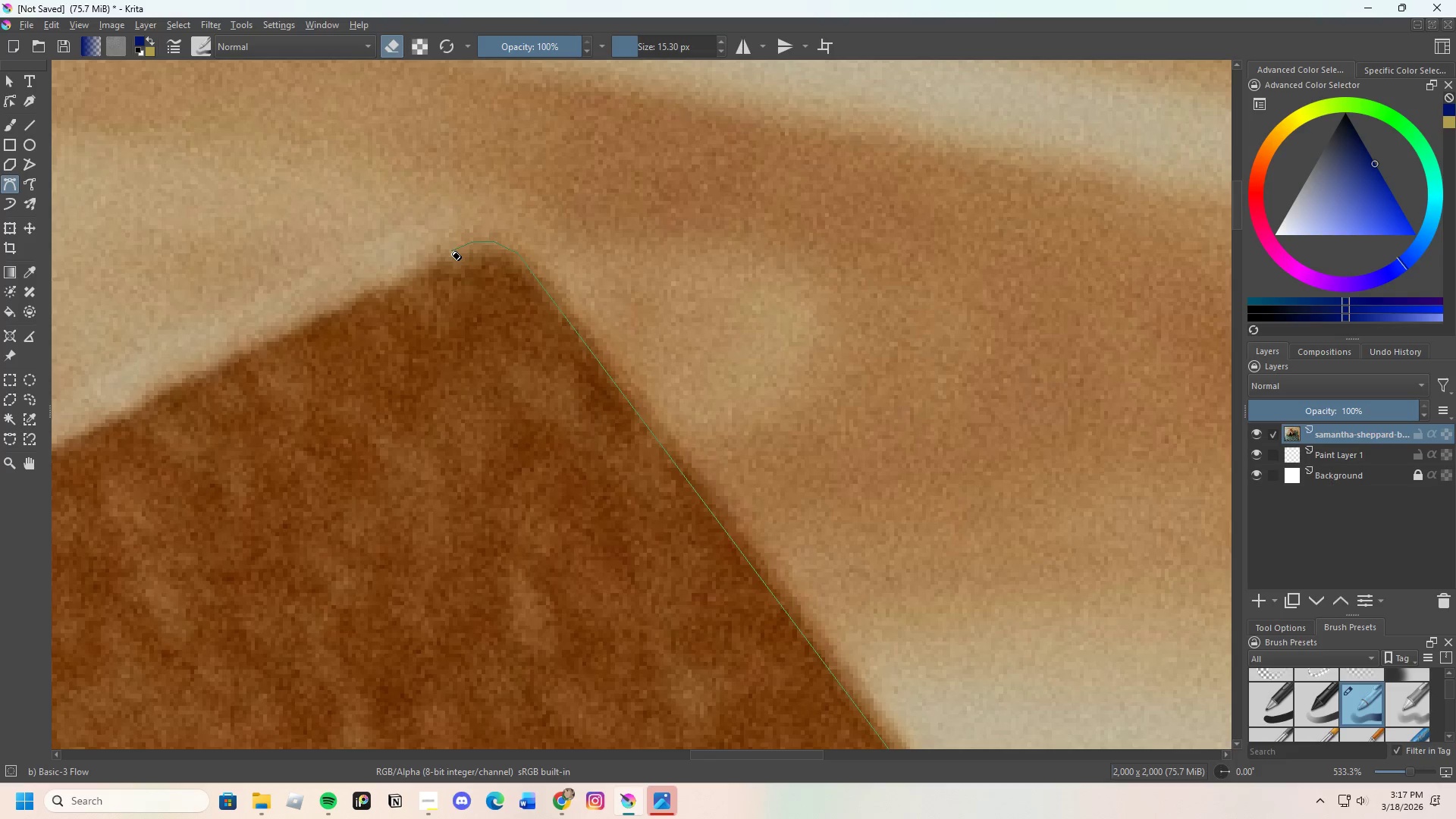 
scroll: coordinate [533, 297], scroll_direction: down, amount: 2.0
 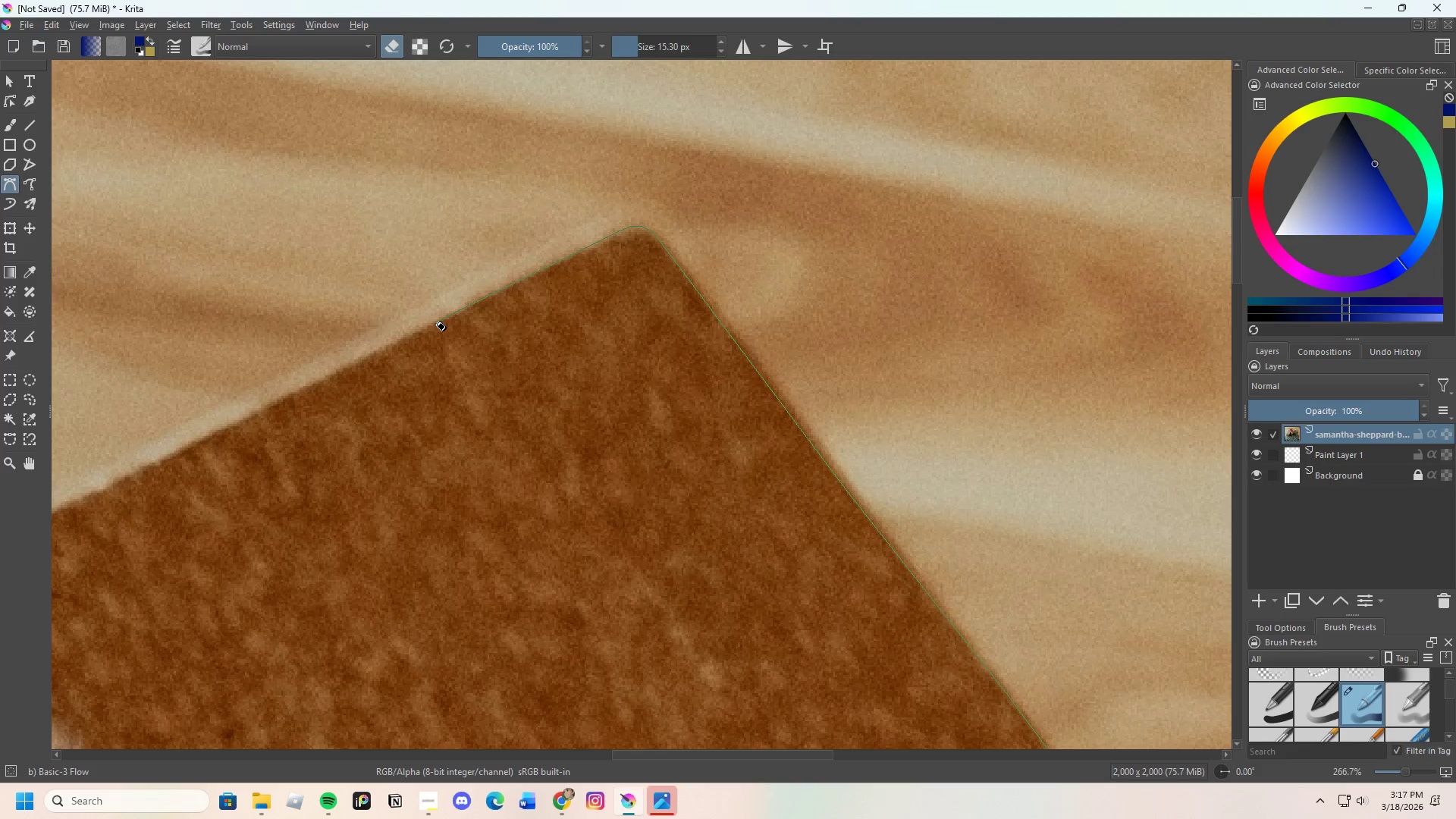 
left_click([435, 322])
 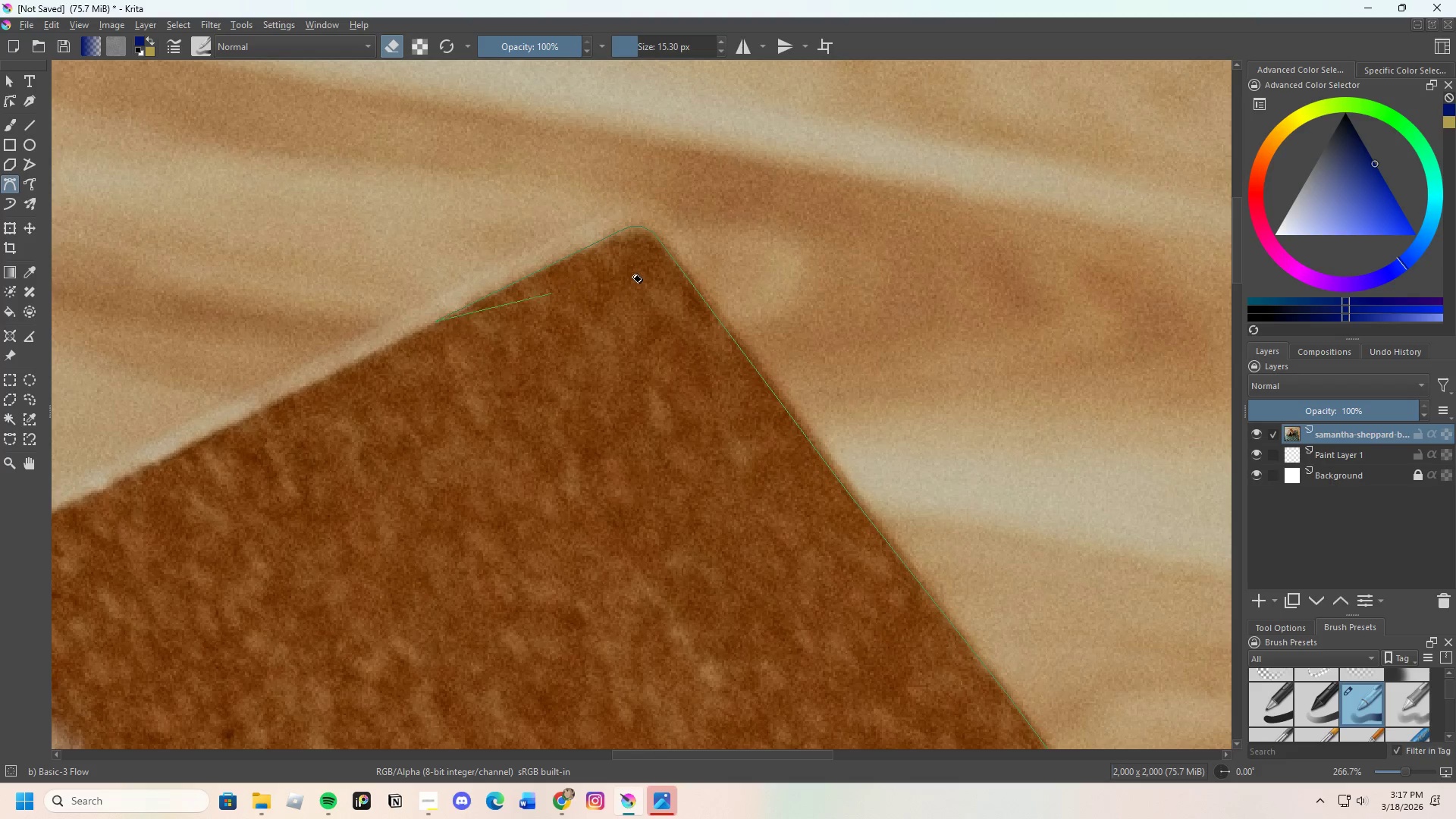 
scroll: coordinate [482, 337], scroll_direction: down, amount: 1.0
 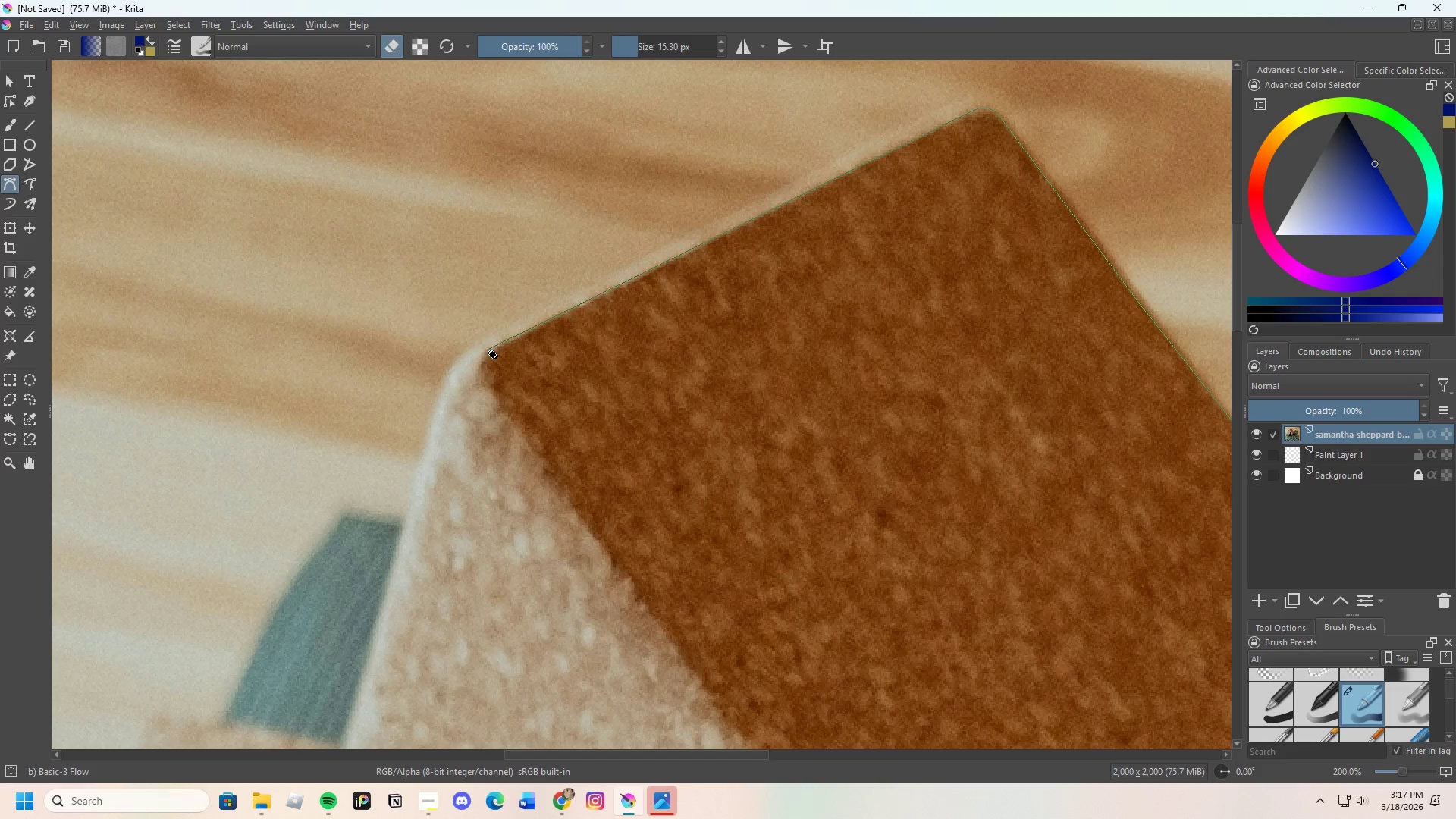 
wait(6.63)
 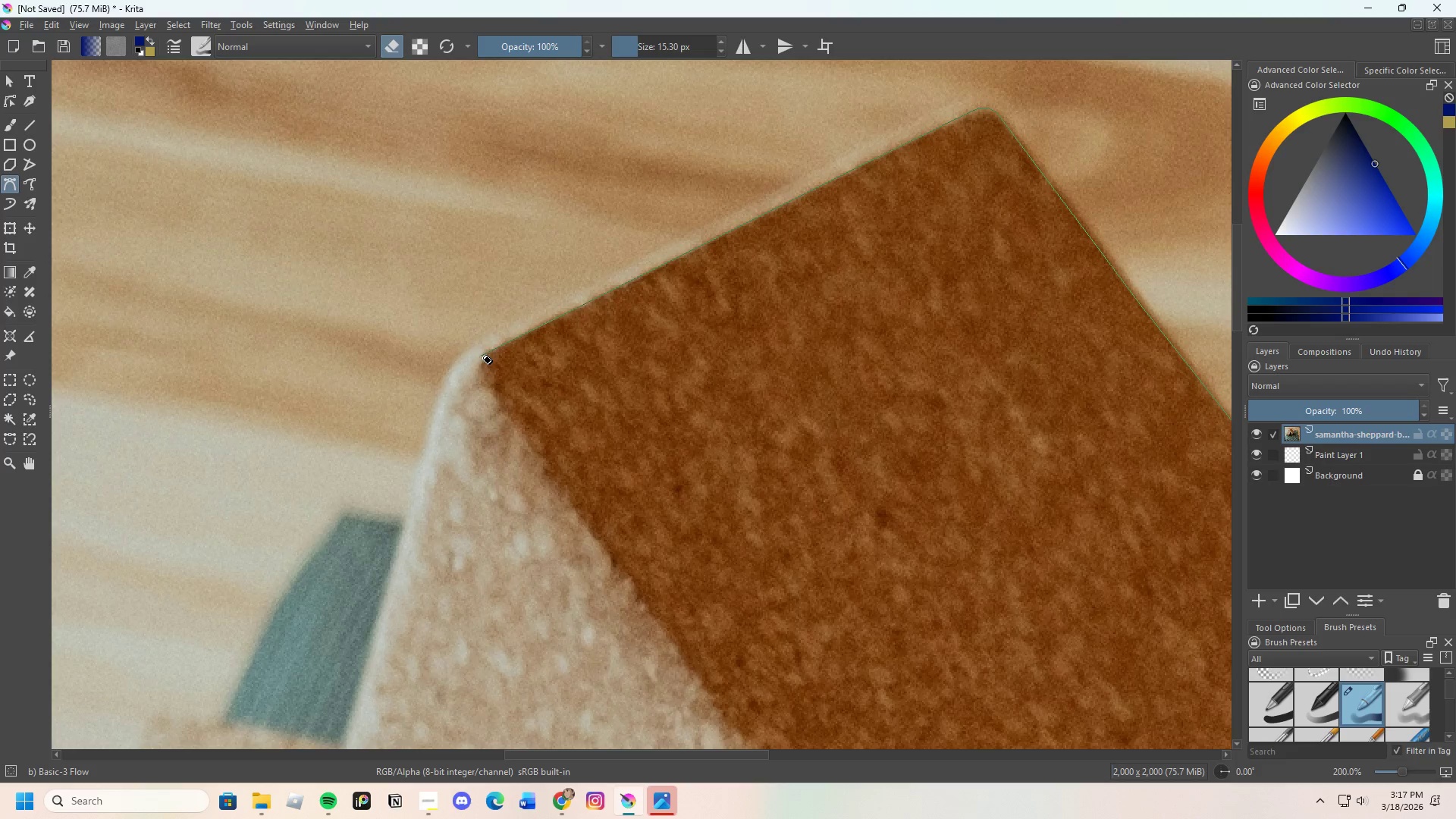 
left_click([489, 351])
 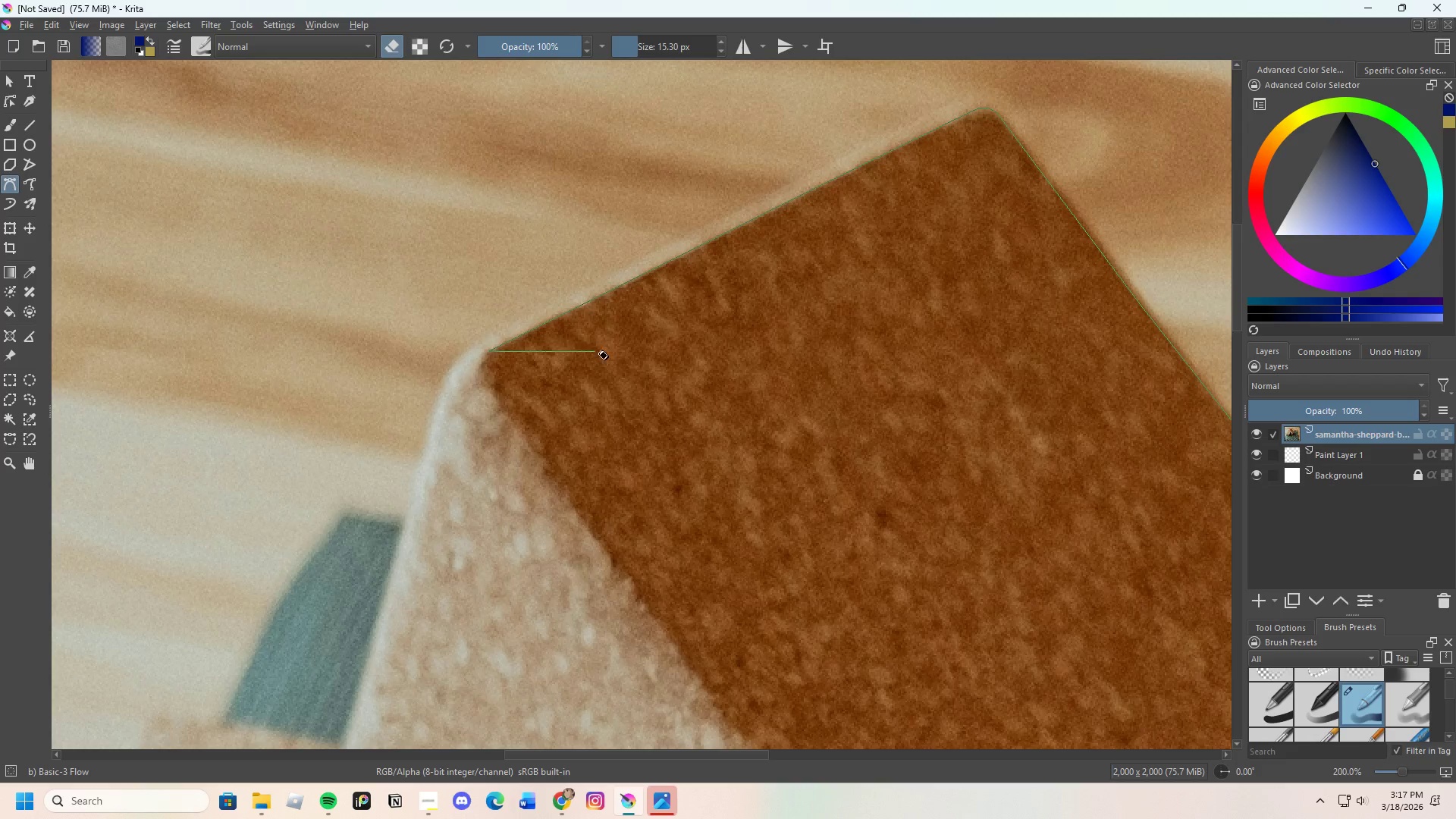 
scroll: coordinate [513, 362], scroll_direction: up, amount: 3.0
 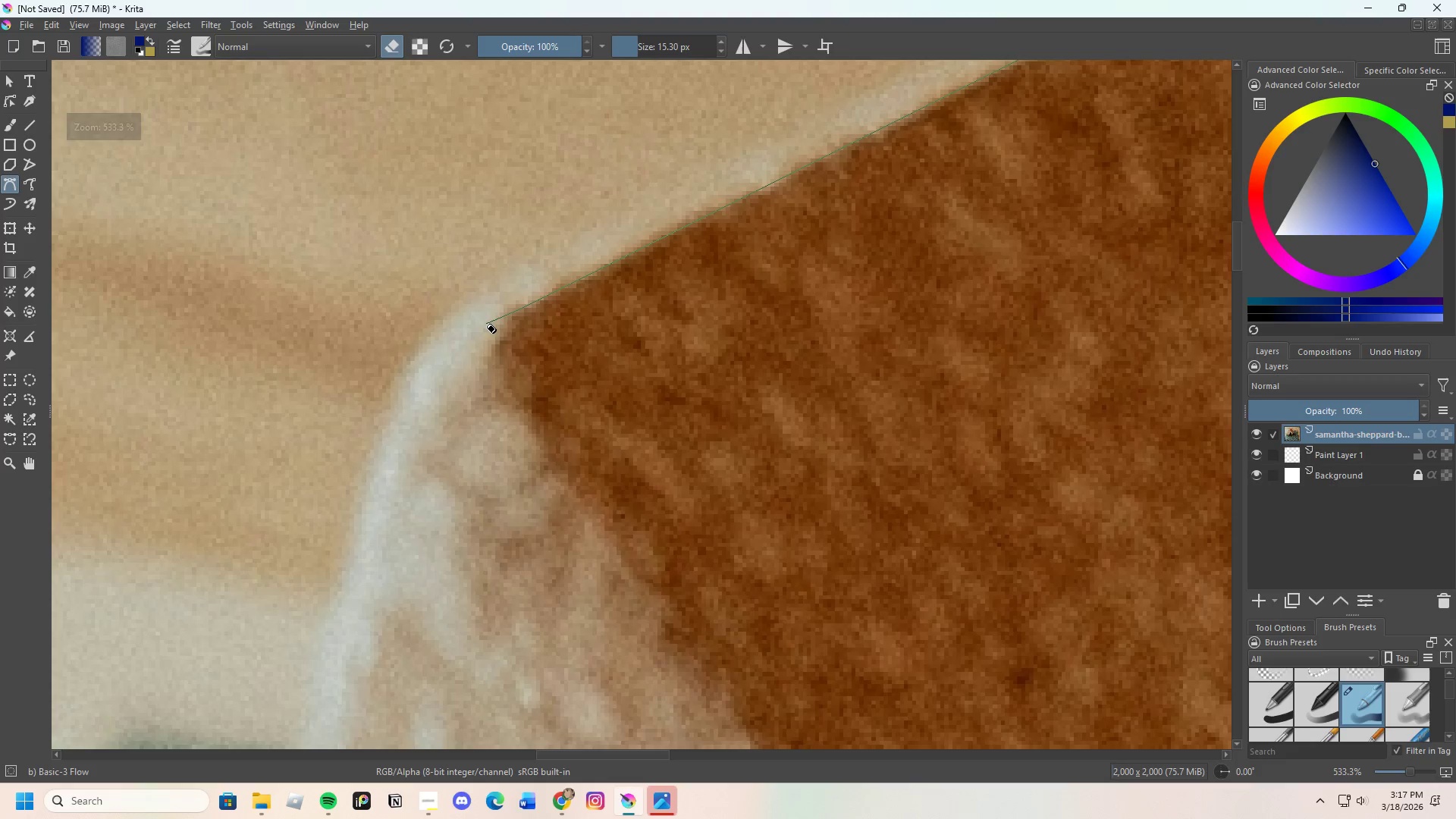 
scroll: coordinate [636, 324], scroll_direction: down, amount: 3.0
 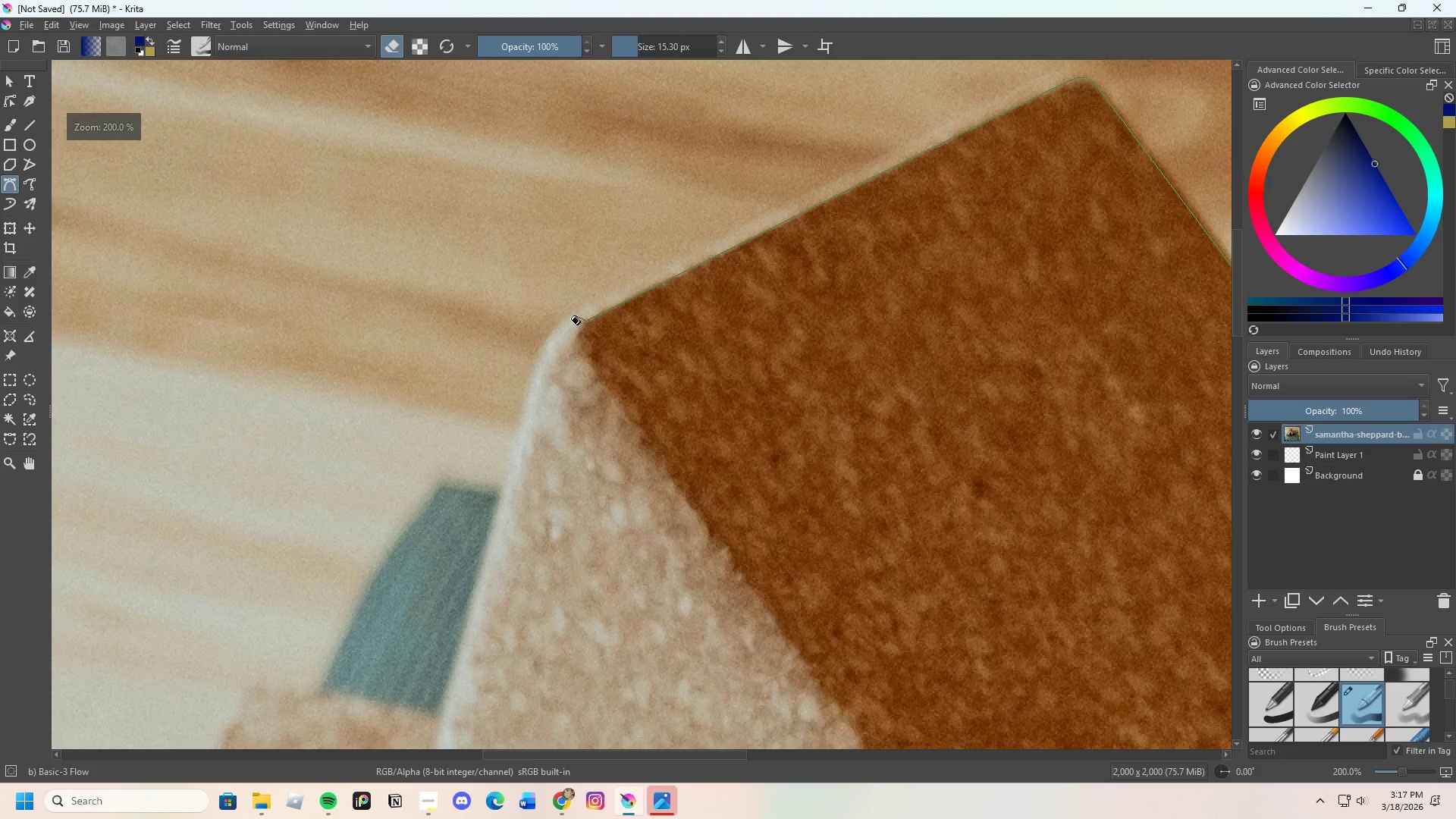 
scroll: coordinate [569, 315], scroll_direction: up, amount: 2.0
 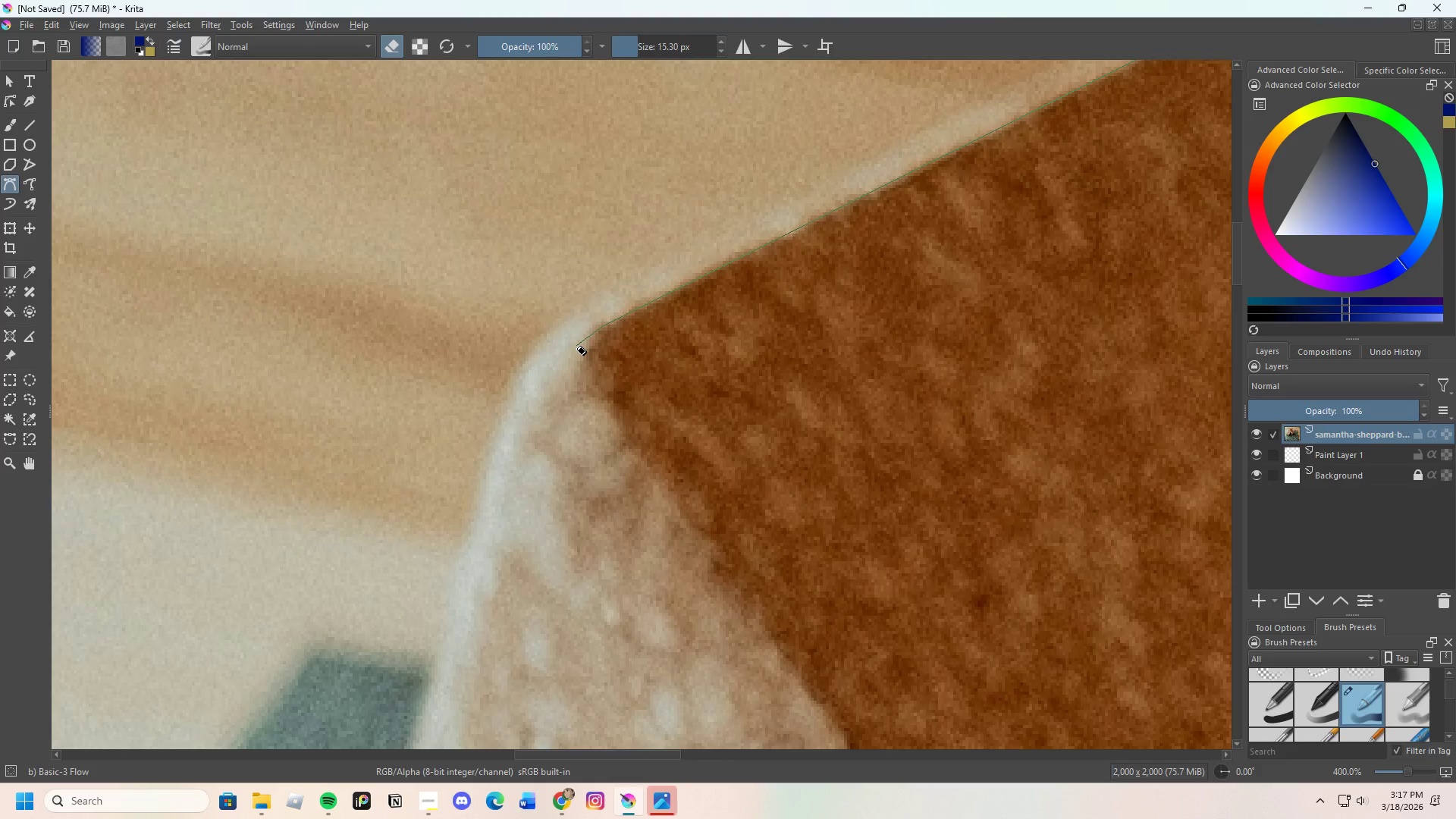 
left_click([576, 342])
 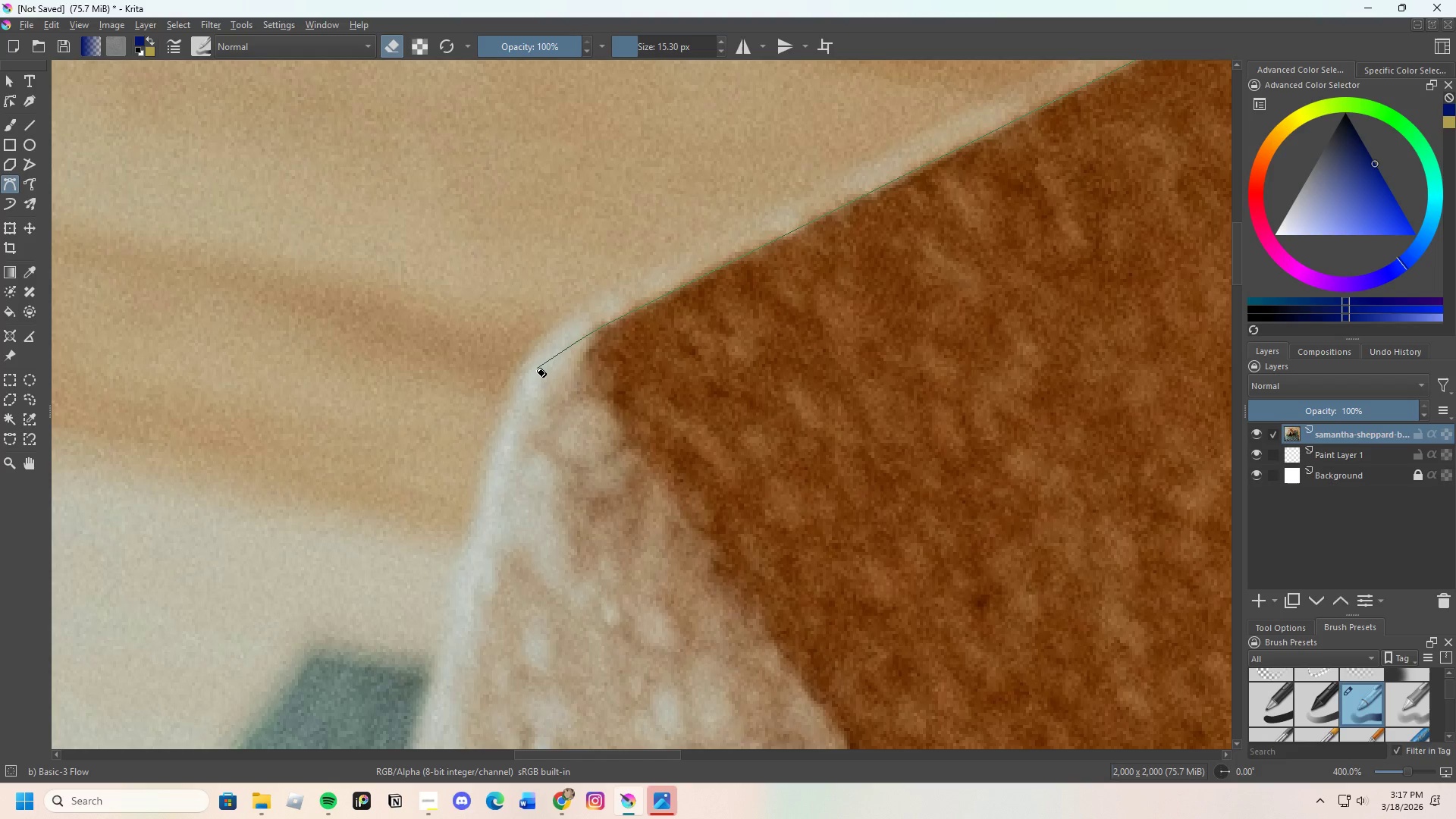 
left_click([537, 366])
 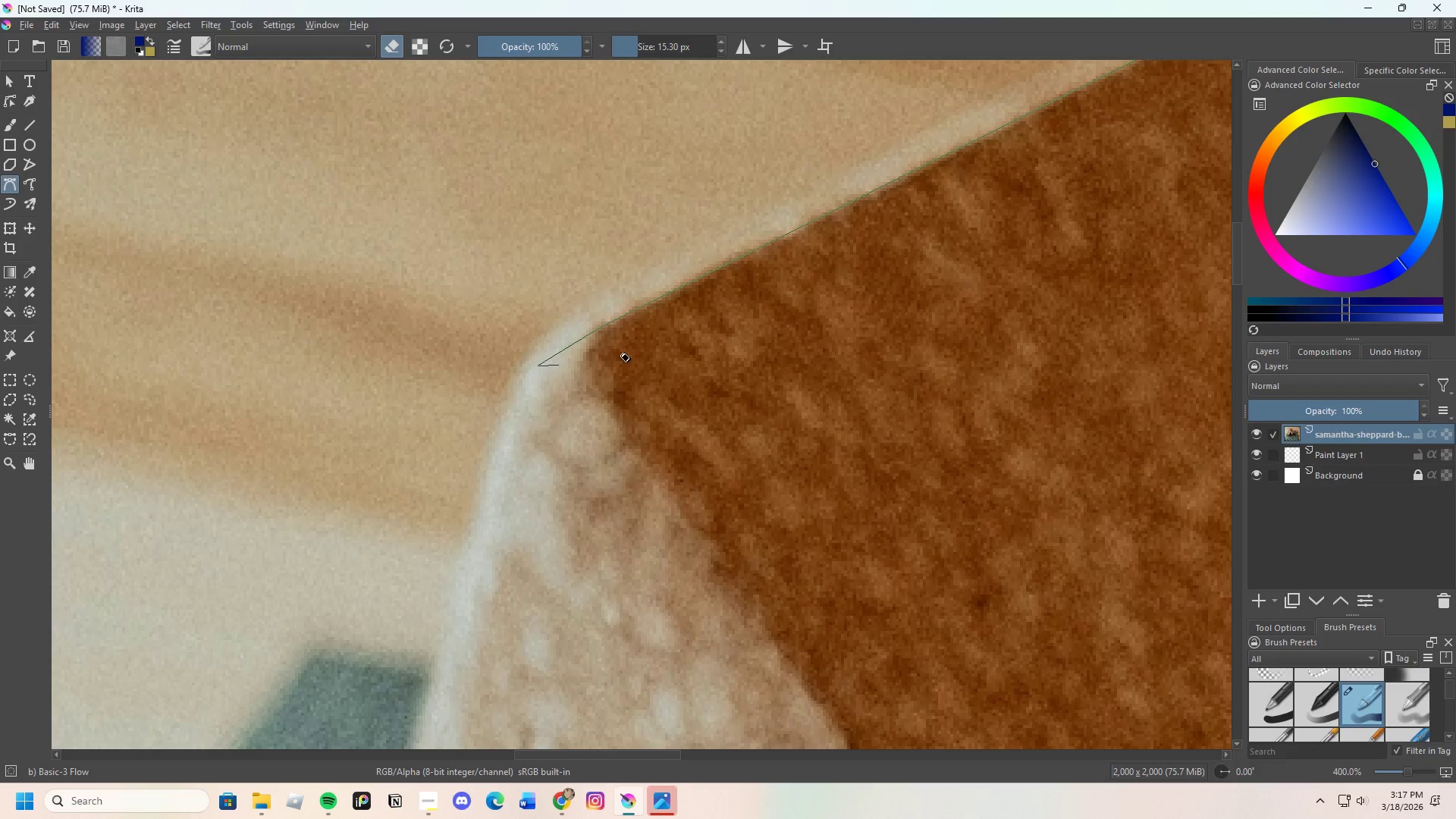 
scroll: coordinate [617, 394], scroll_direction: none, amount: 0.0
 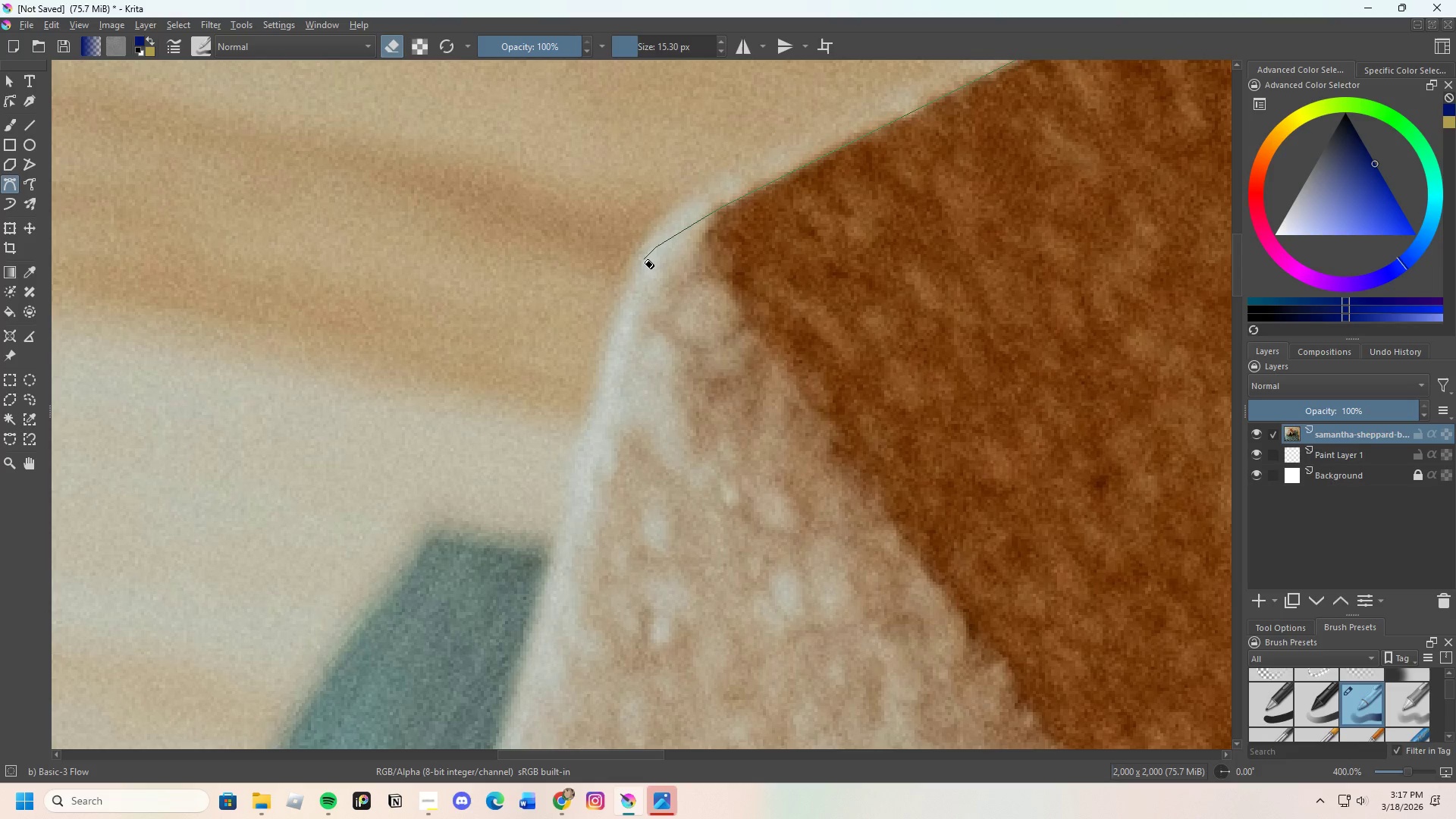 
left_click([644, 259])
 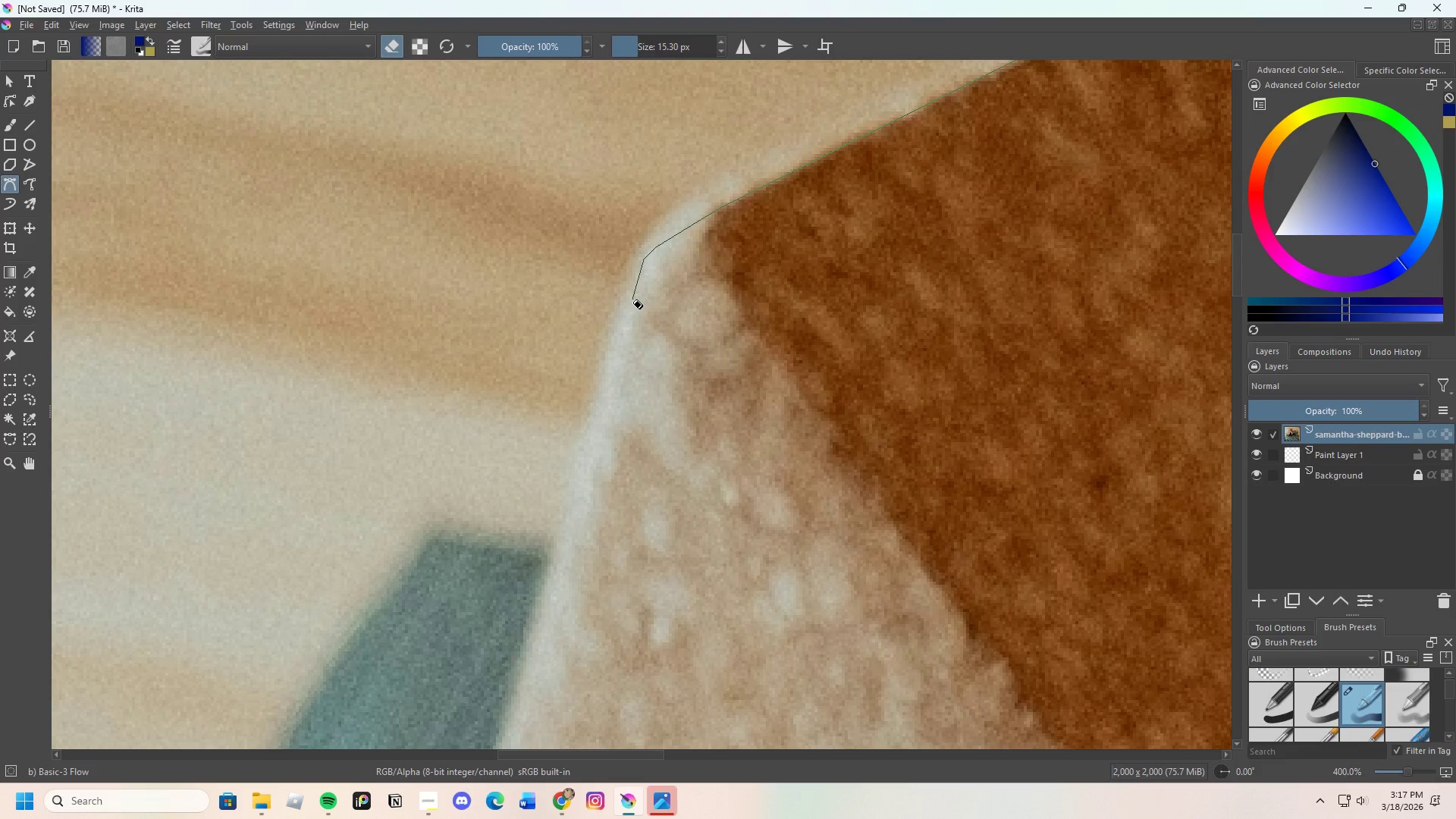 
left_click([632, 300])
 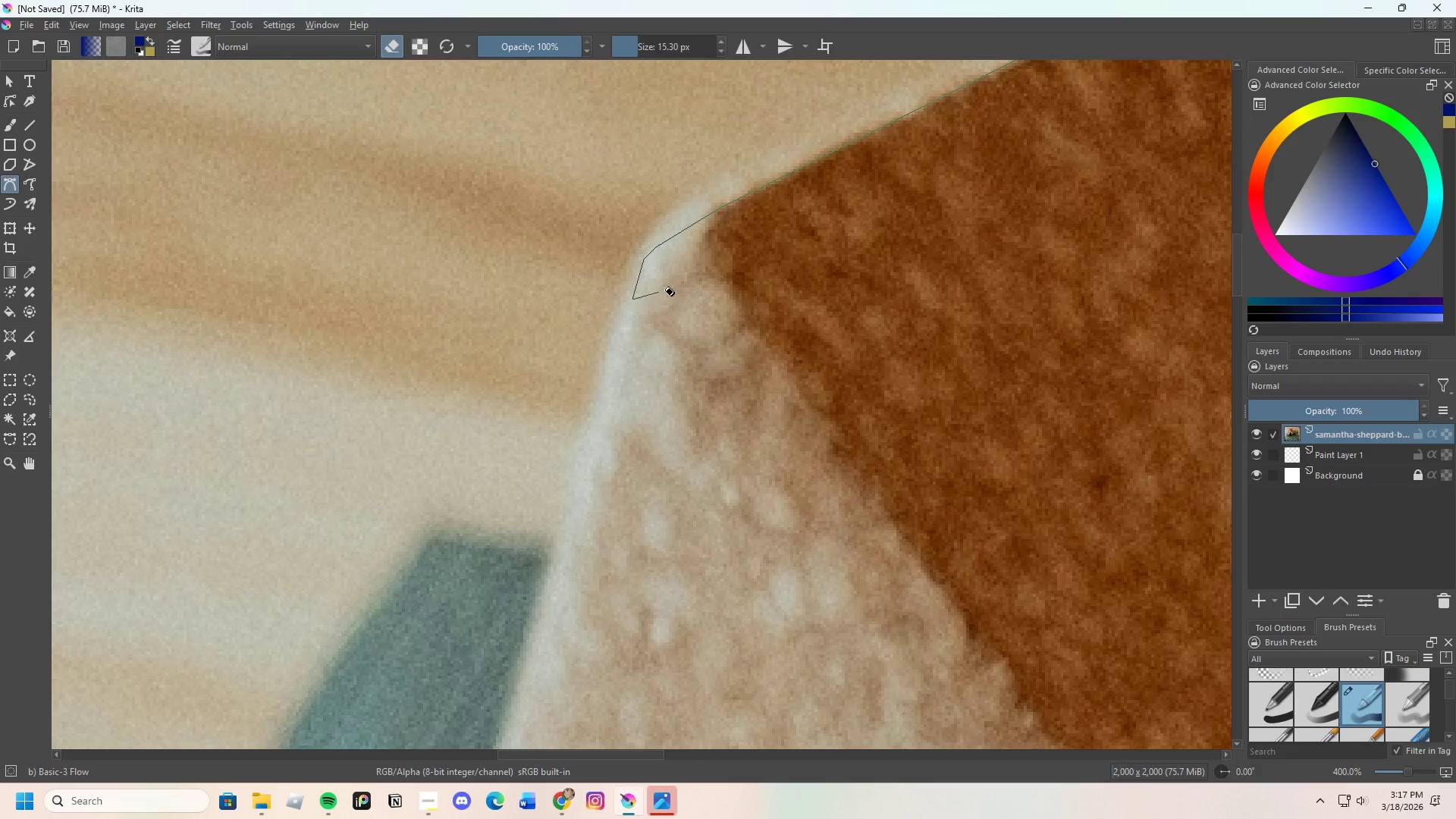 
scroll: coordinate [671, 279], scroll_direction: down, amount: 3.0
 